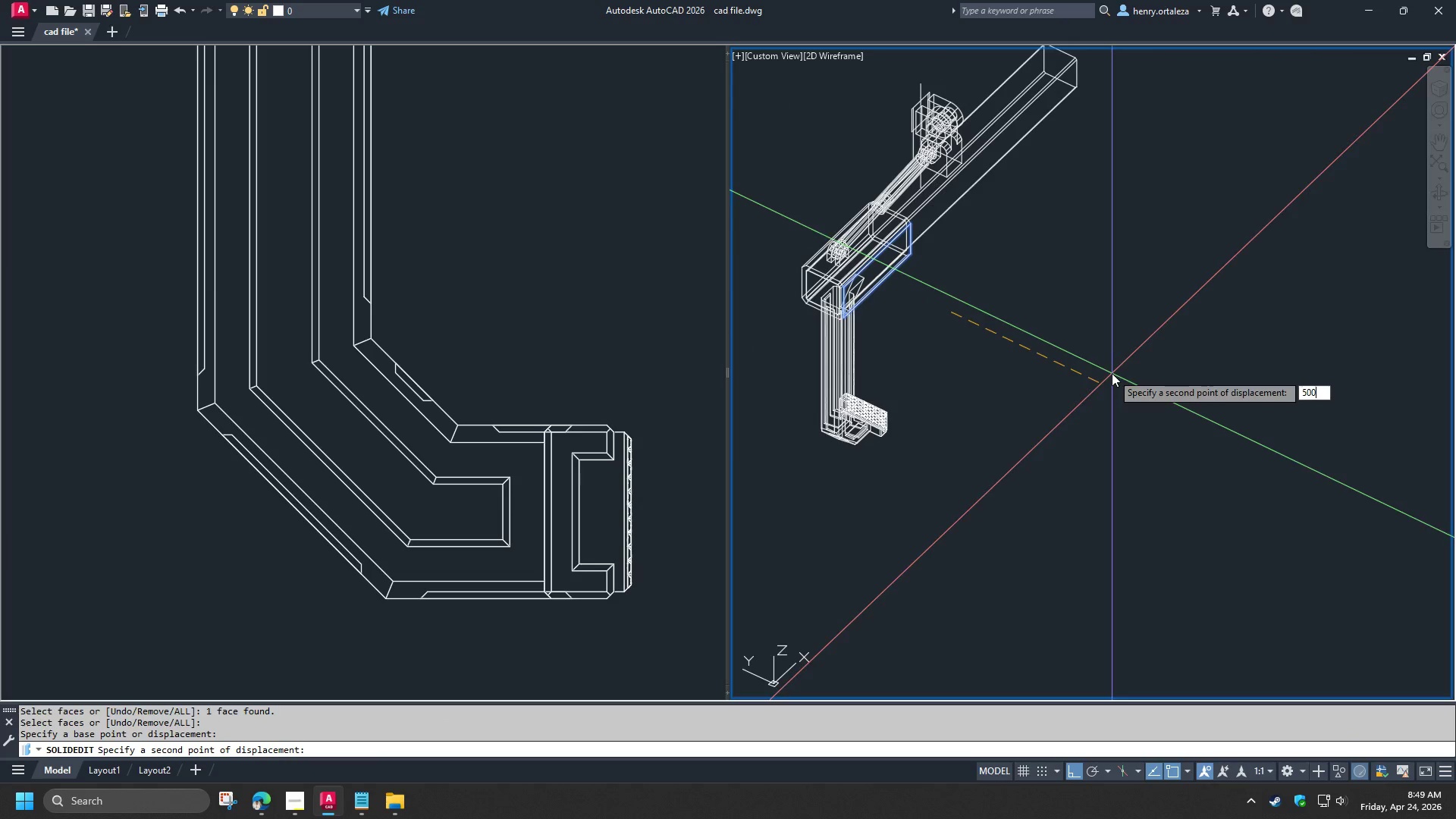 
key(NumpadEnter)
 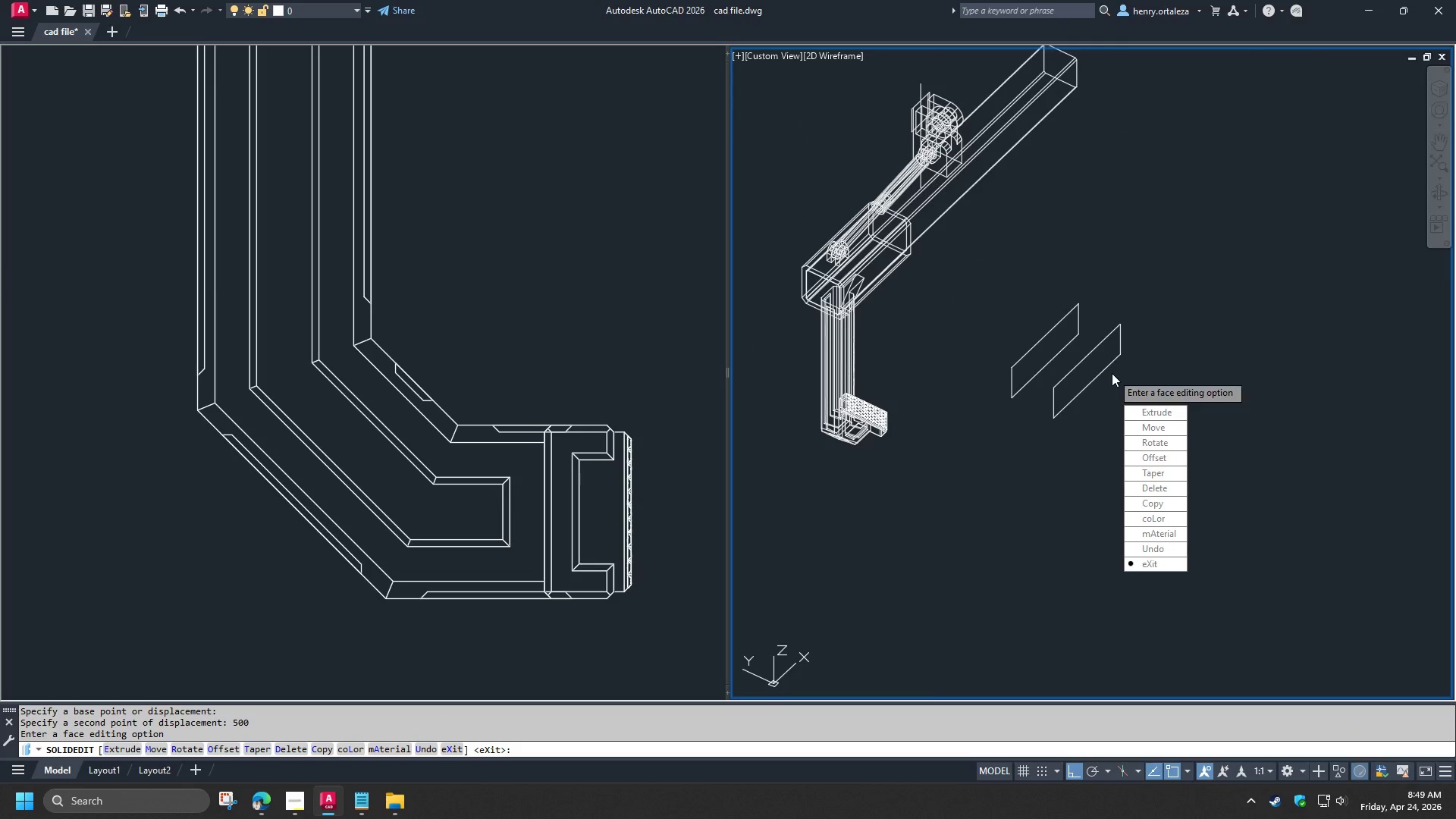 
key(Space)
 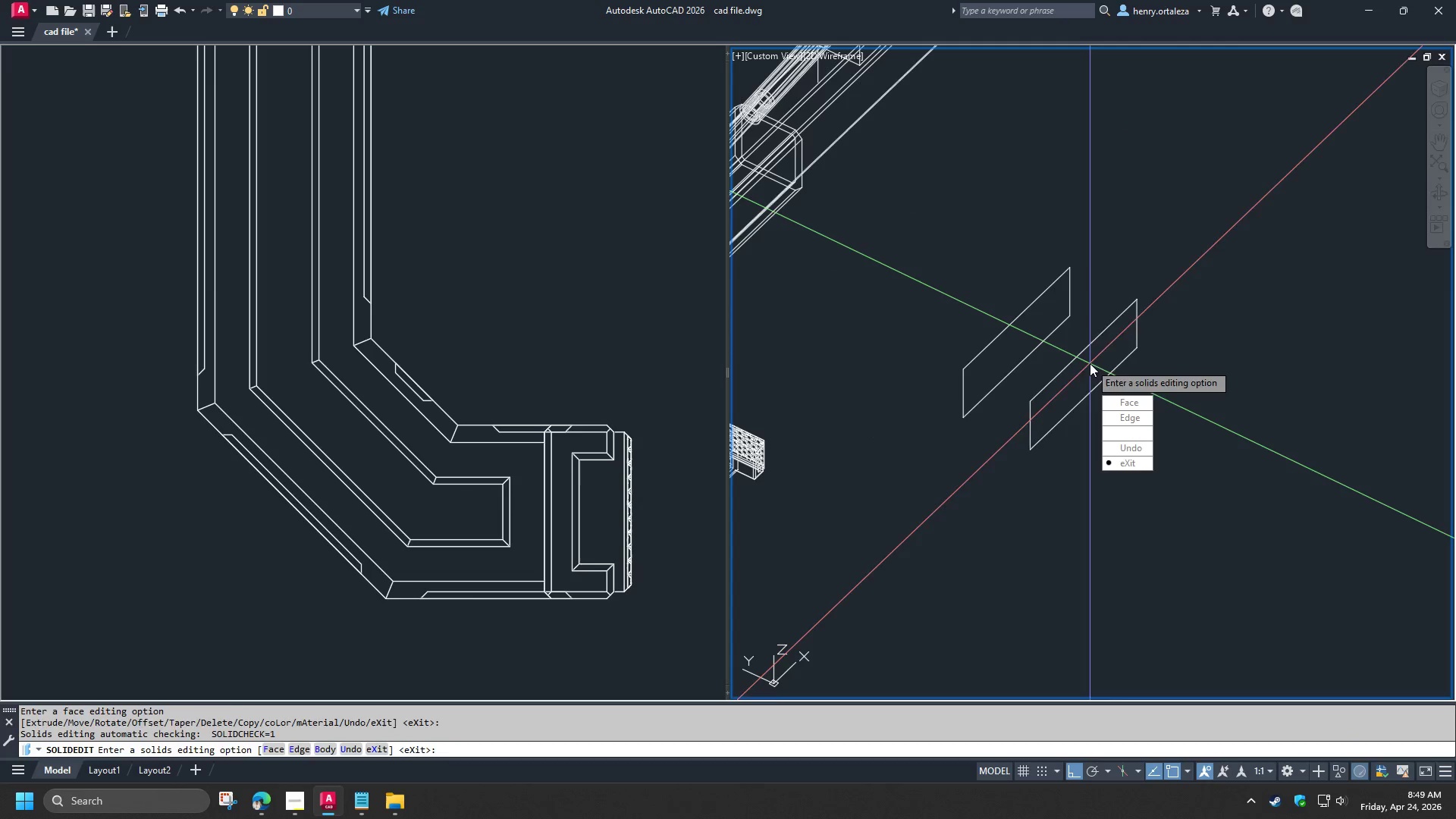 
key(Space)
 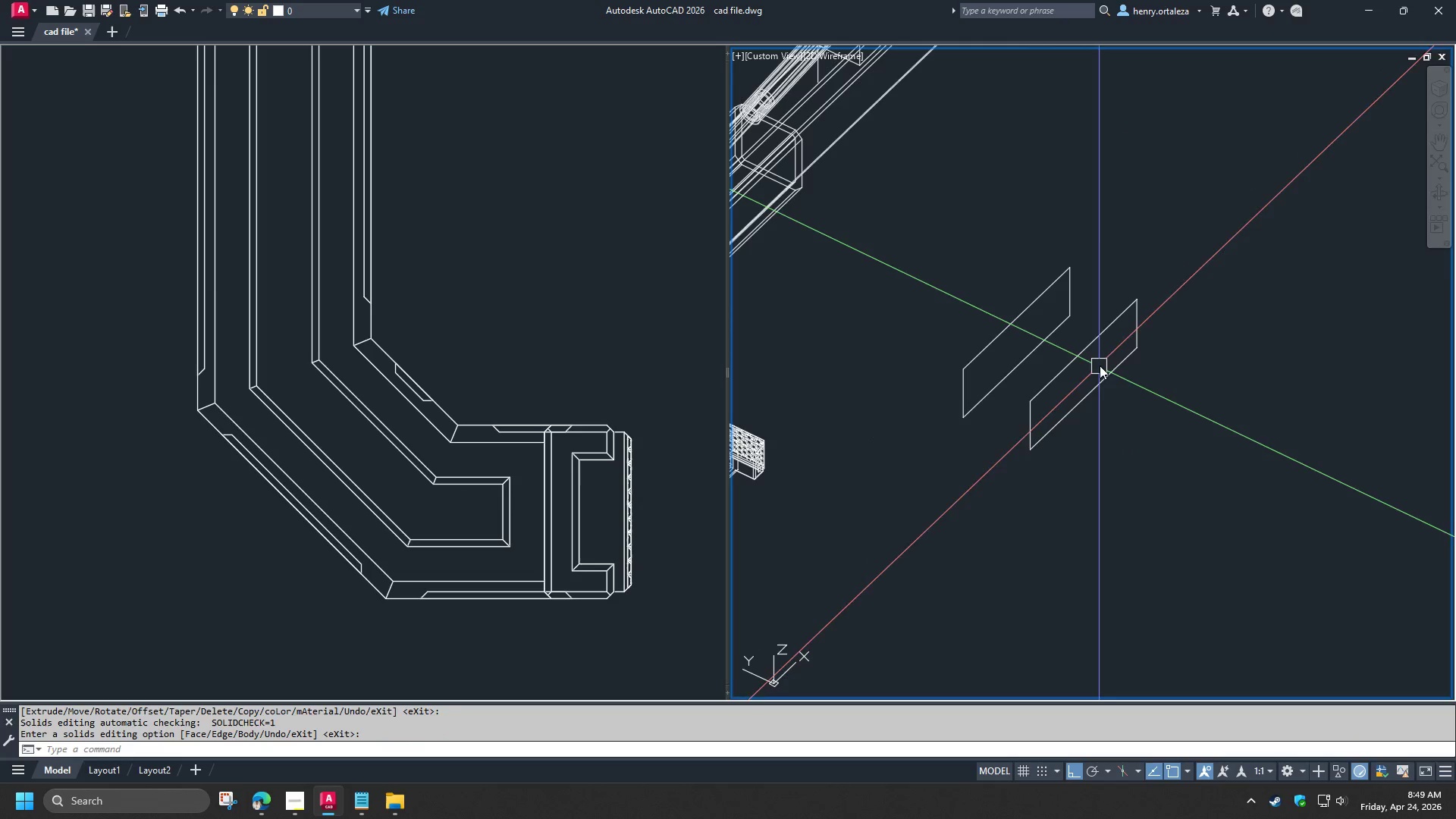 
scroll: coordinate [1090, 363], scroll_direction: up, amount: 1.0
 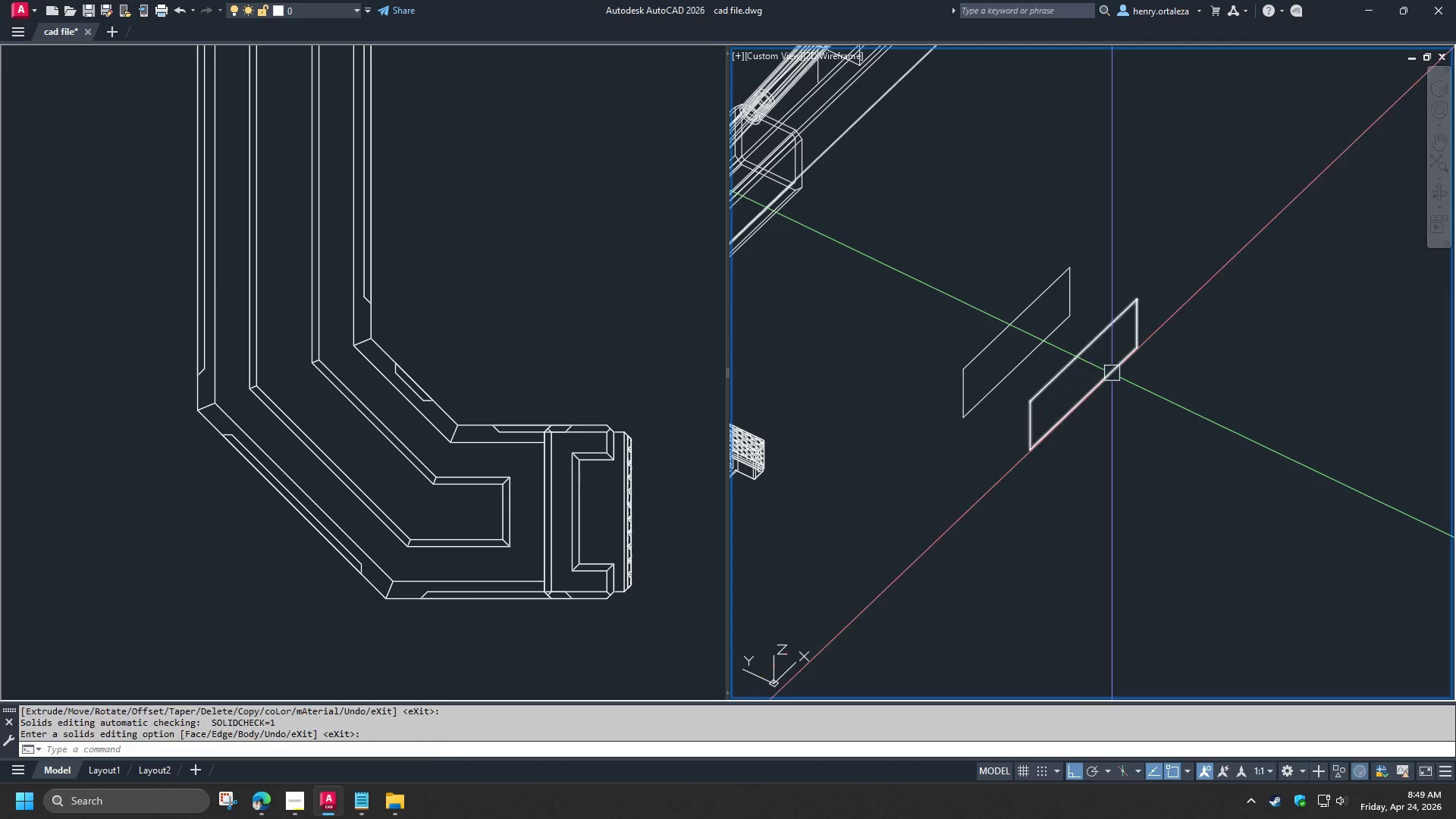 
left_click_drag(start_coordinate=[1159, 413], to_coordinate=[1125, 375])
 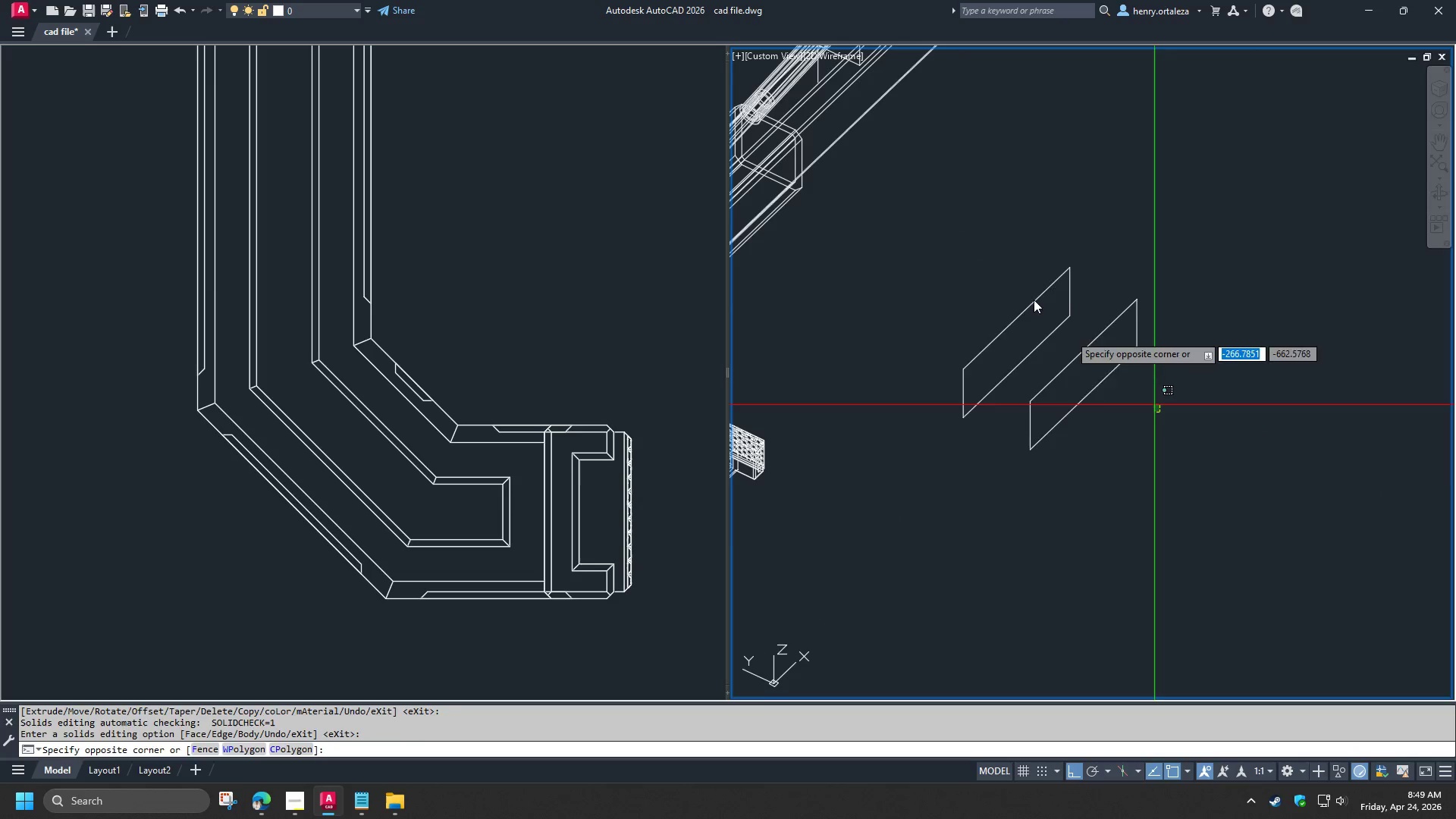 
double_click([1015, 274])
 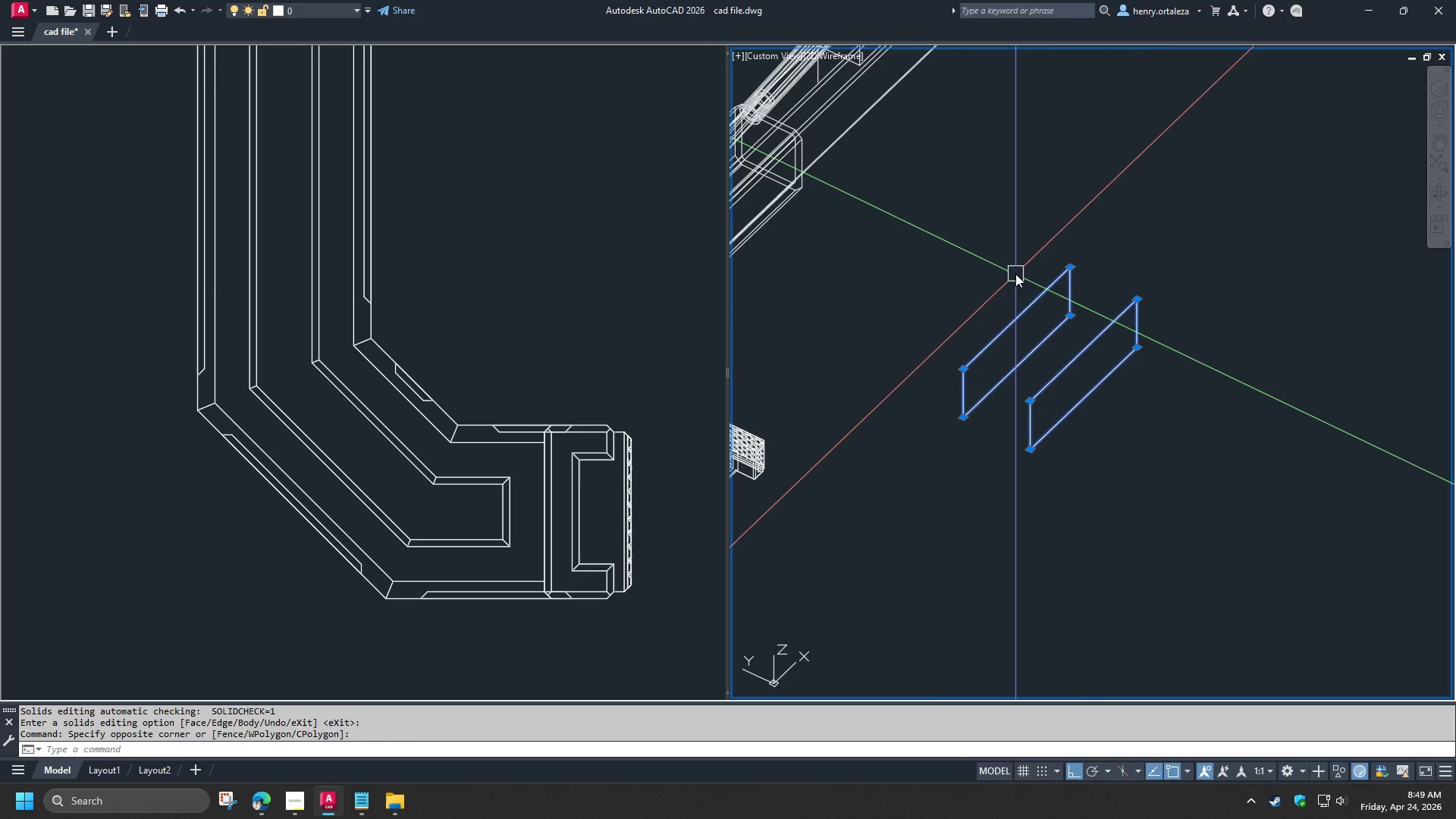 
key(X)
 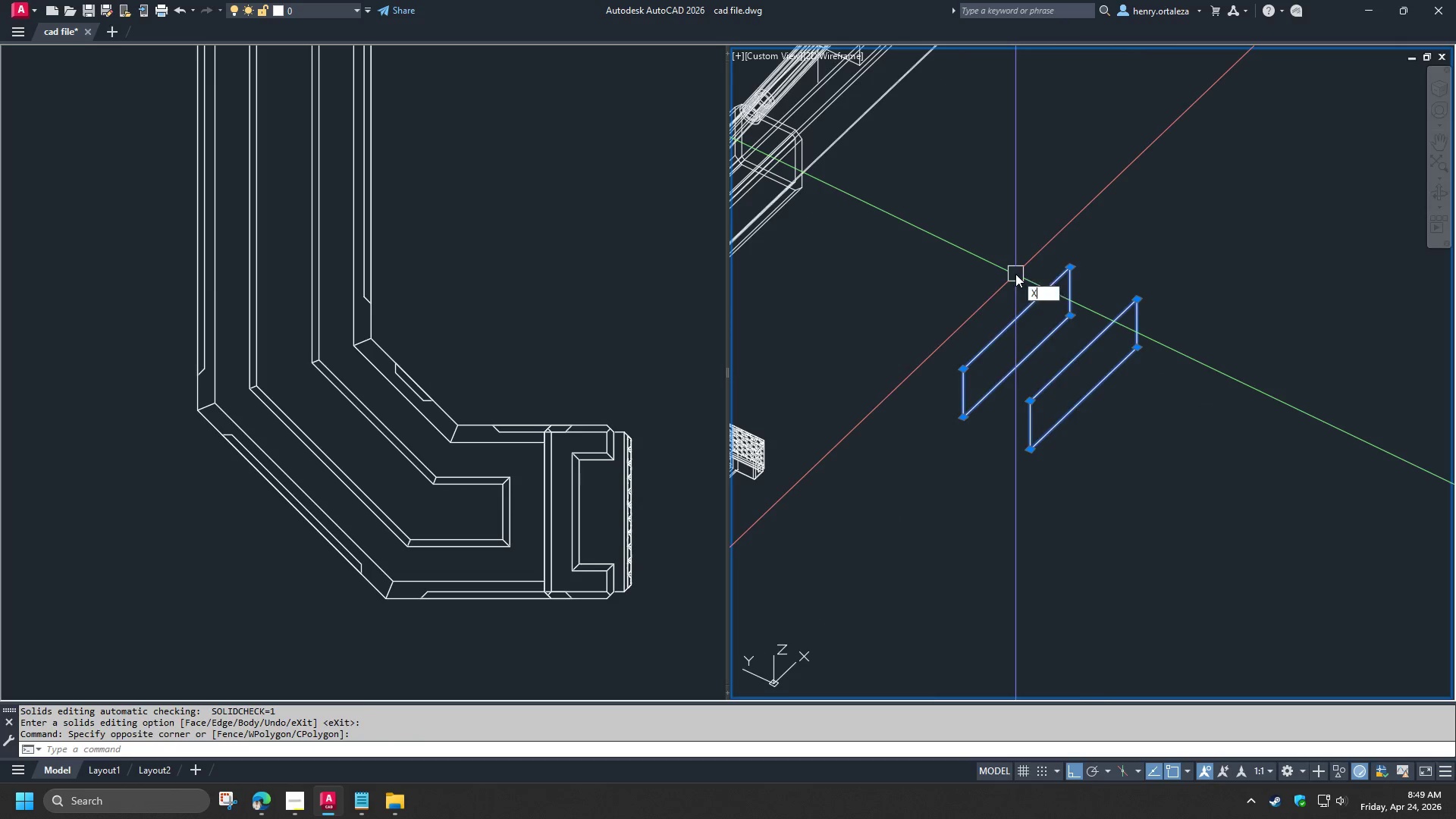 
key(Space)
 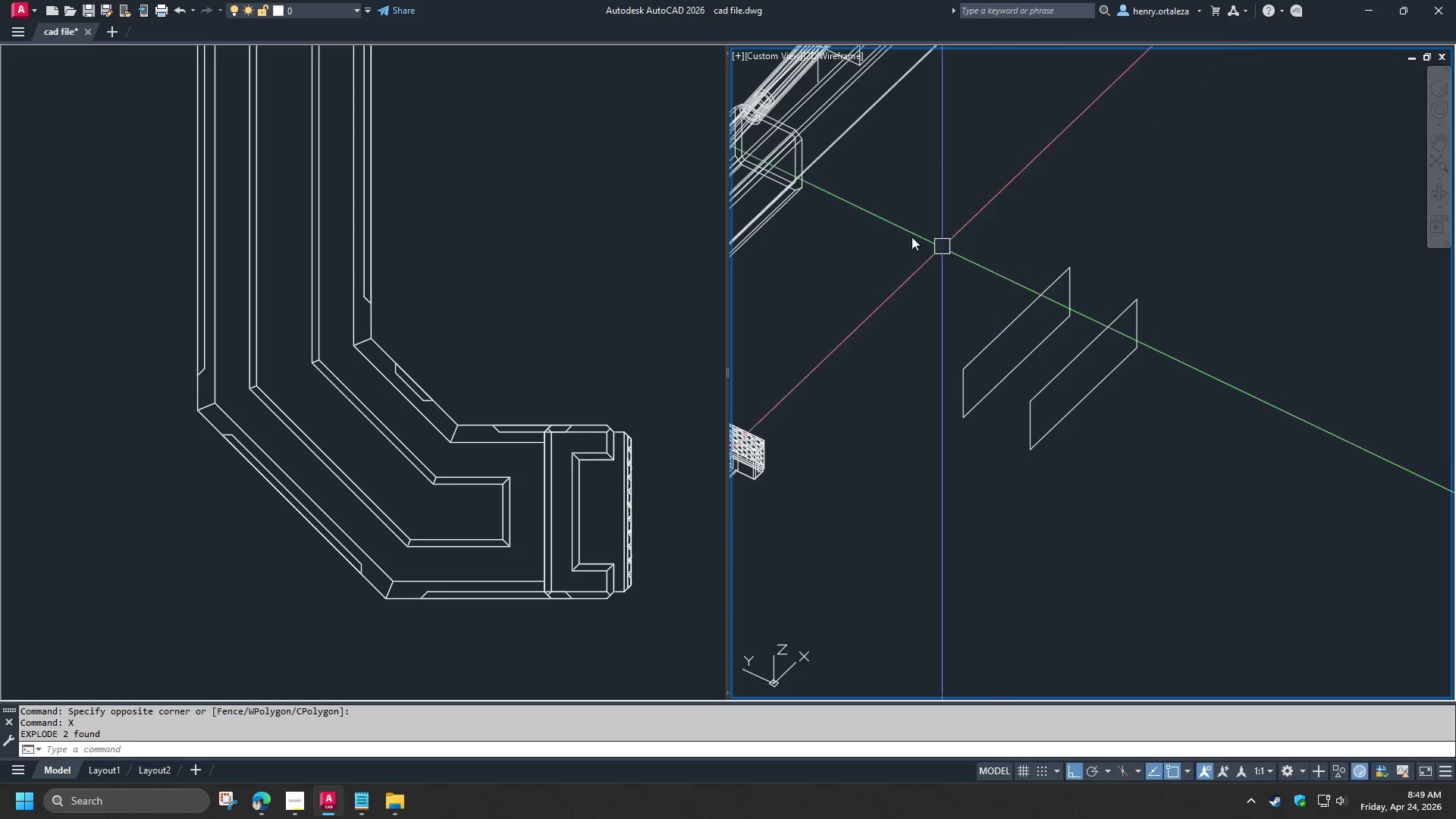 
left_click_drag(start_coordinate=[914, 240], to_coordinate=[968, 277])
 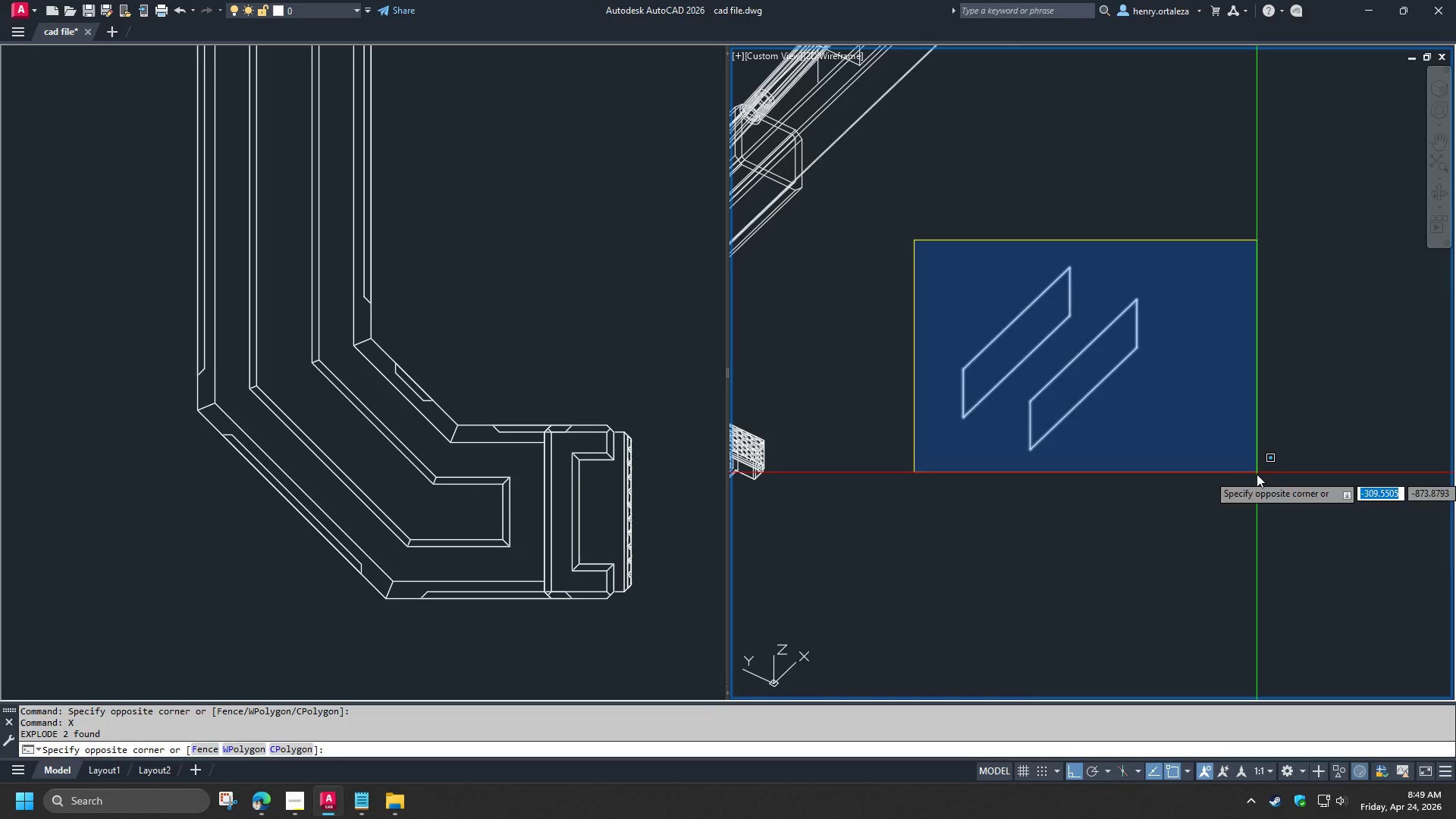 
double_click([1257, 474])
 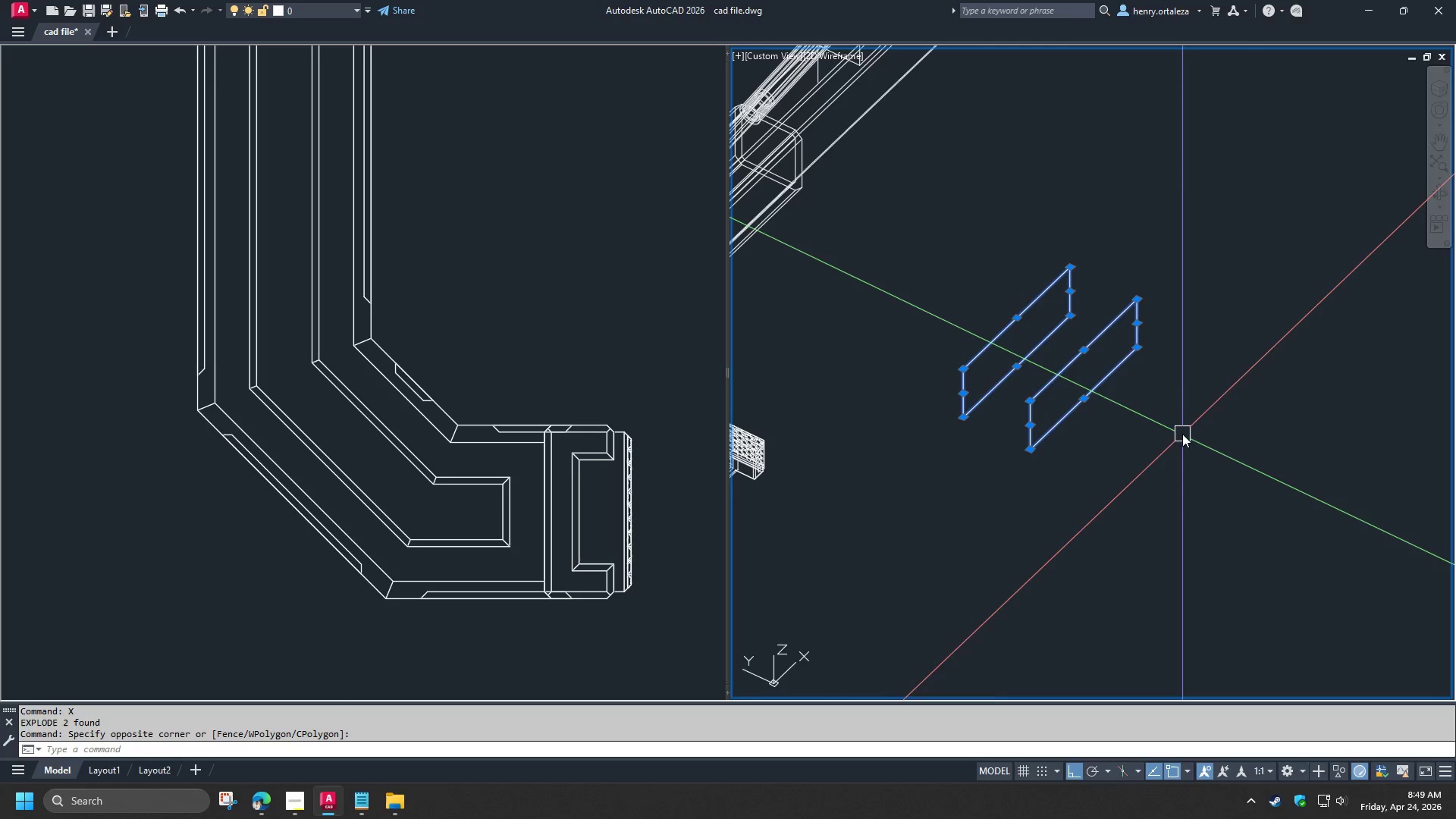 
key(J)
 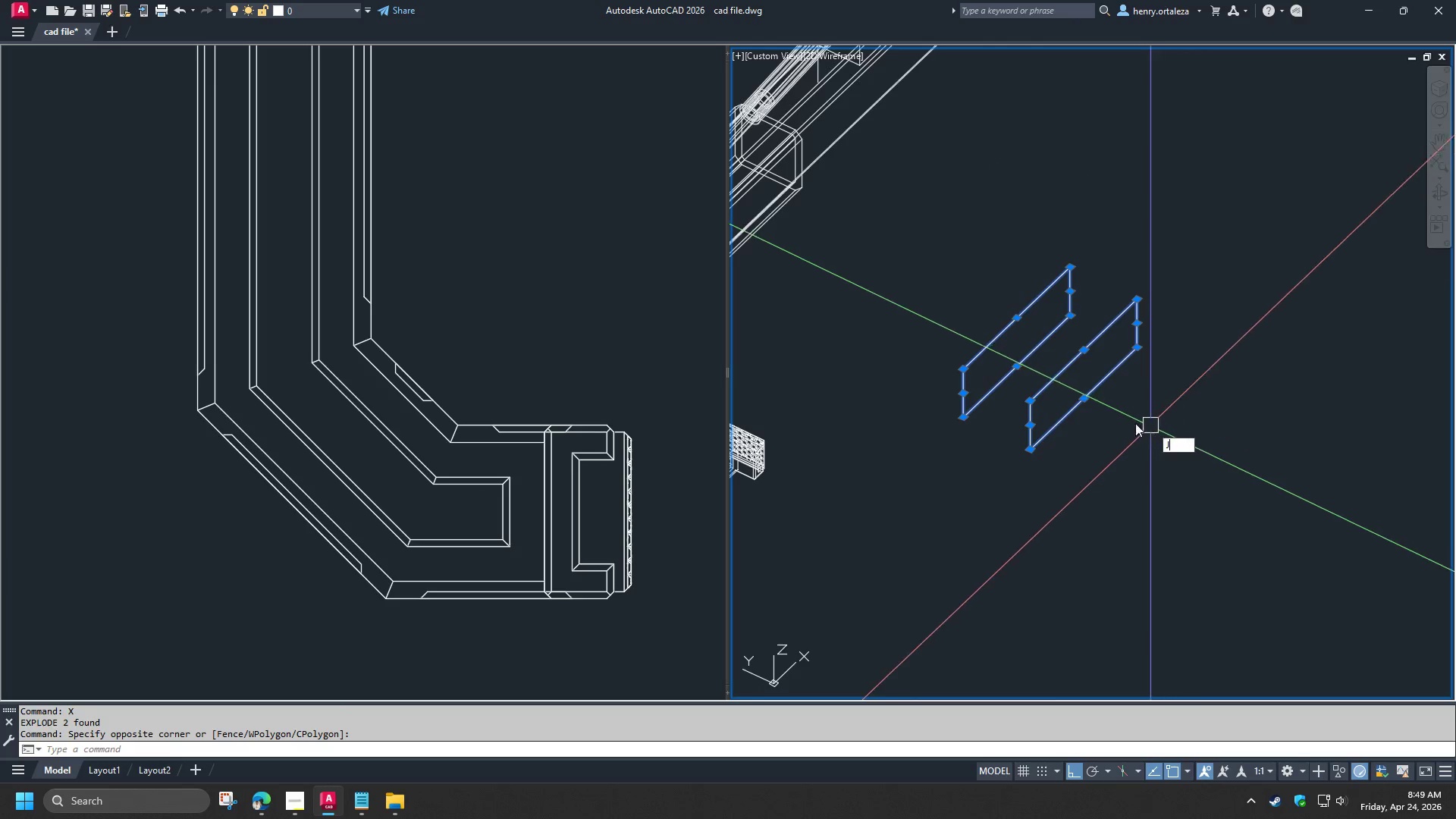 
key(Space)
 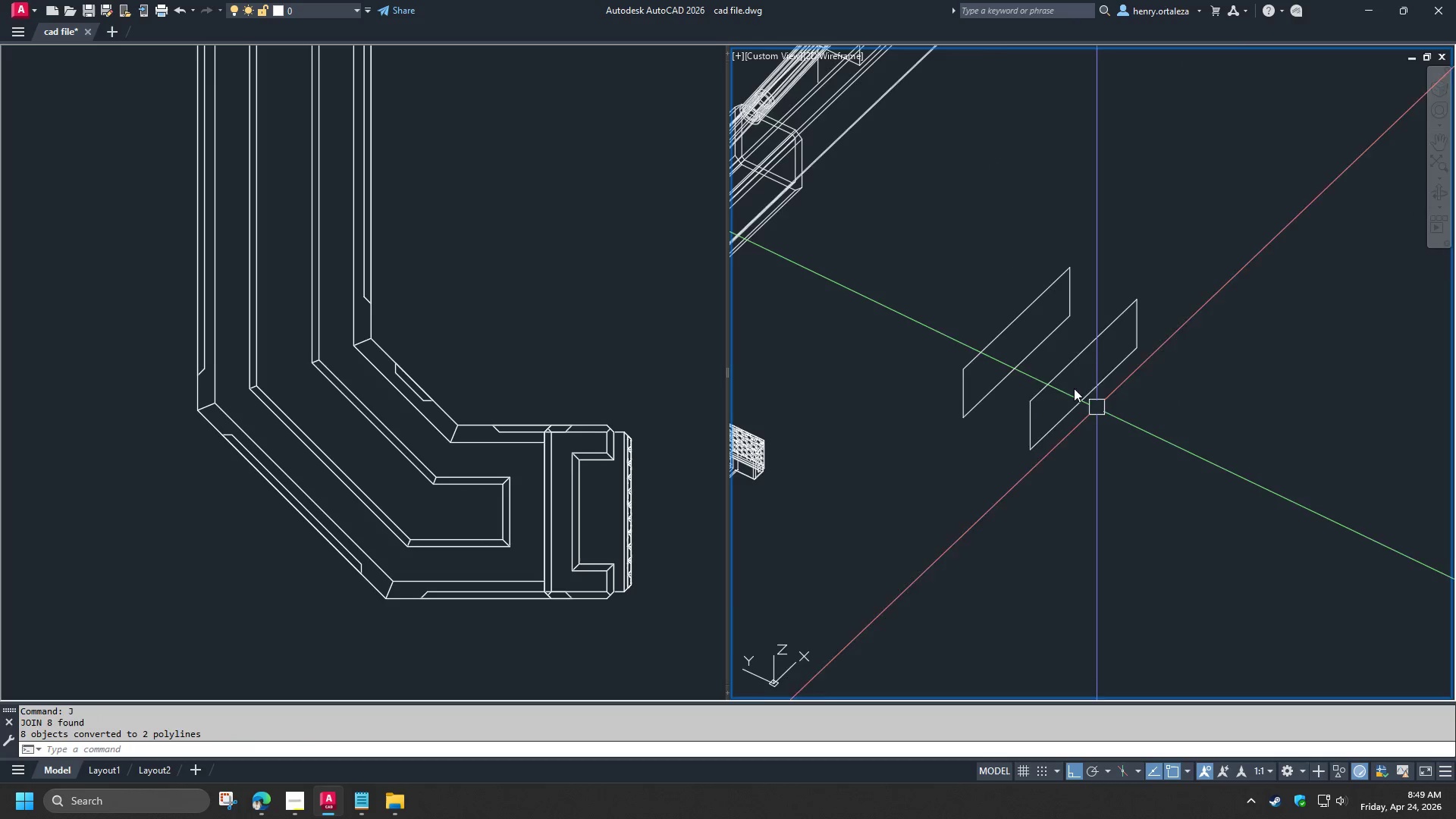 
scroll: coordinate [1017, 341], scroll_direction: up, amount: 2.0
 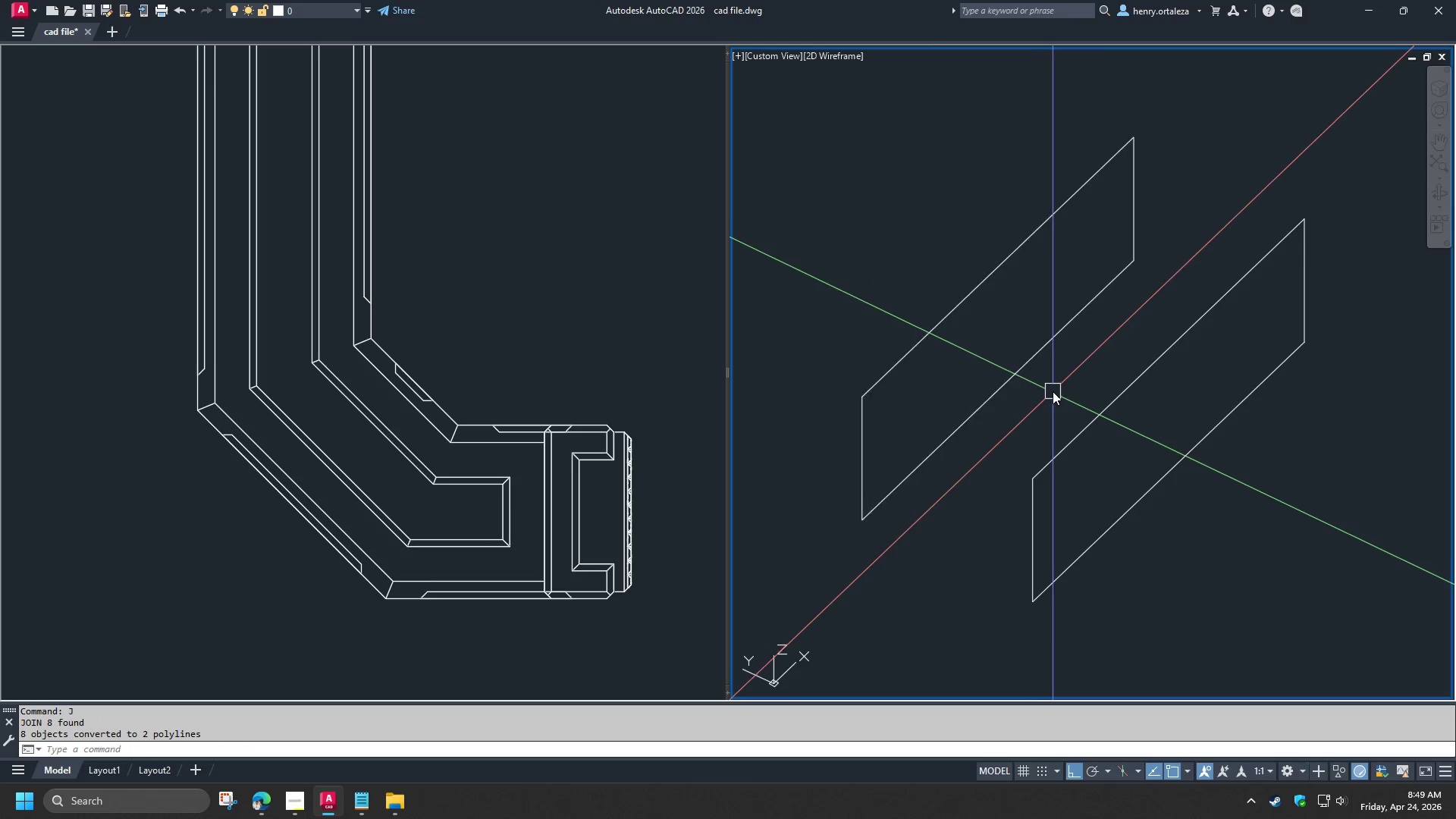 
key(O)
 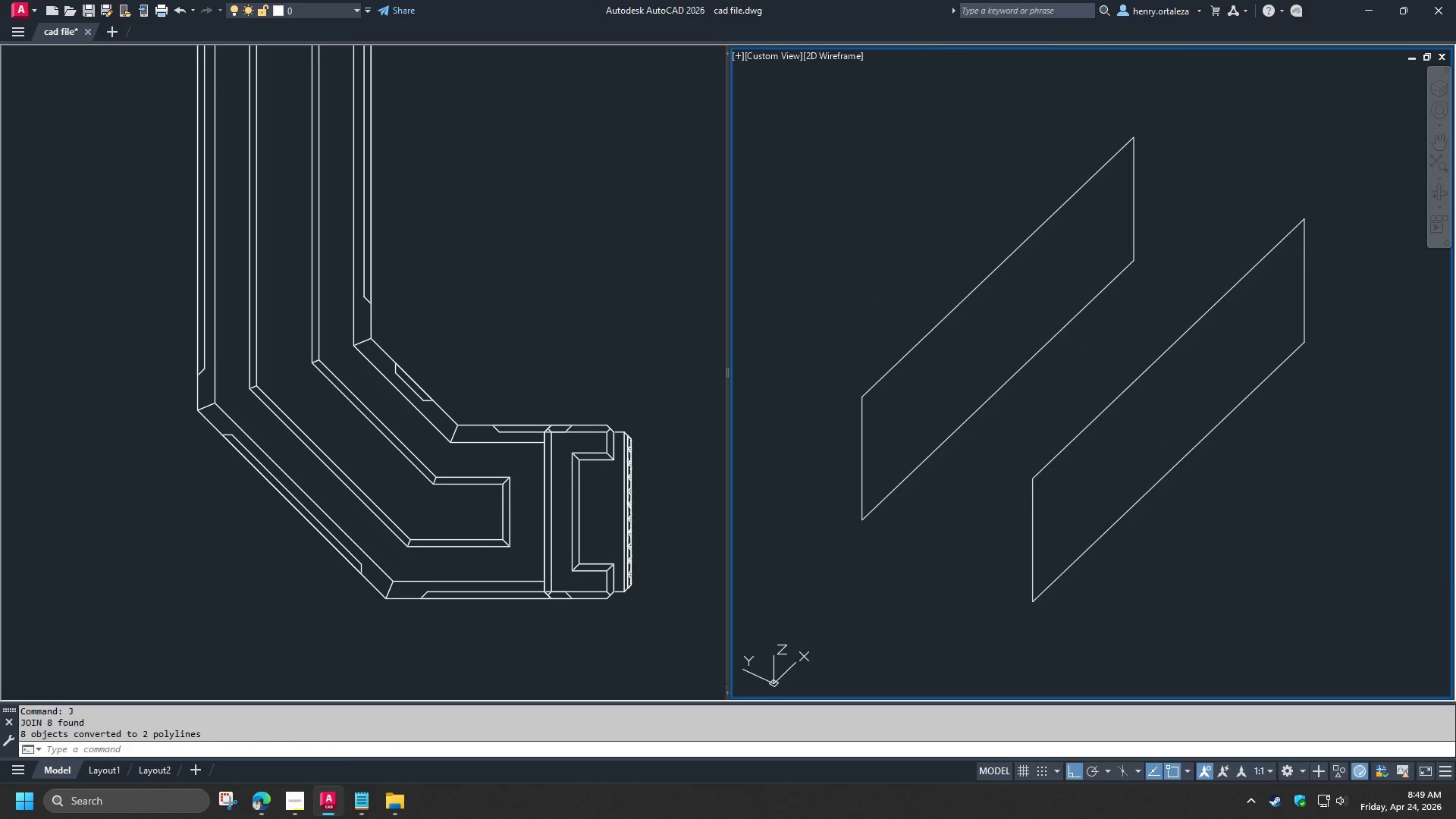 
key(Space)
 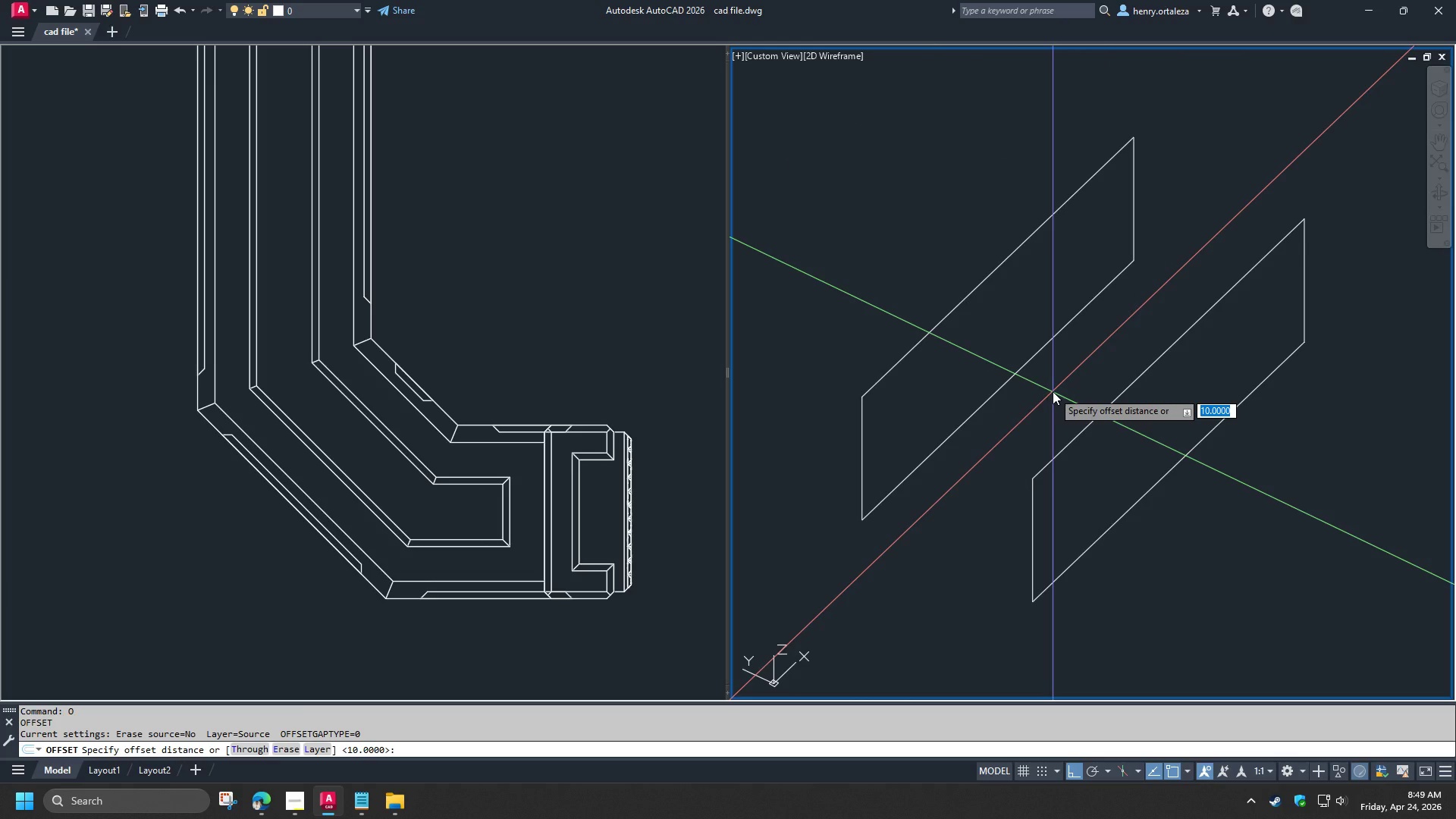 
key(Space)
 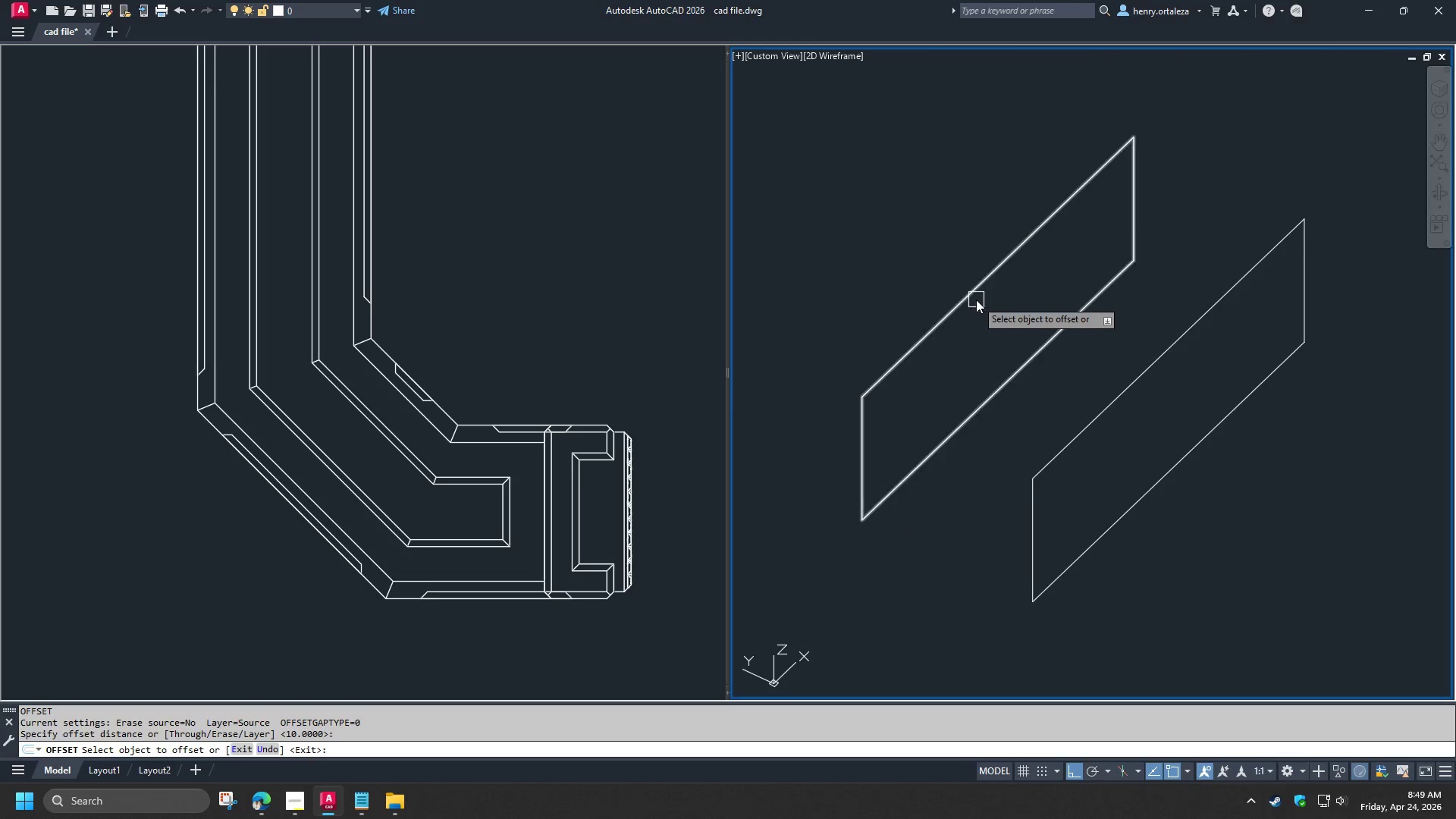 
left_click([976, 300])
 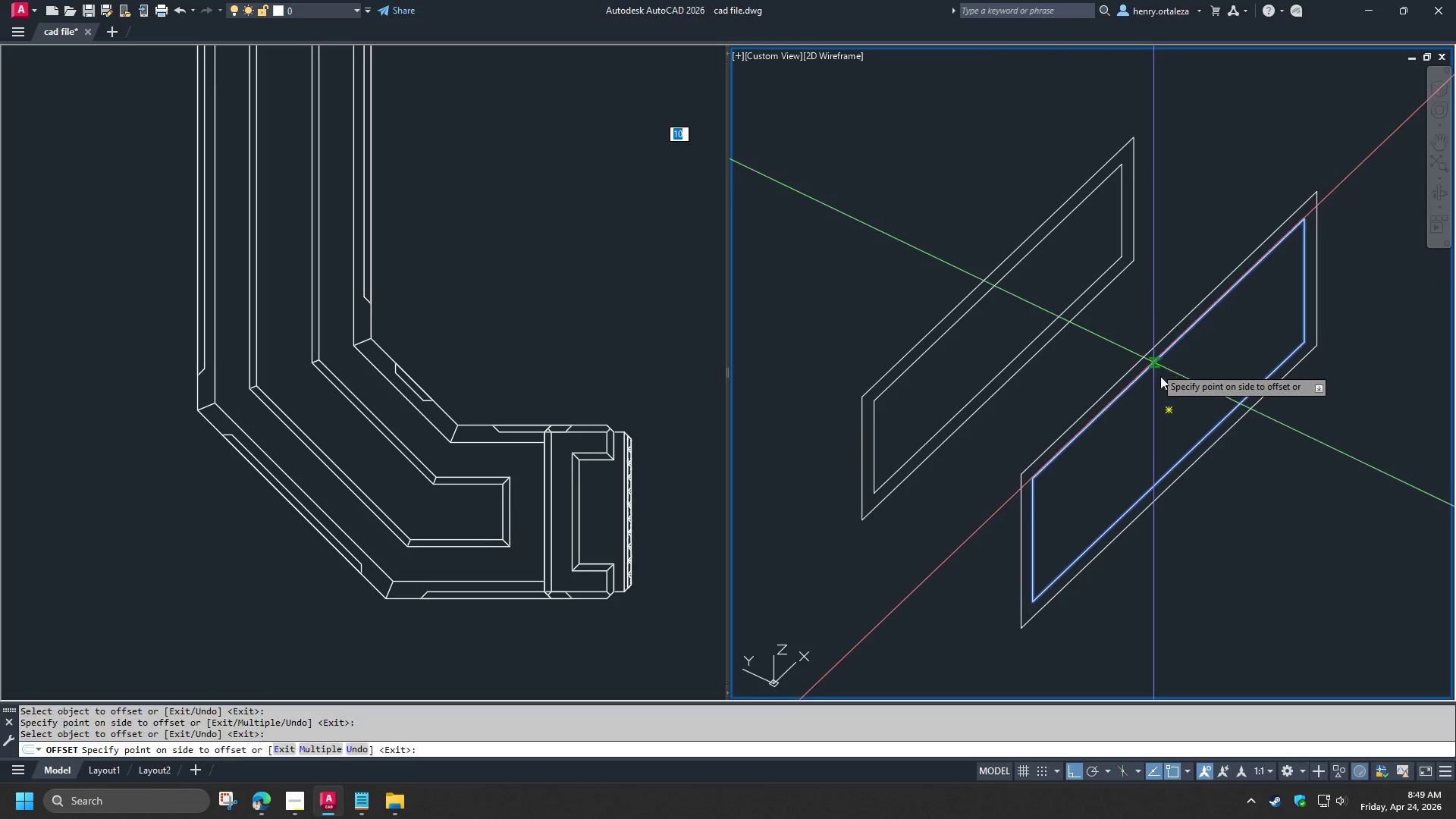 
double_click([1162, 389])
 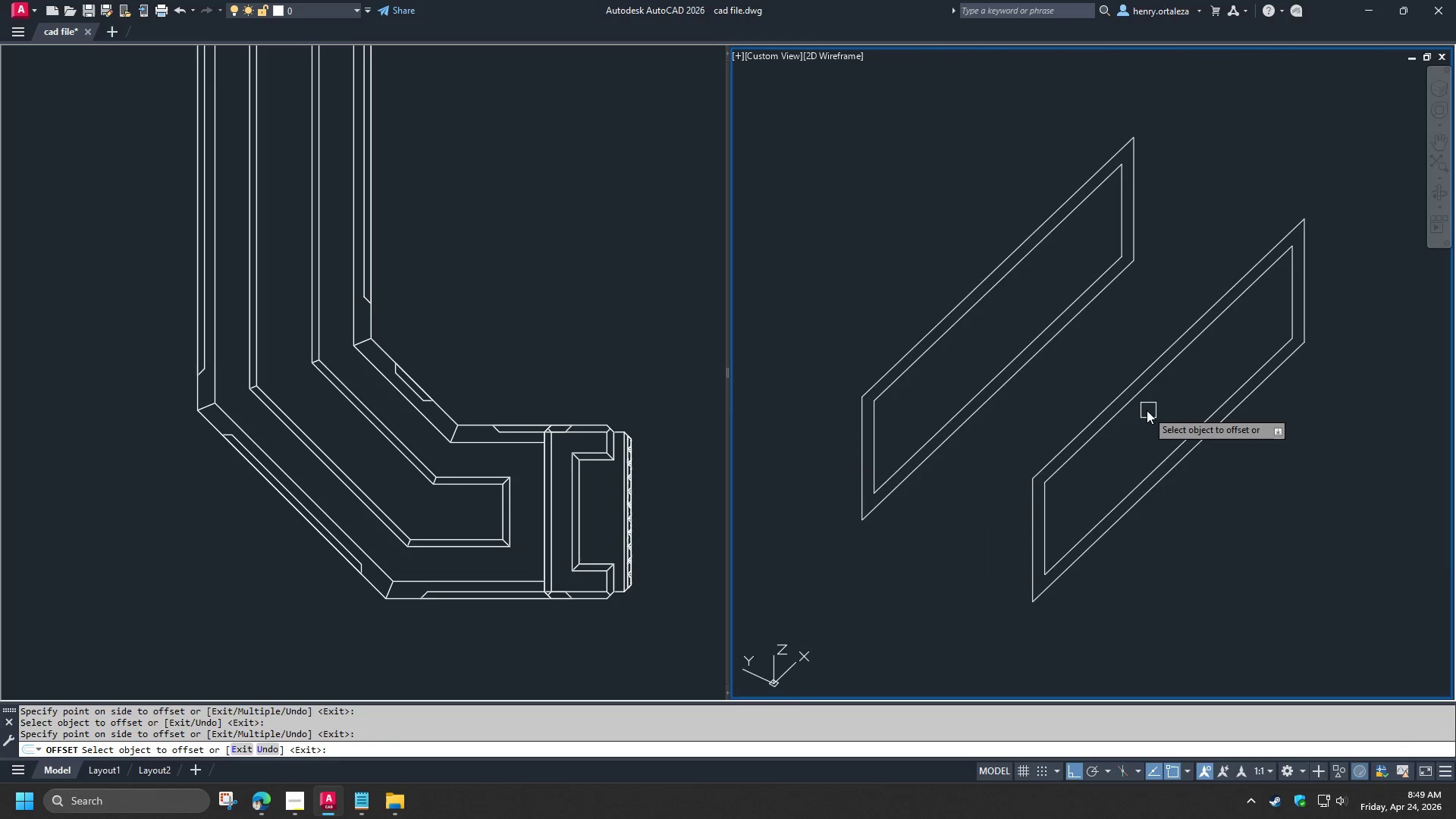 
key(Space)
 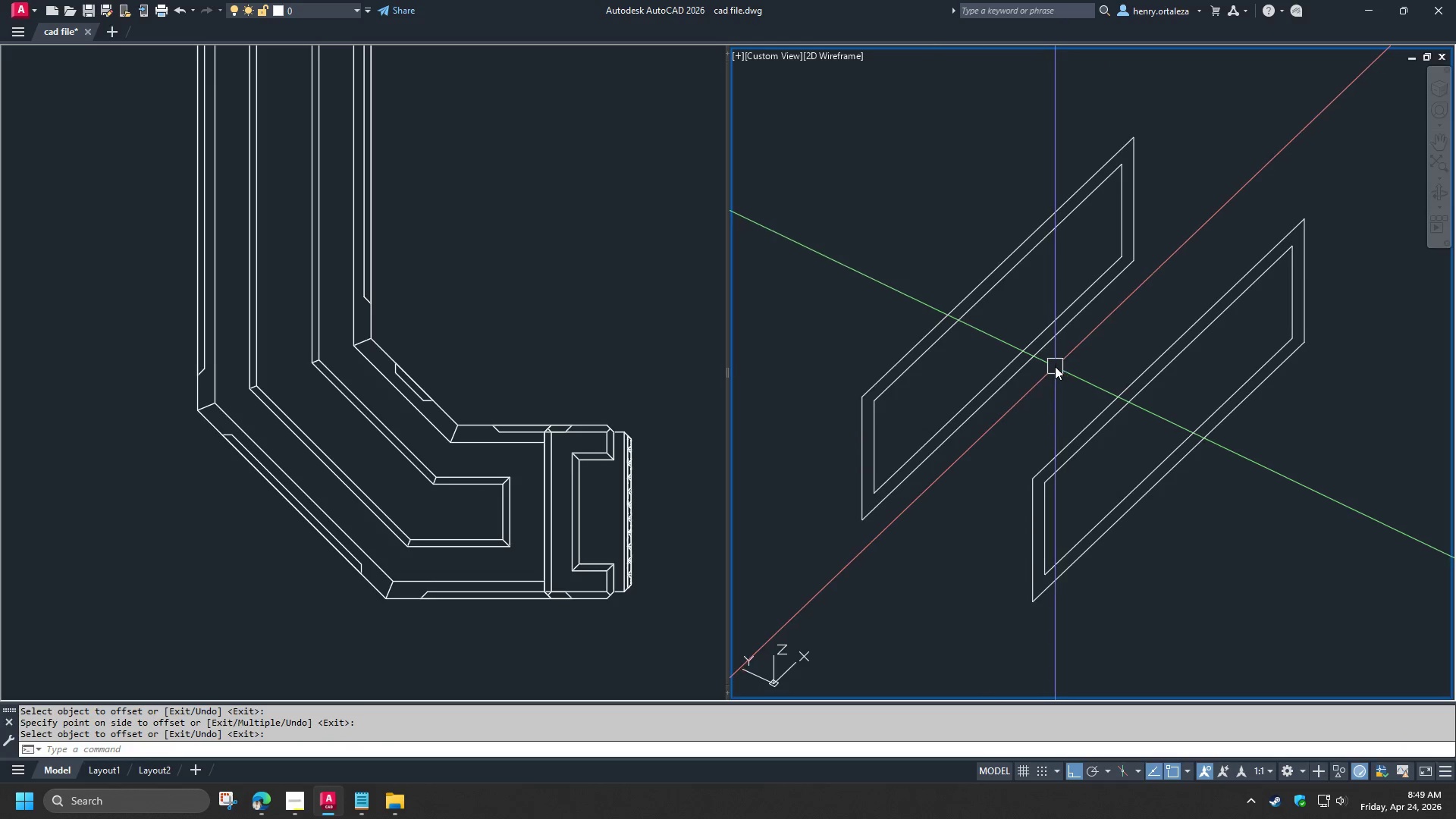 
key(E)
 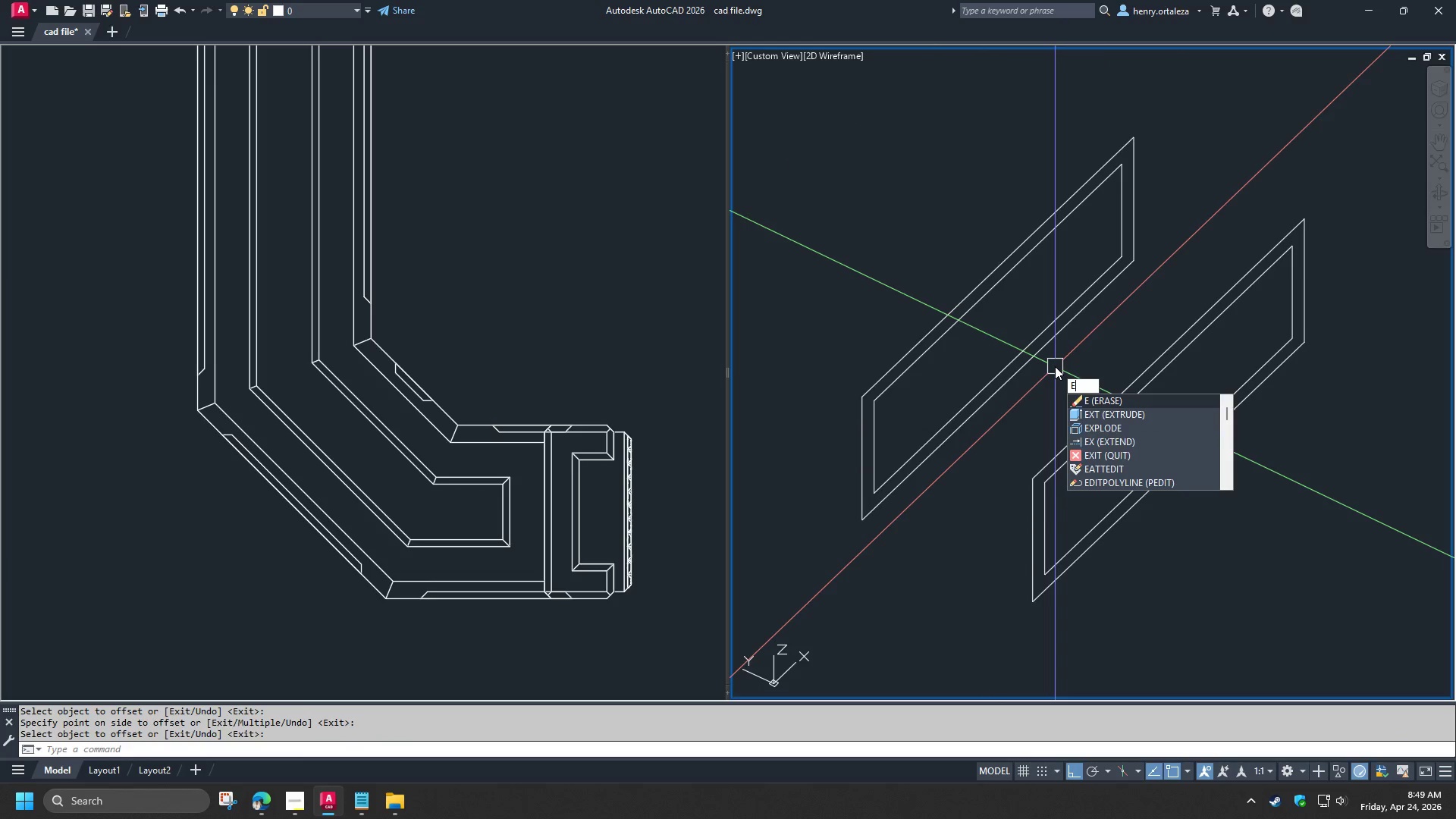 
key(Escape)
 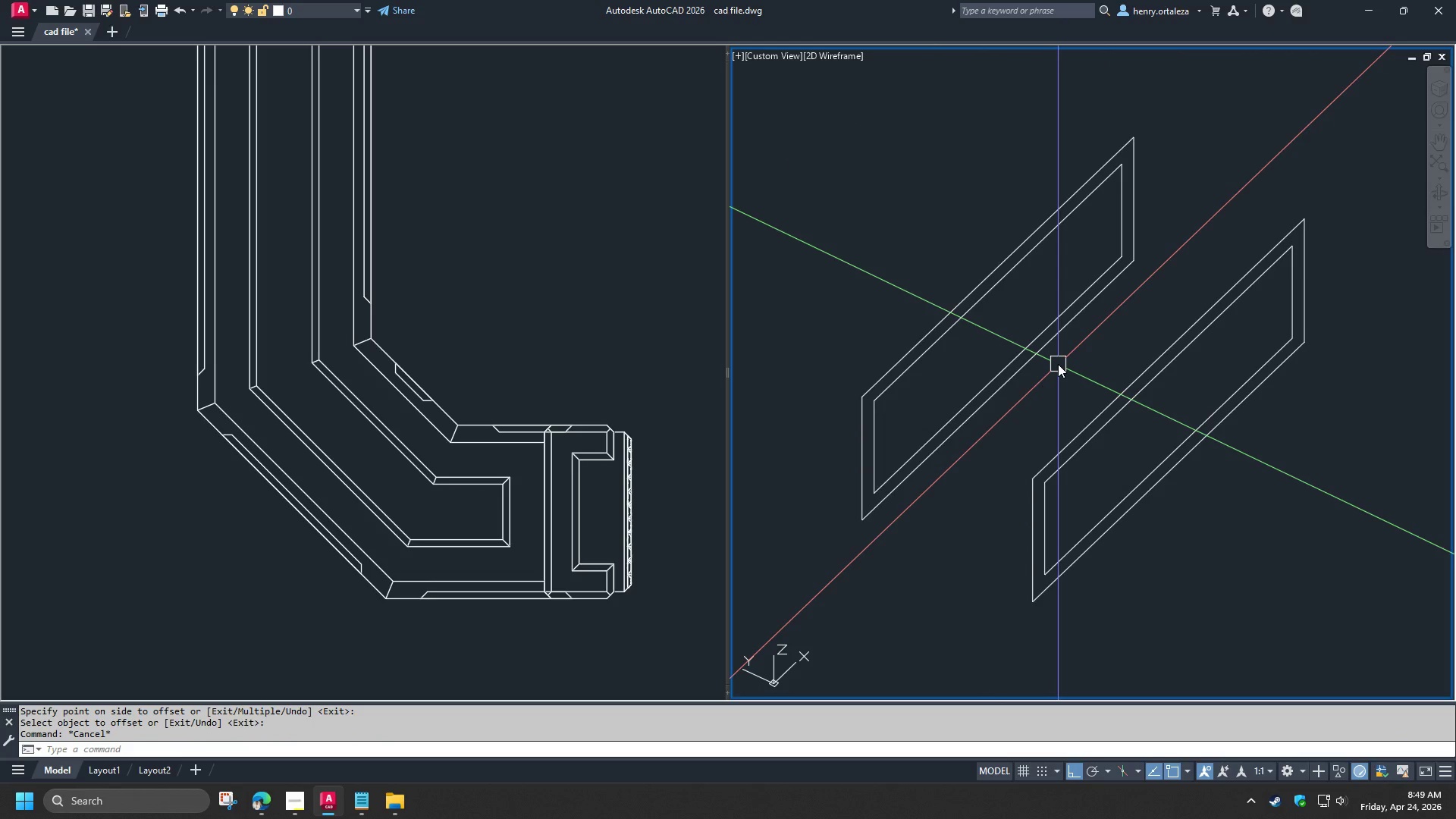 
type(EXT )
 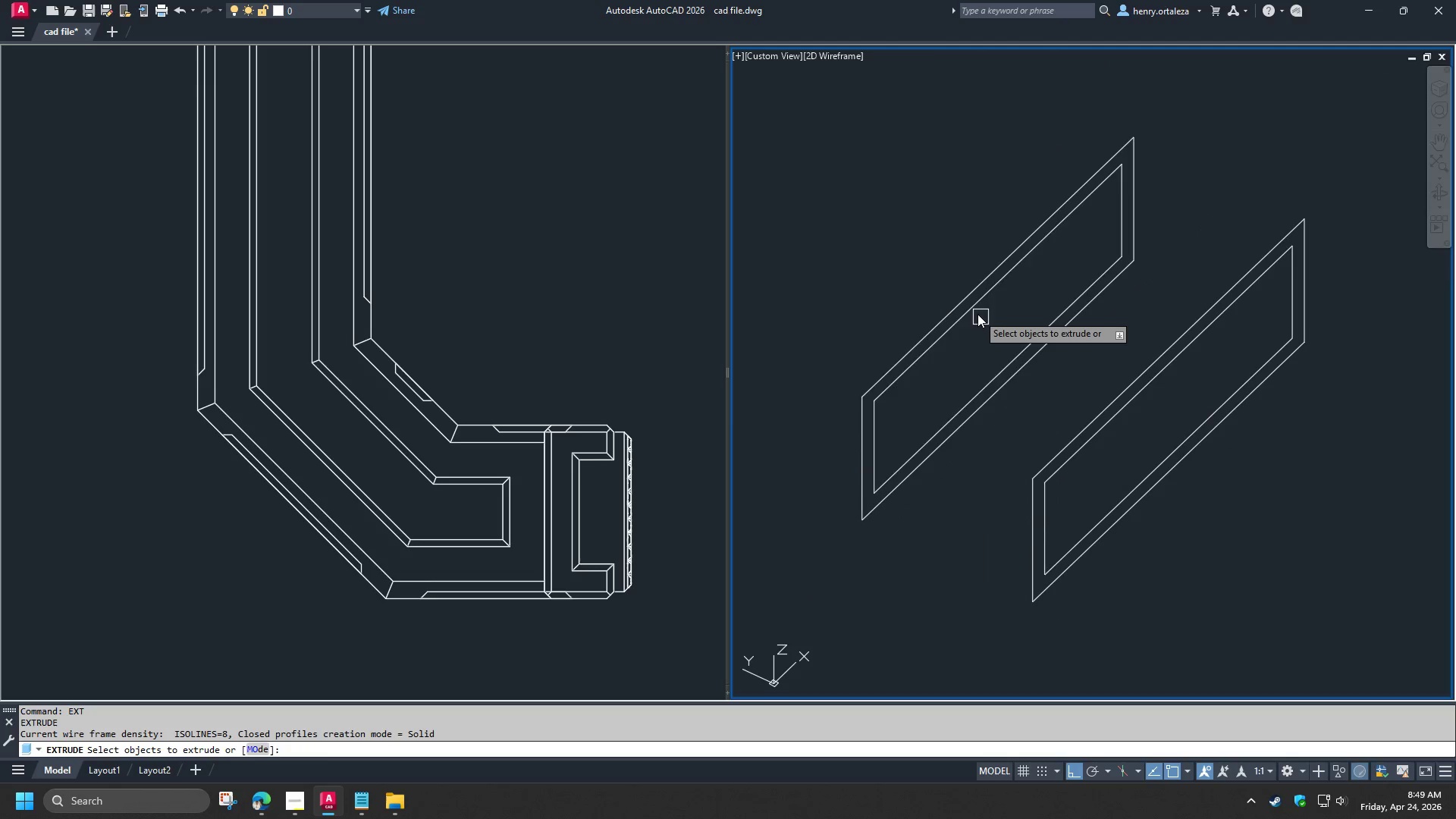 
left_click([977, 314])
 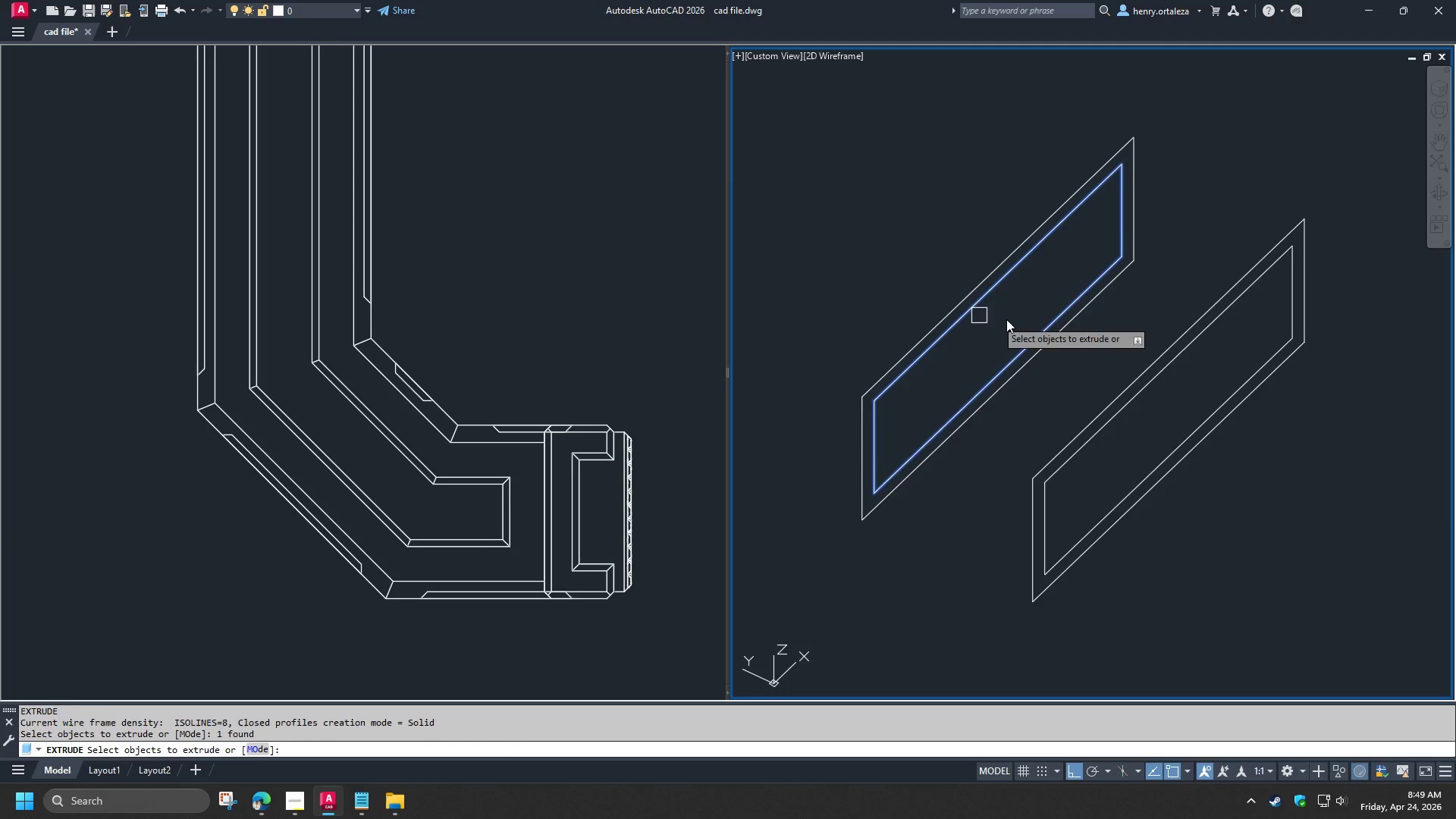 
key(Space)
 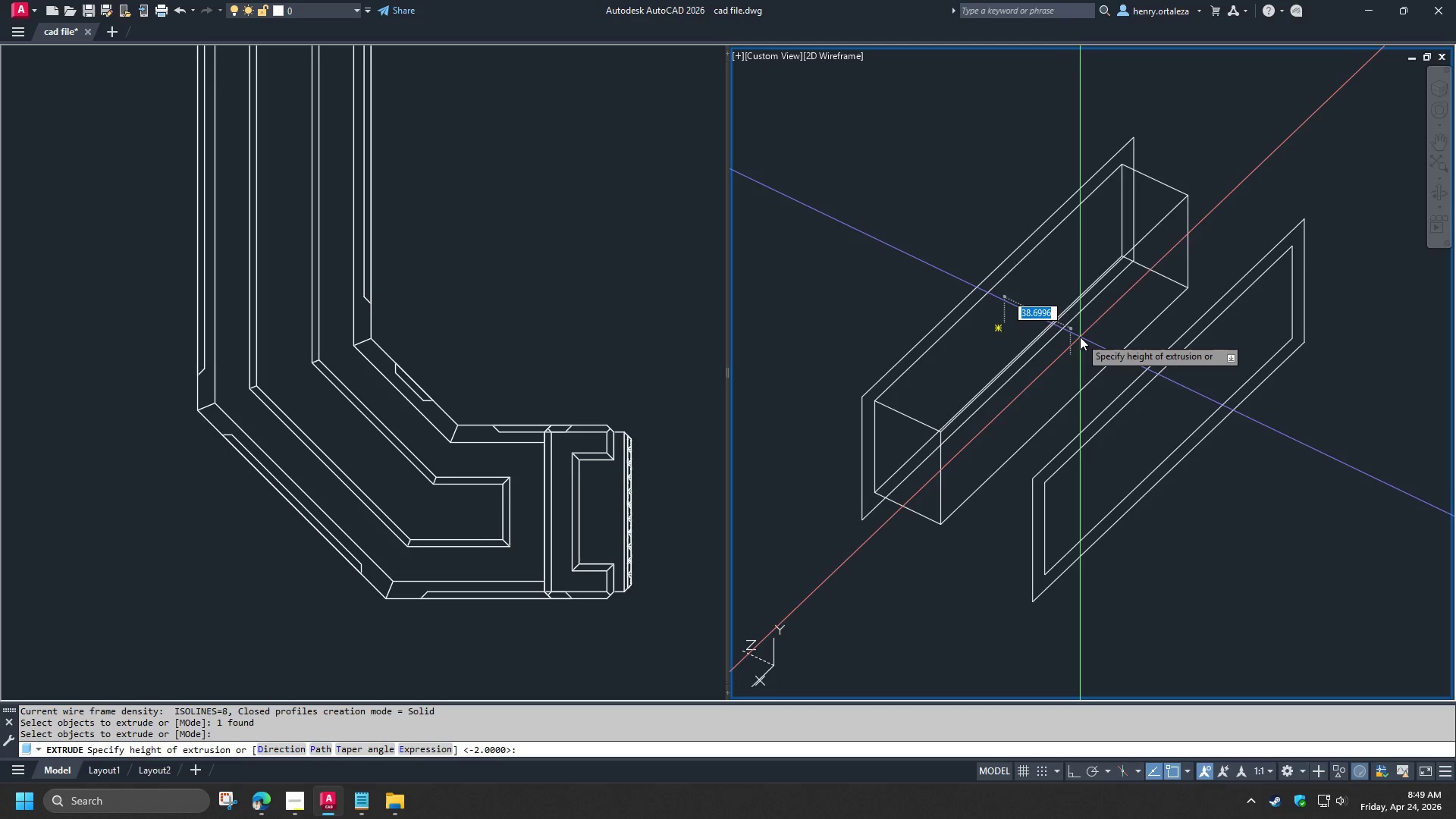 
key(2)
 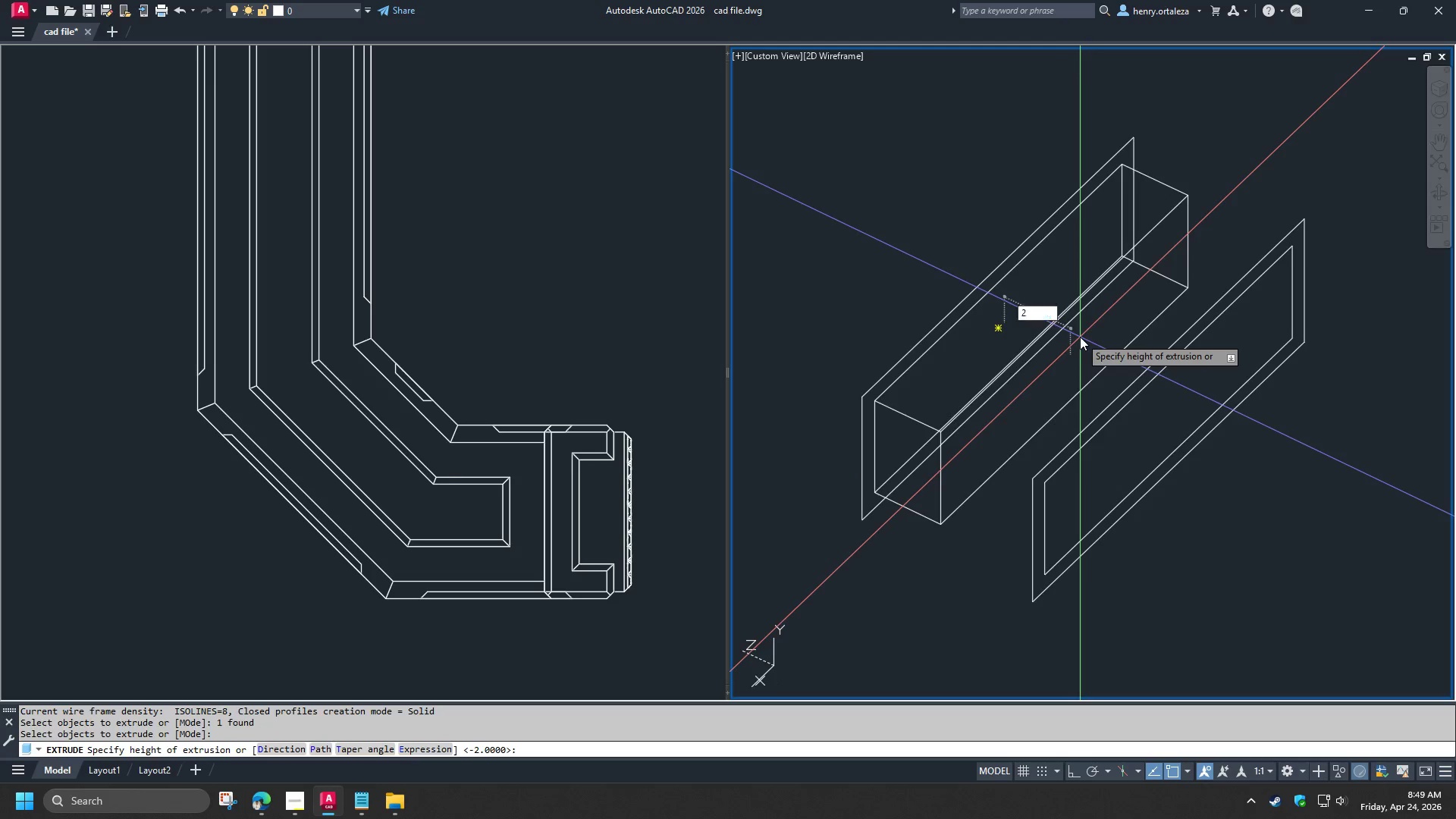 
key(Space)
 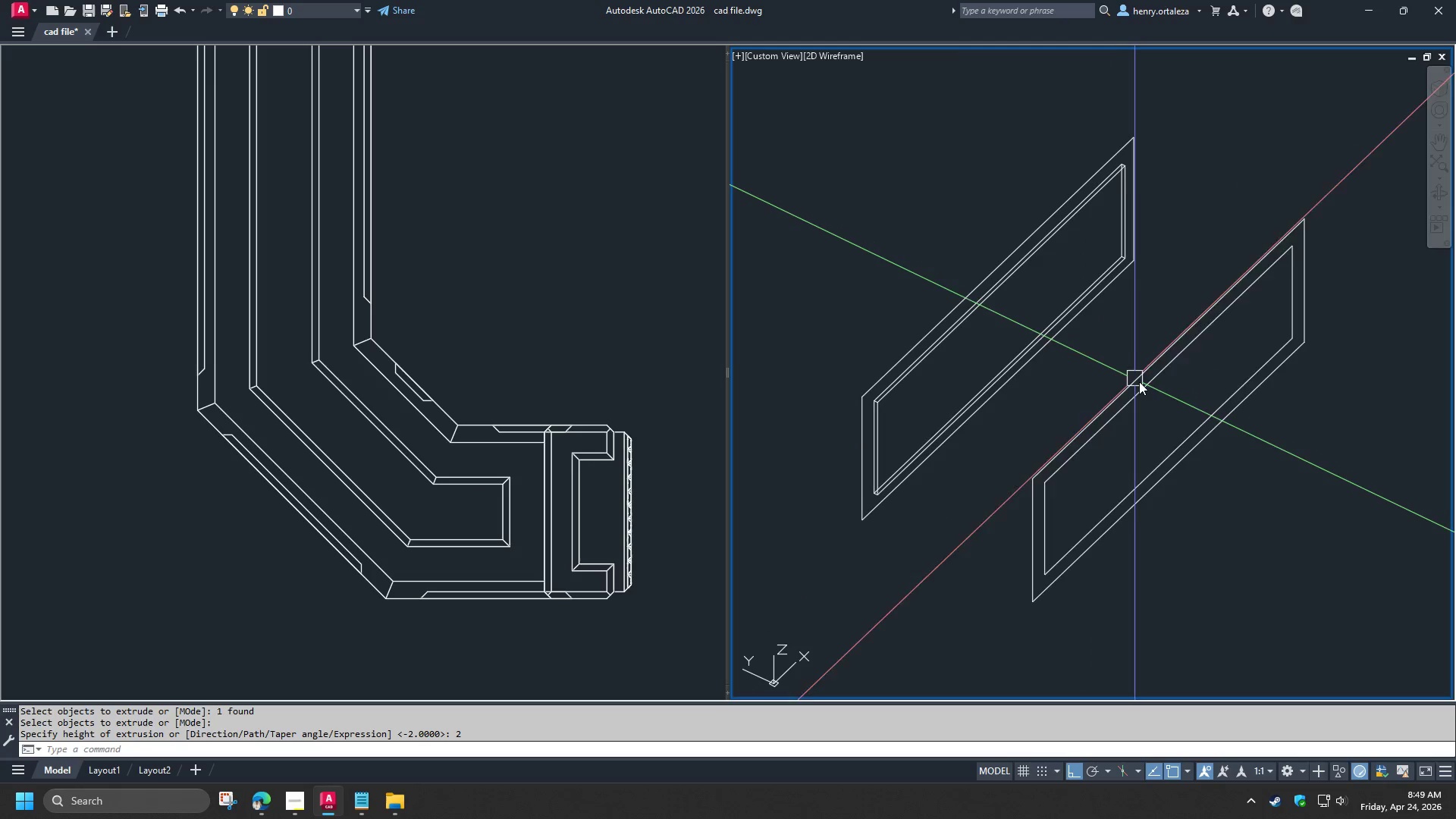 
key(Space)
 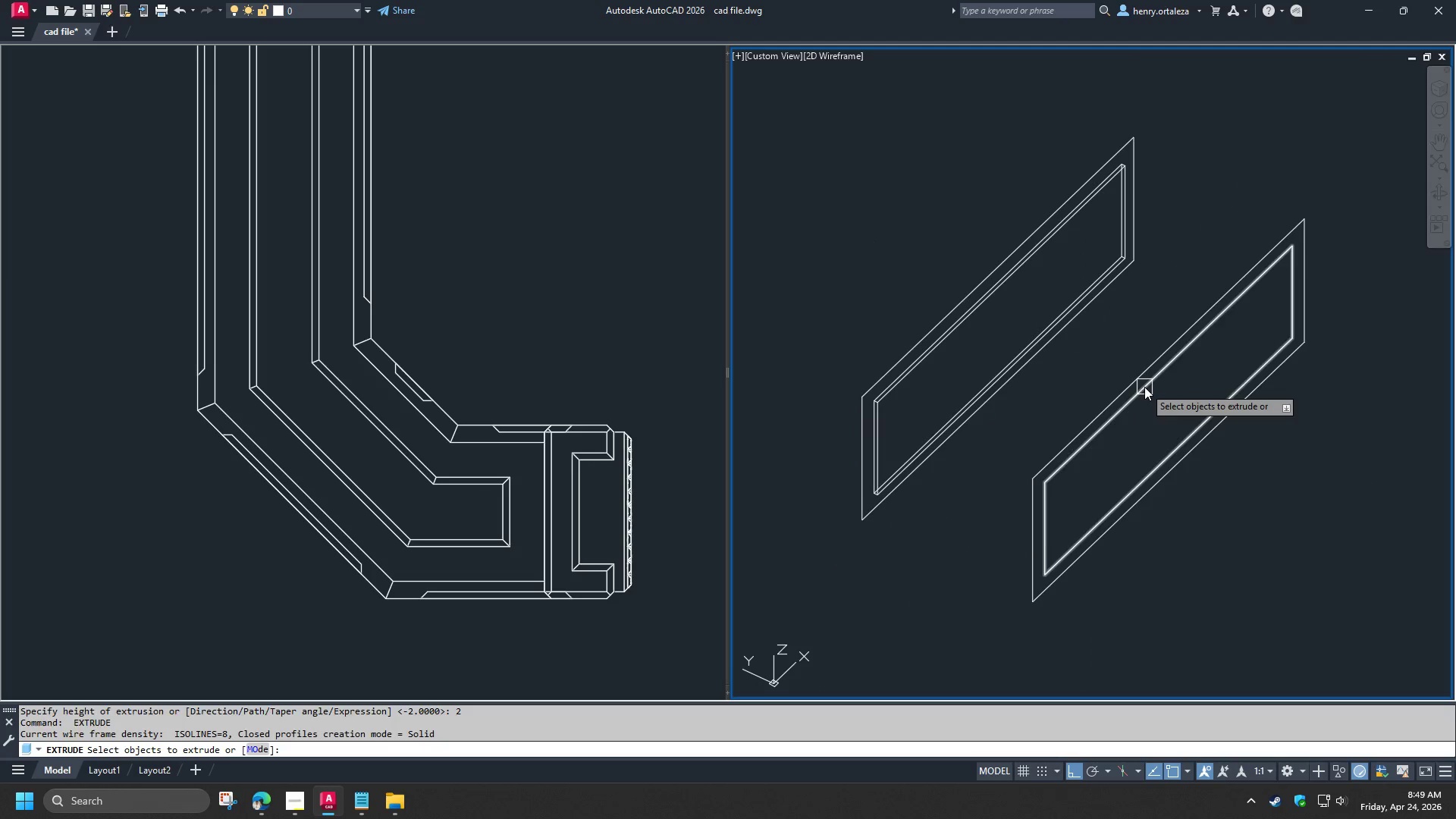 
left_click([1144, 387])
 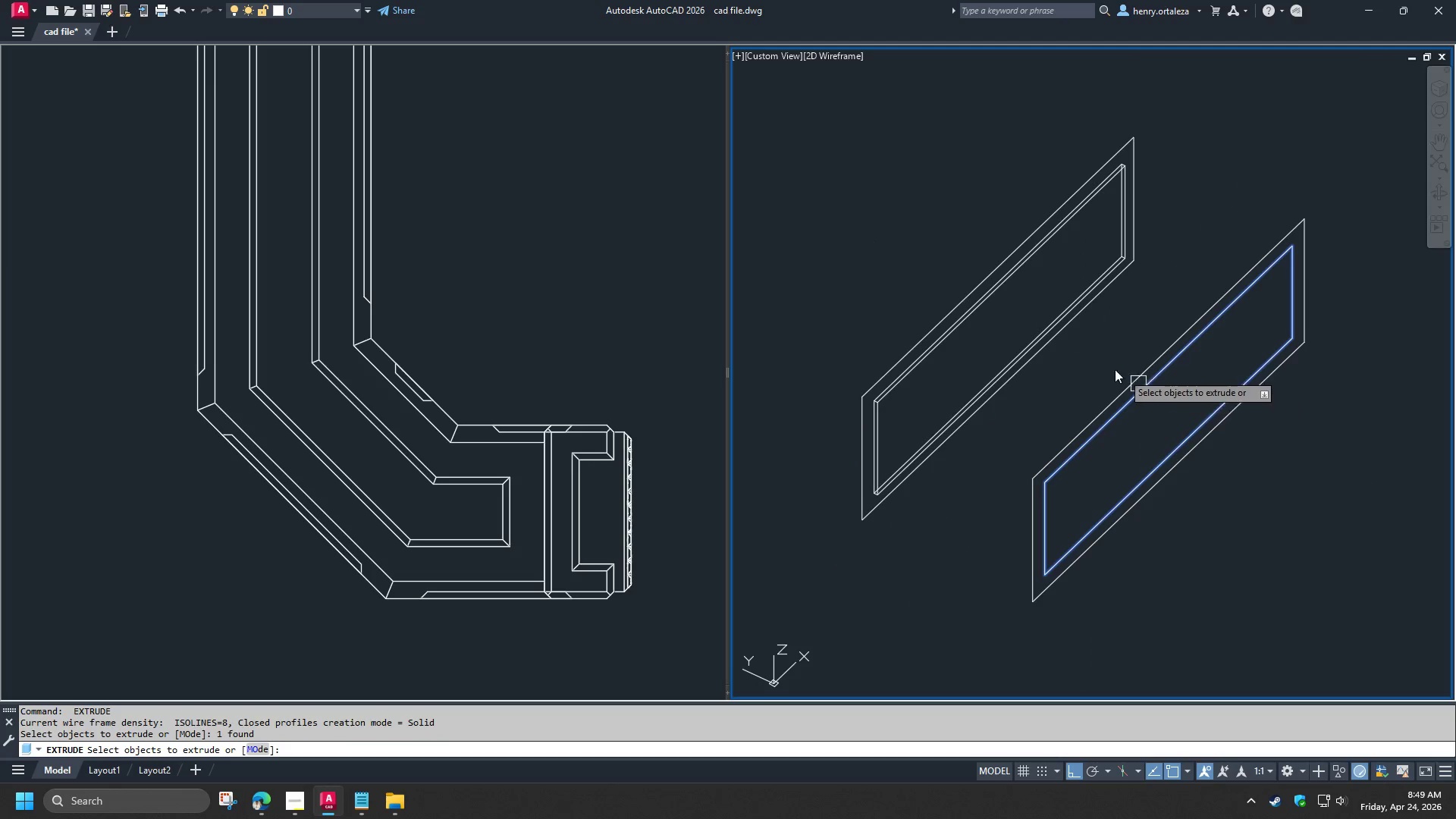 
key(Space)
 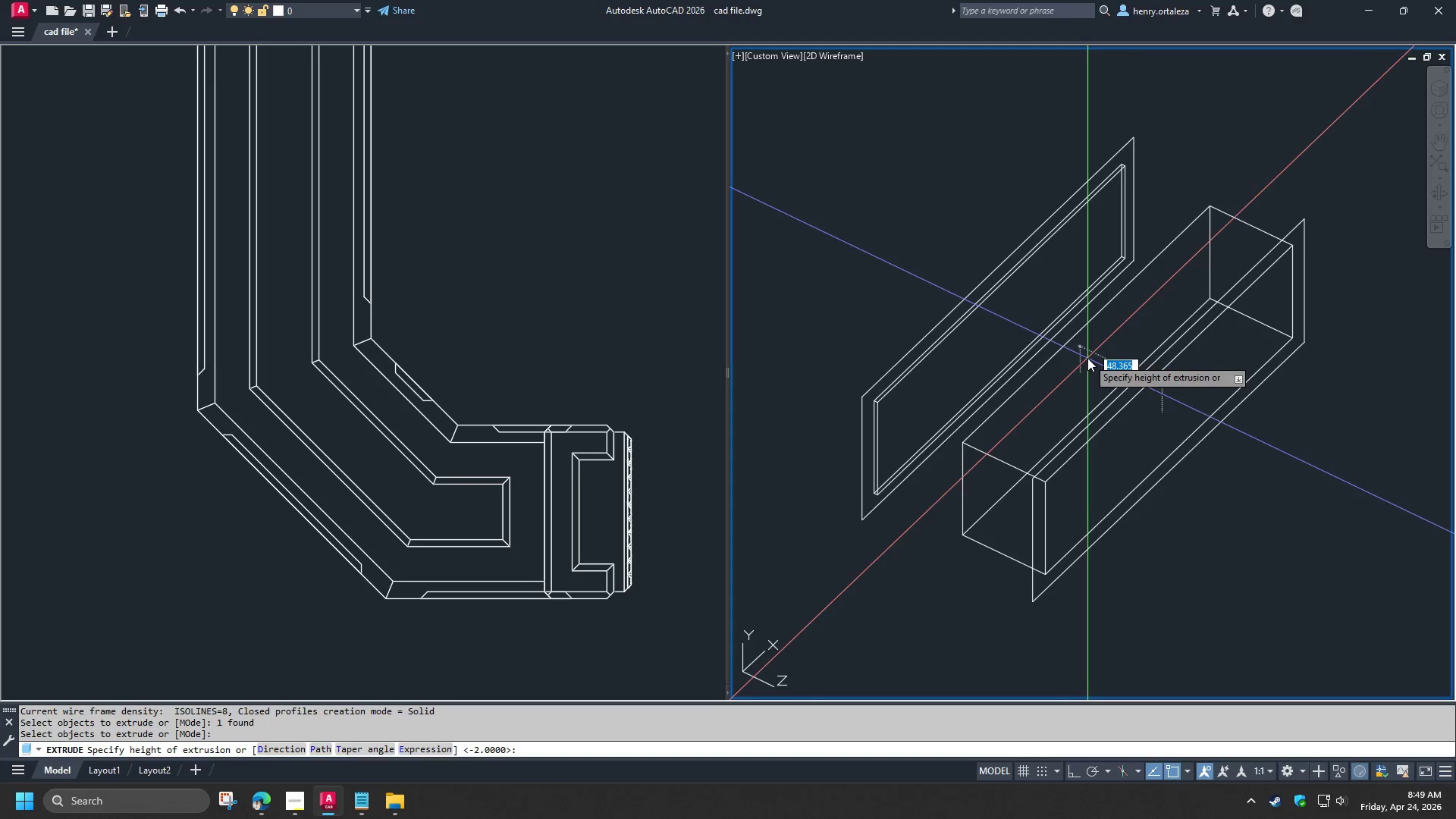 
key(Space)
 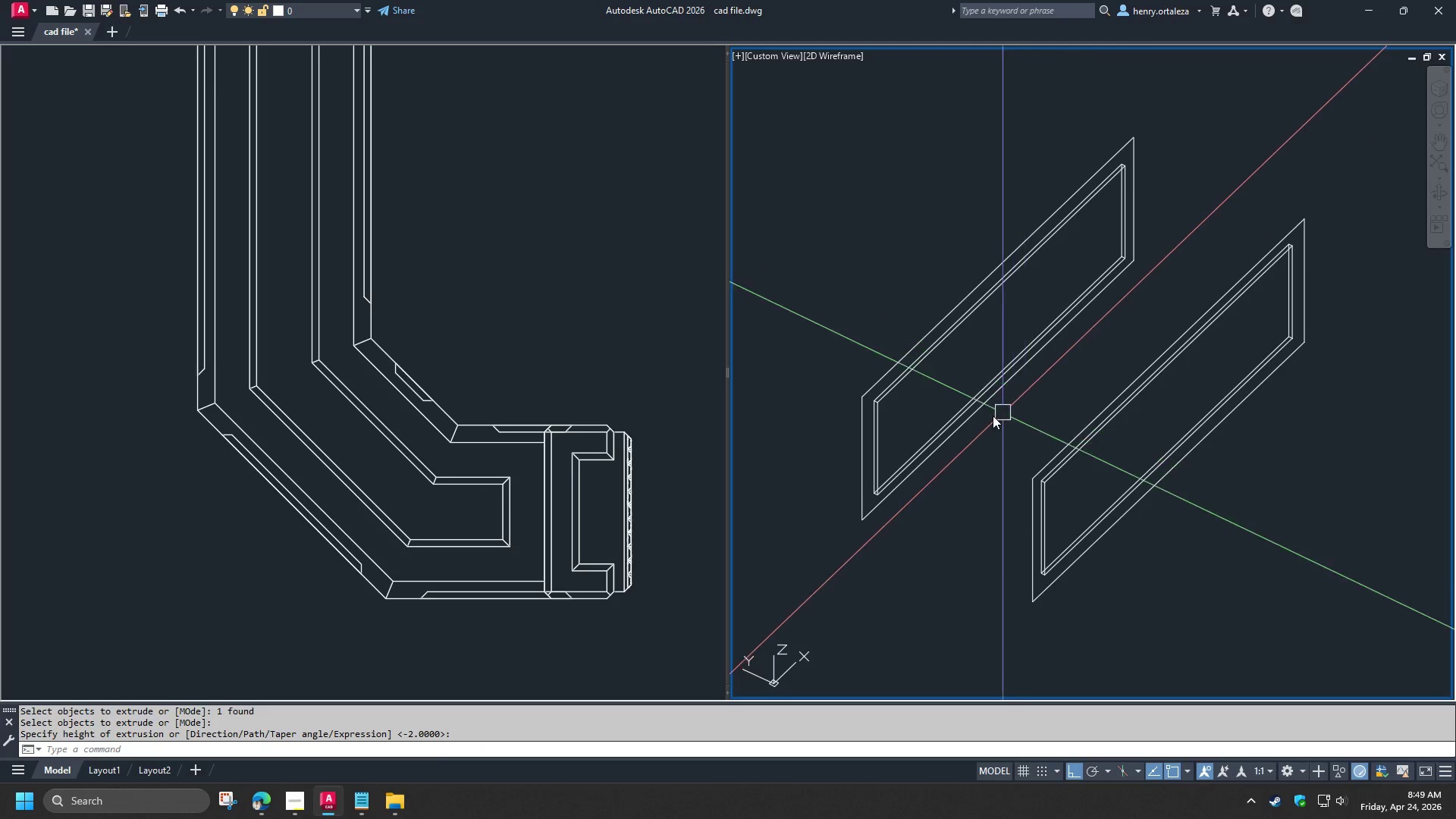 
scroll: coordinate [987, 417], scroll_direction: up, amount: 1.0
 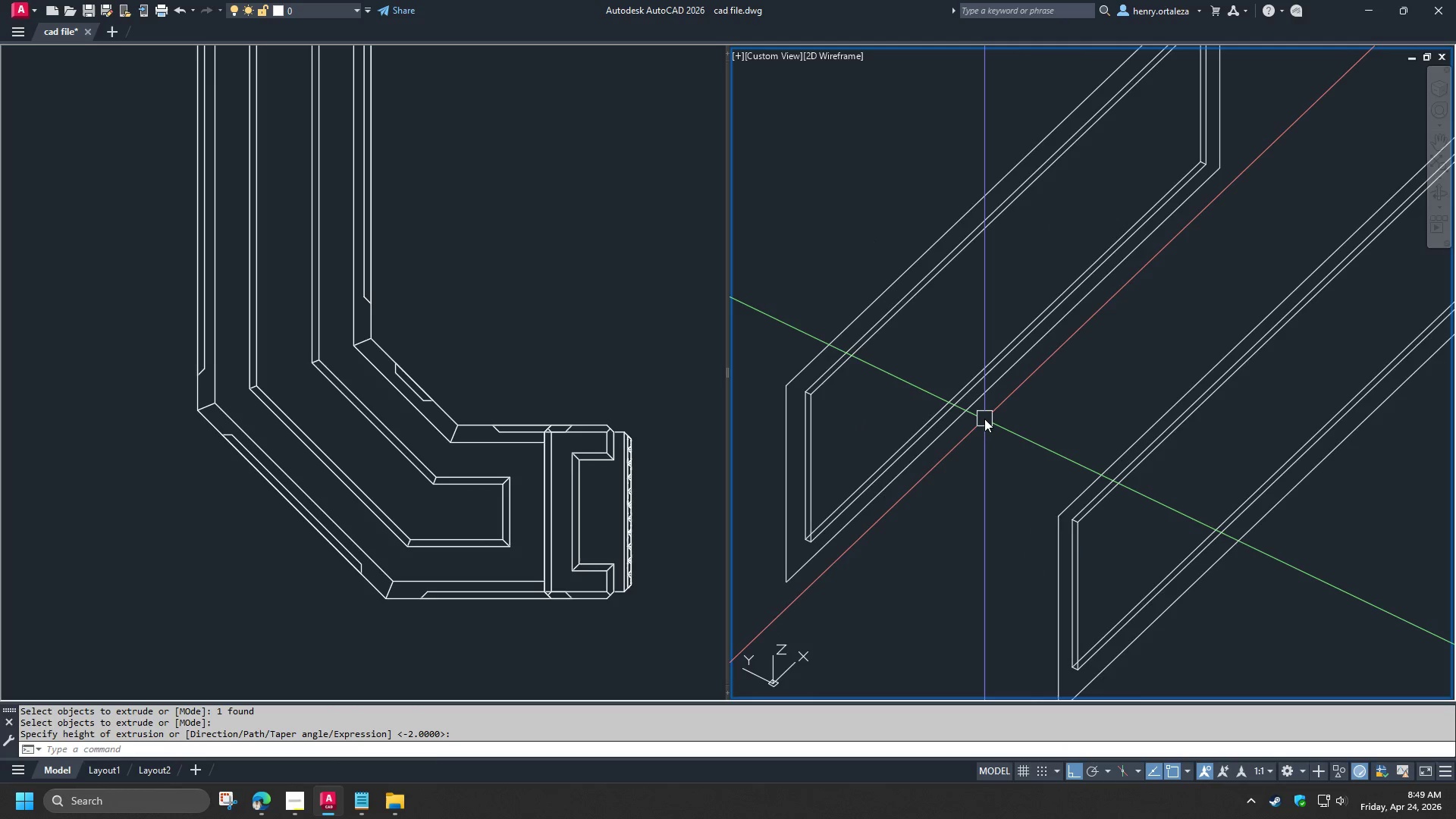 
type(SOL)
 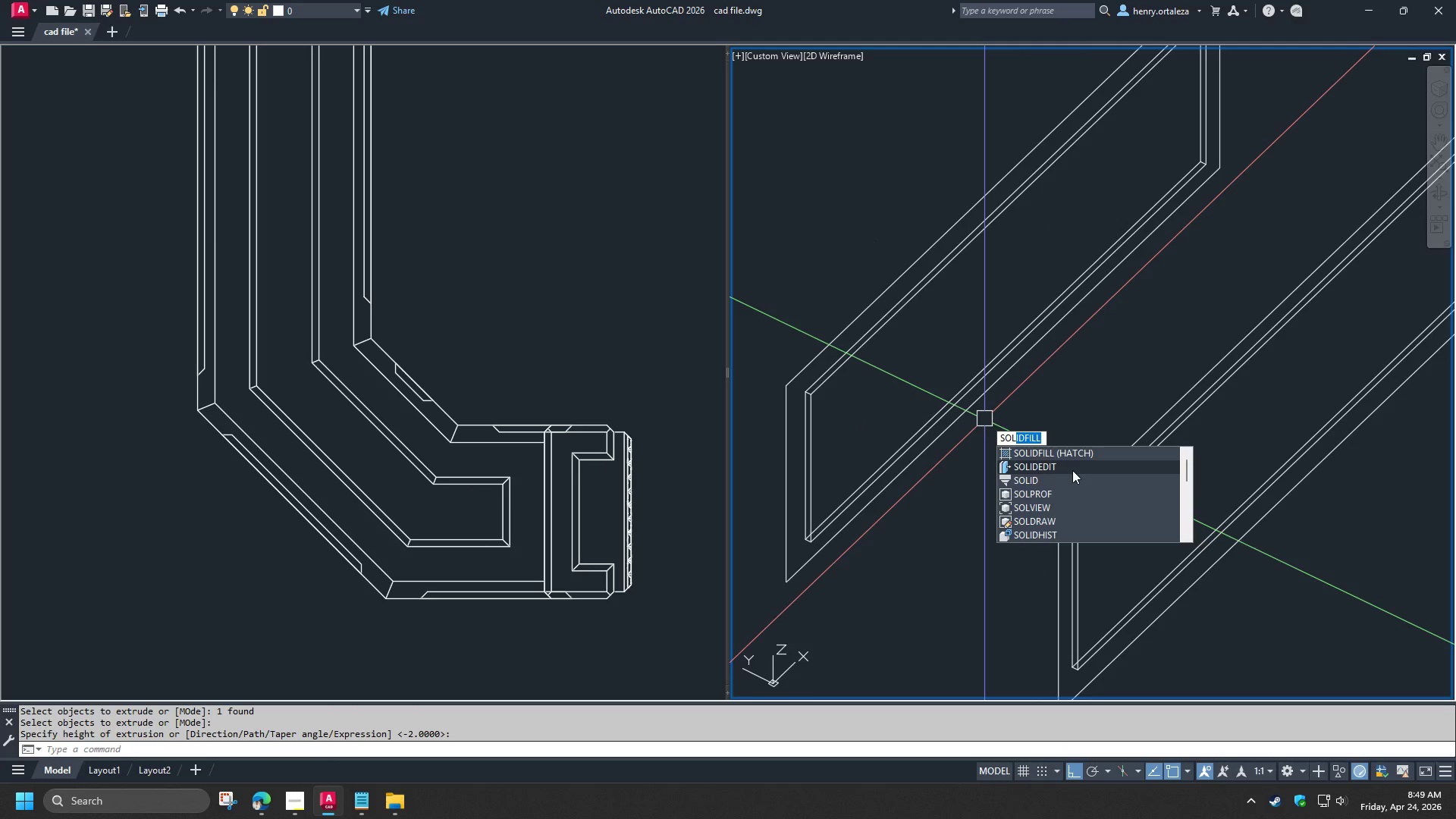 
left_click([1072, 470])
 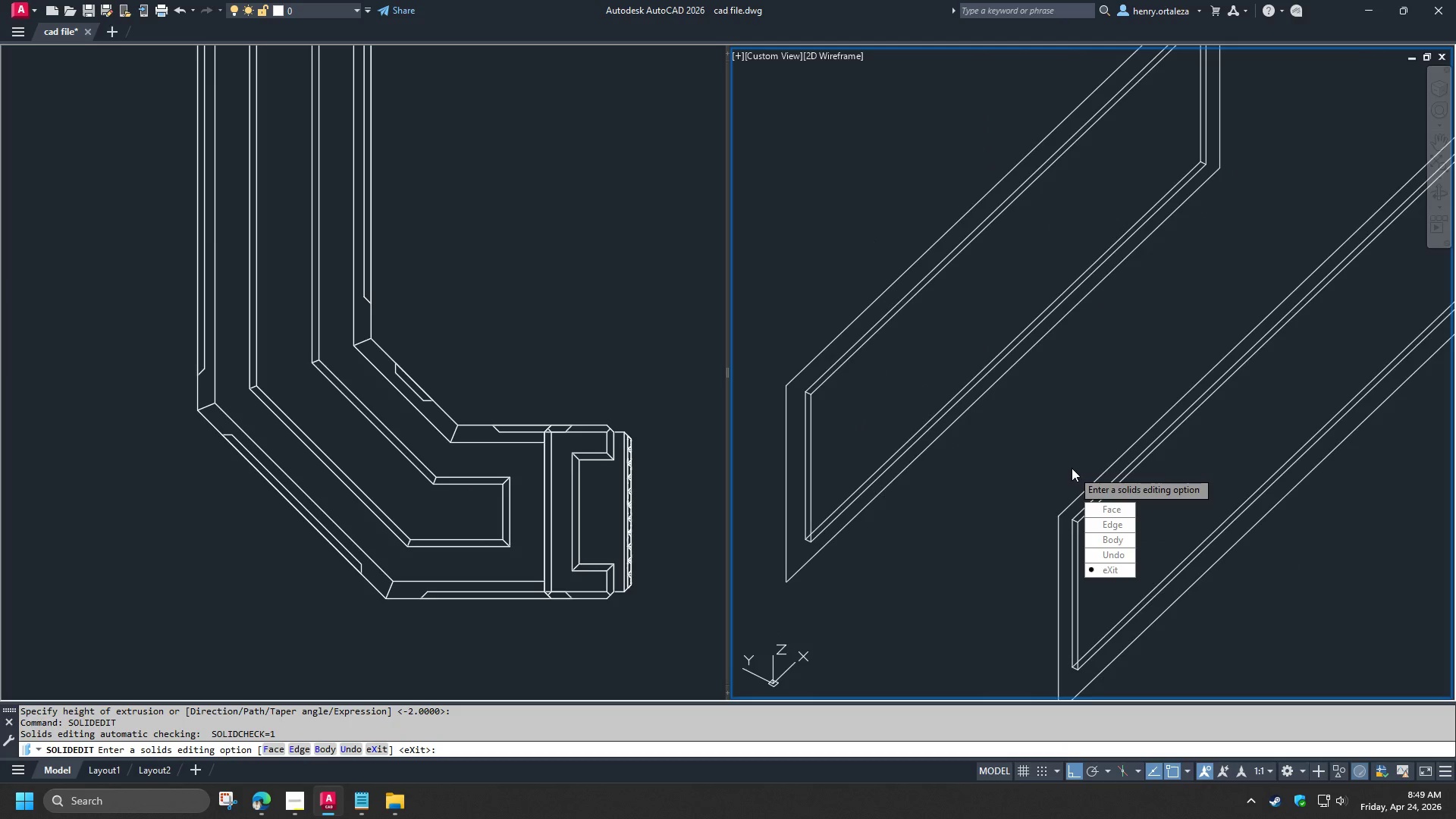 
key(Escape)
 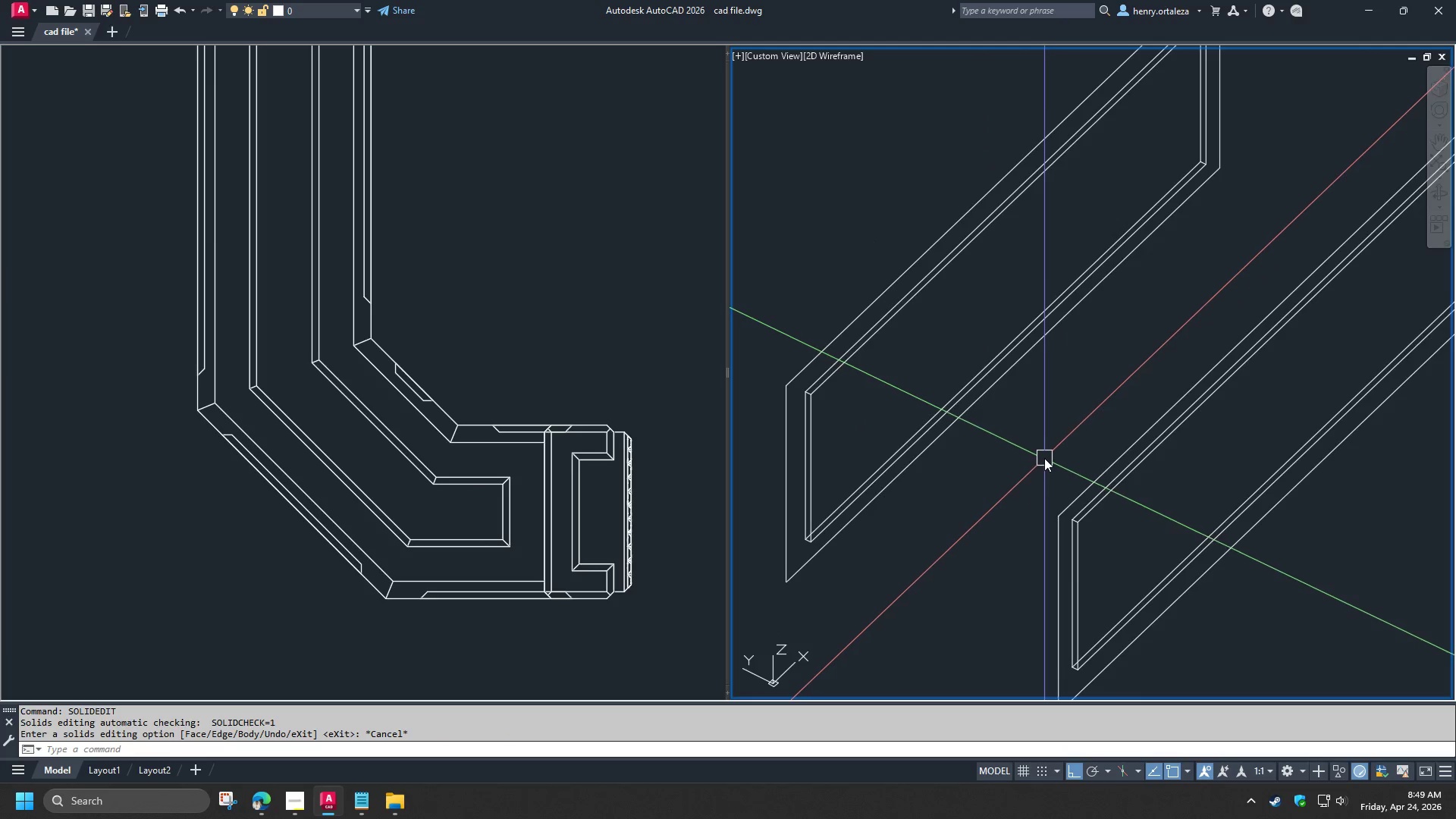 
type(CHA)
 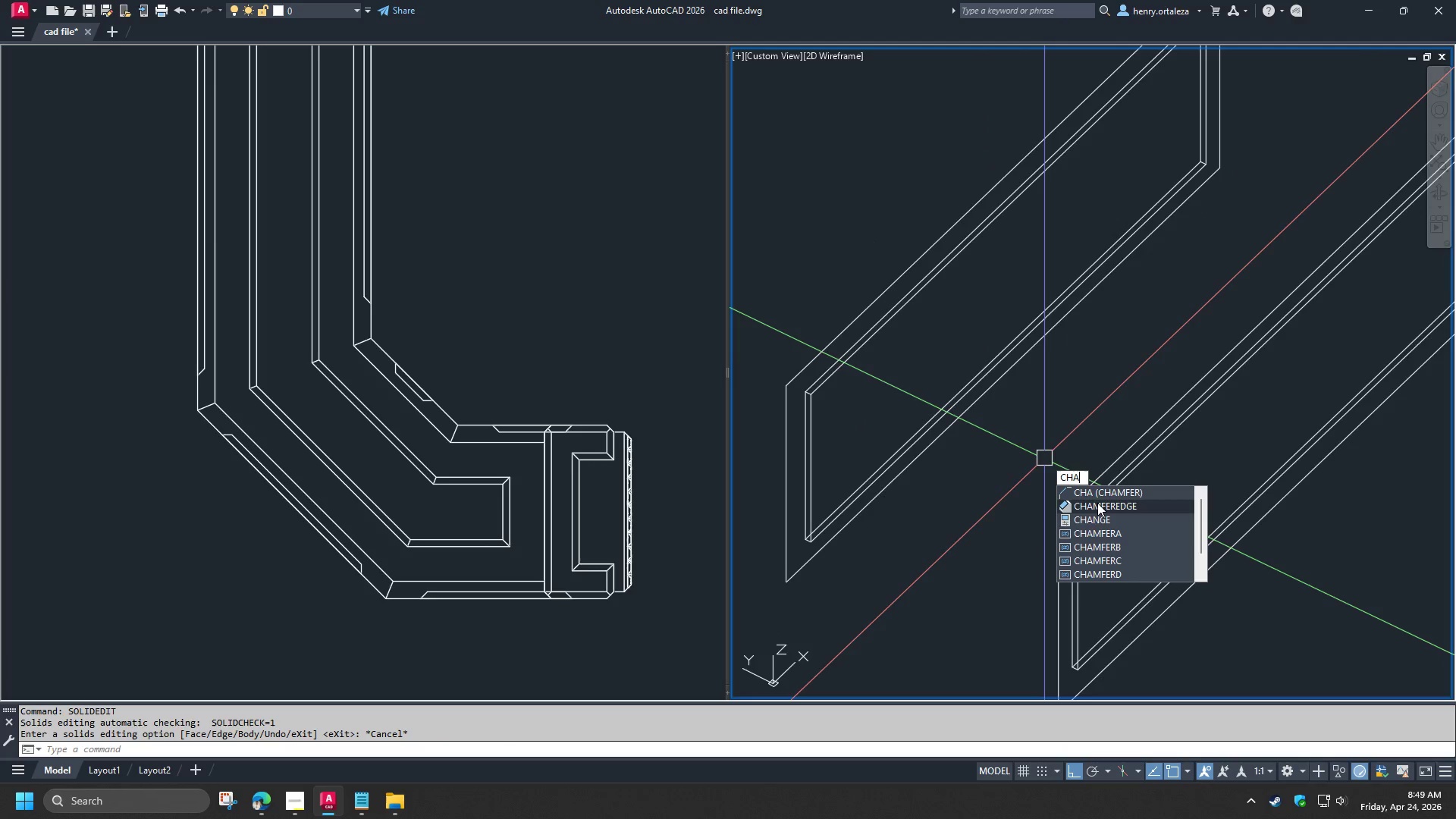 
left_click([1098, 503])
 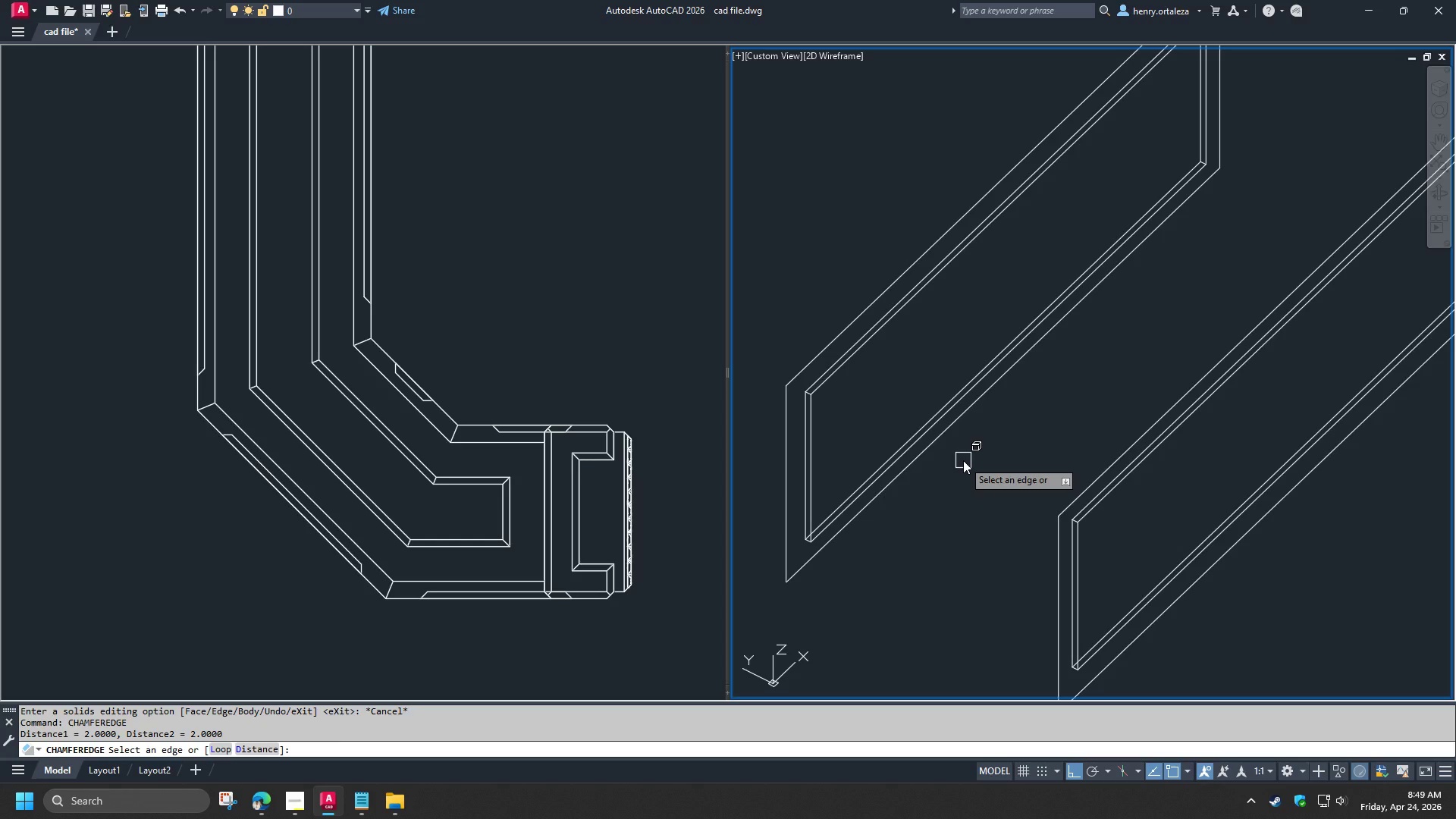 
key(L)
 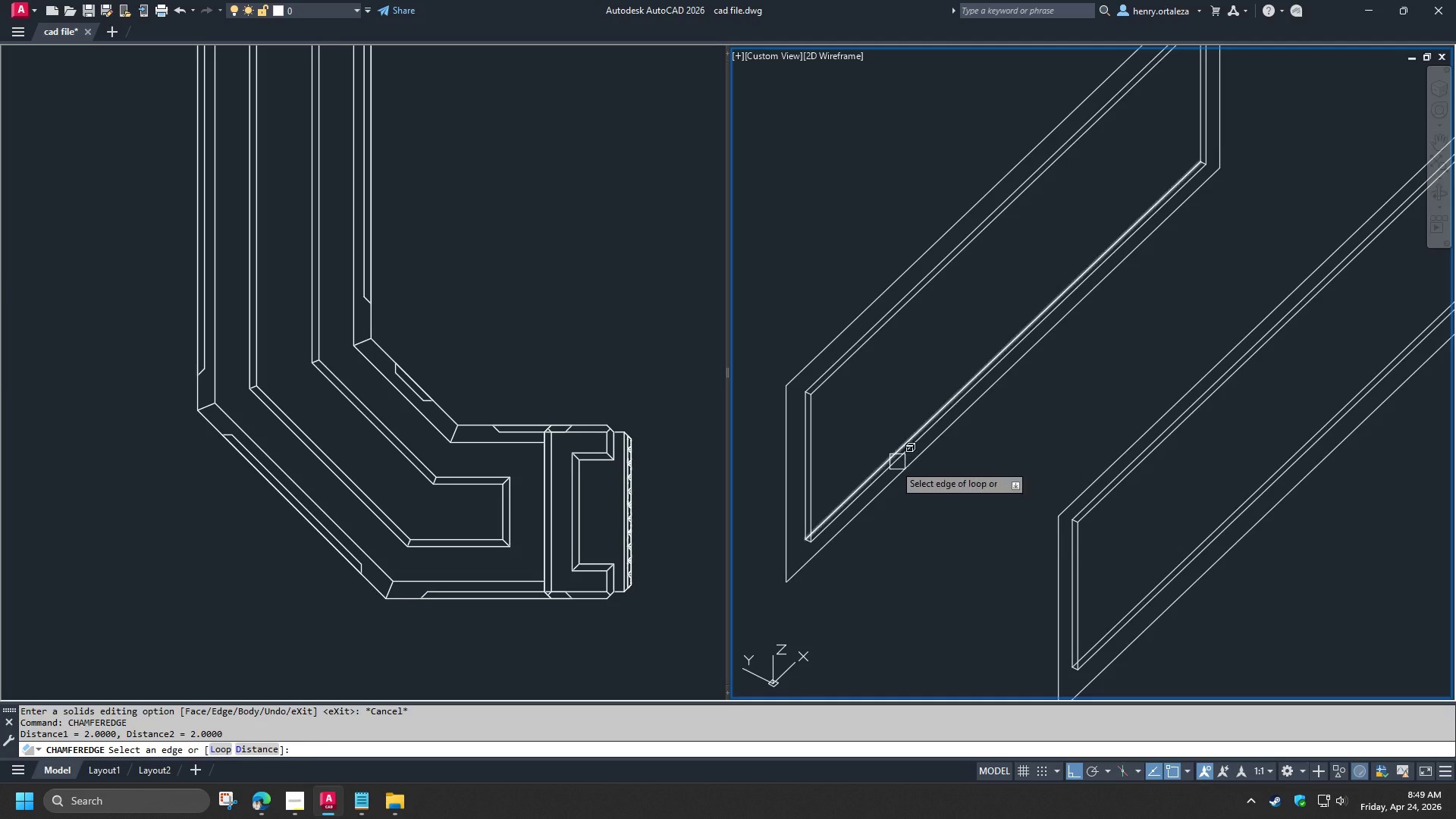 
key(Space)
 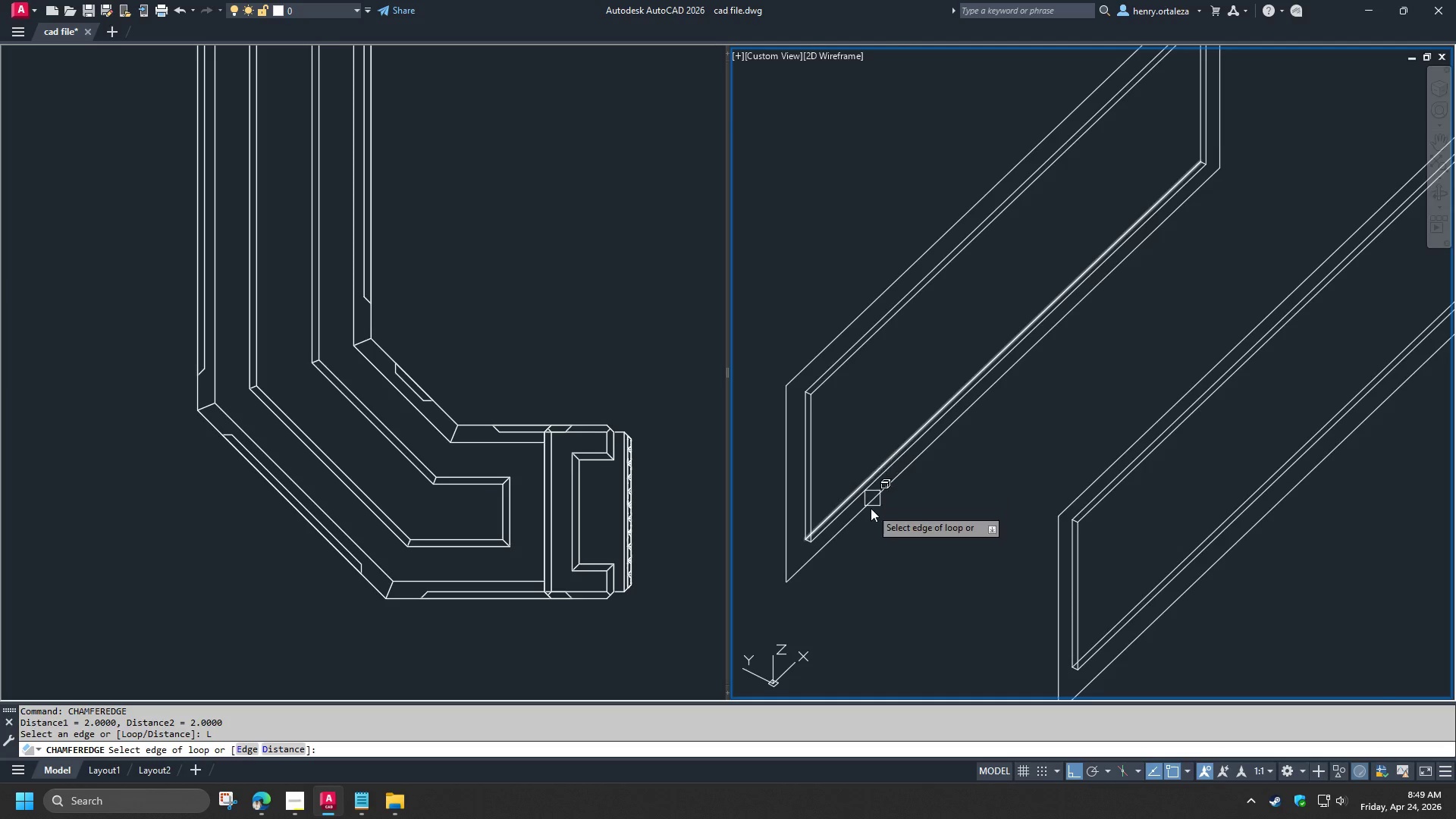 
scroll: coordinate [871, 508], scroll_direction: up, amount: 3.0
 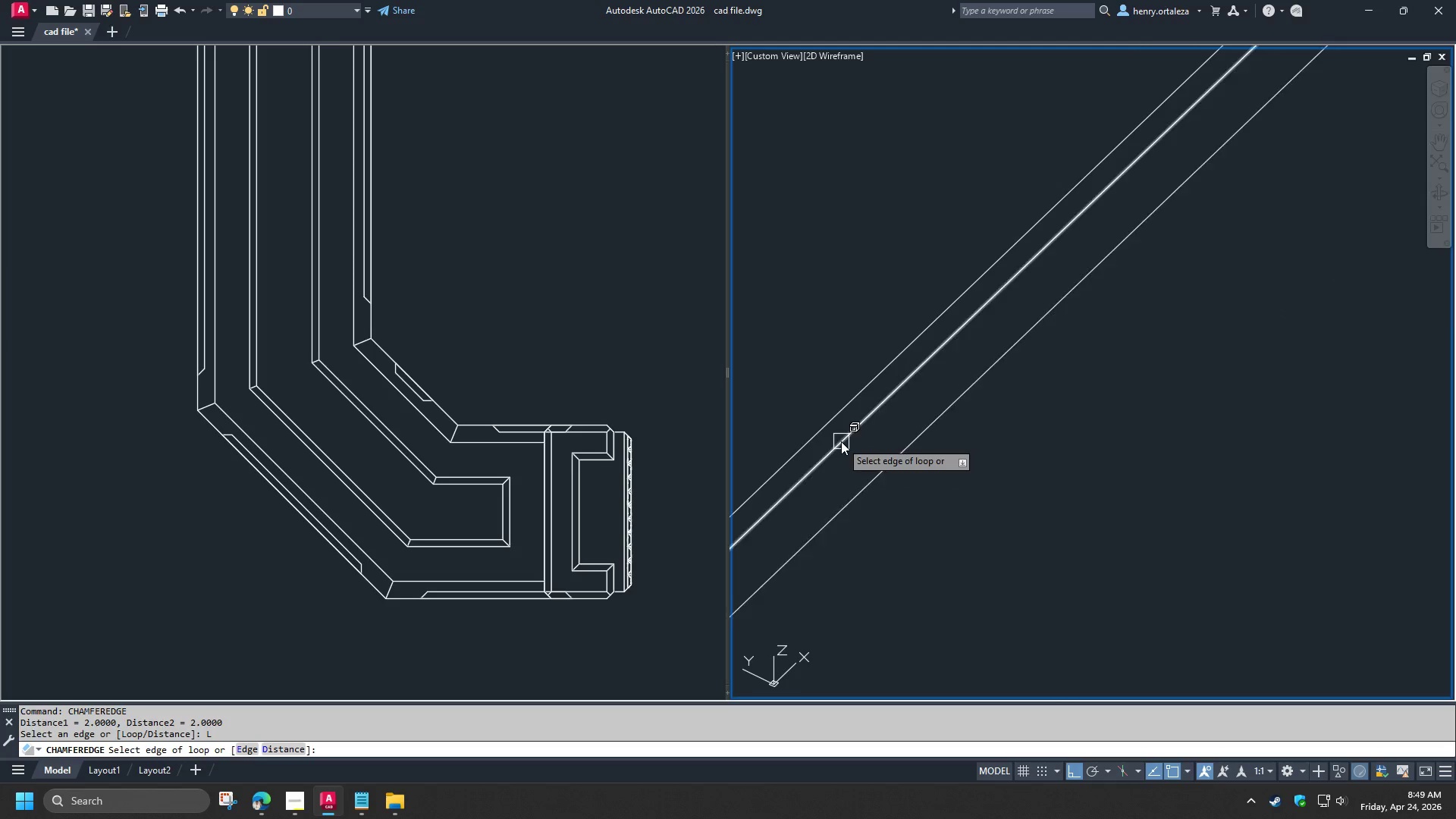 
left_click([841, 441])
 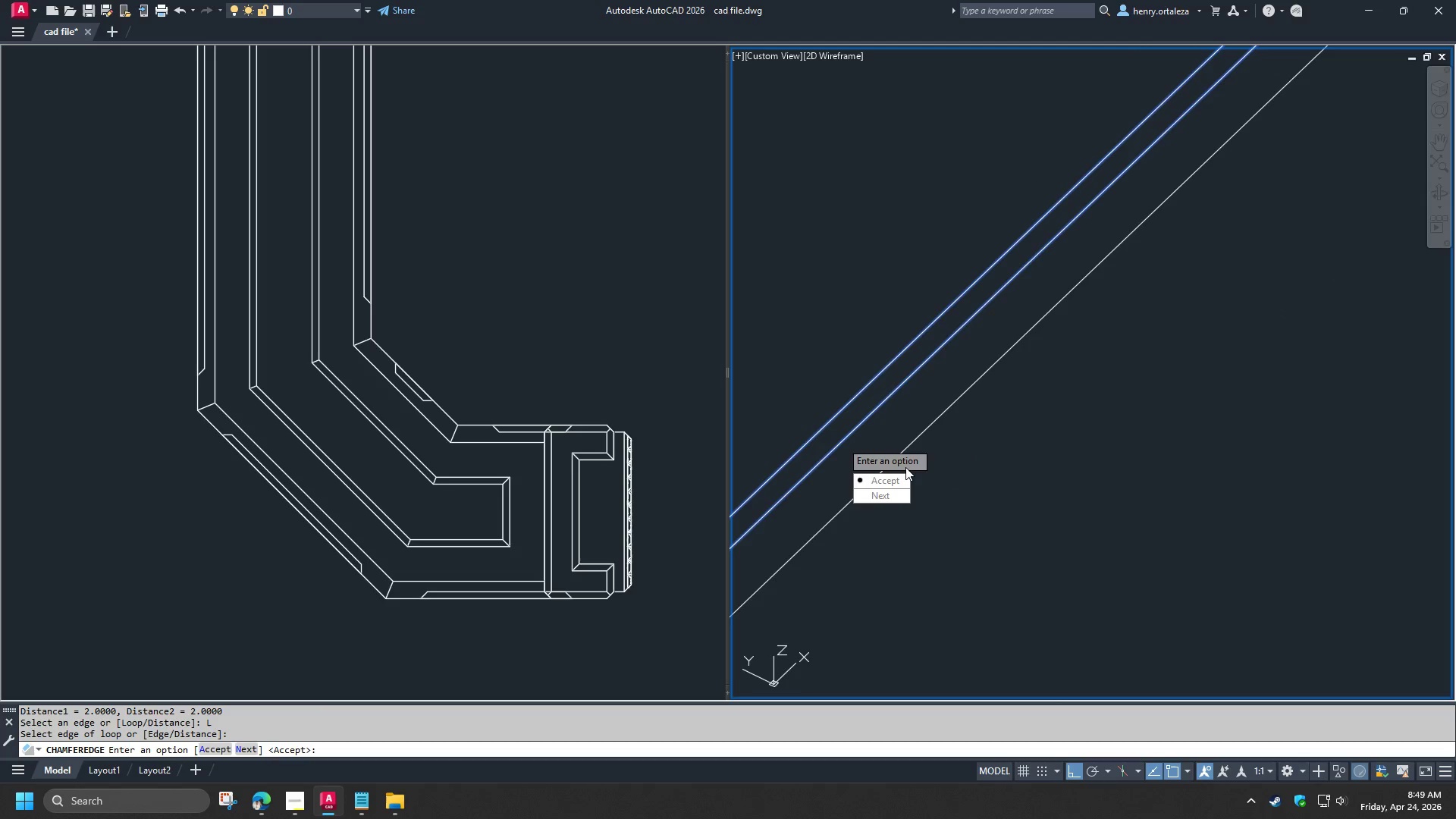 
scroll: coordinate [905, 467], scroll_direction: down, amount: 1.0
 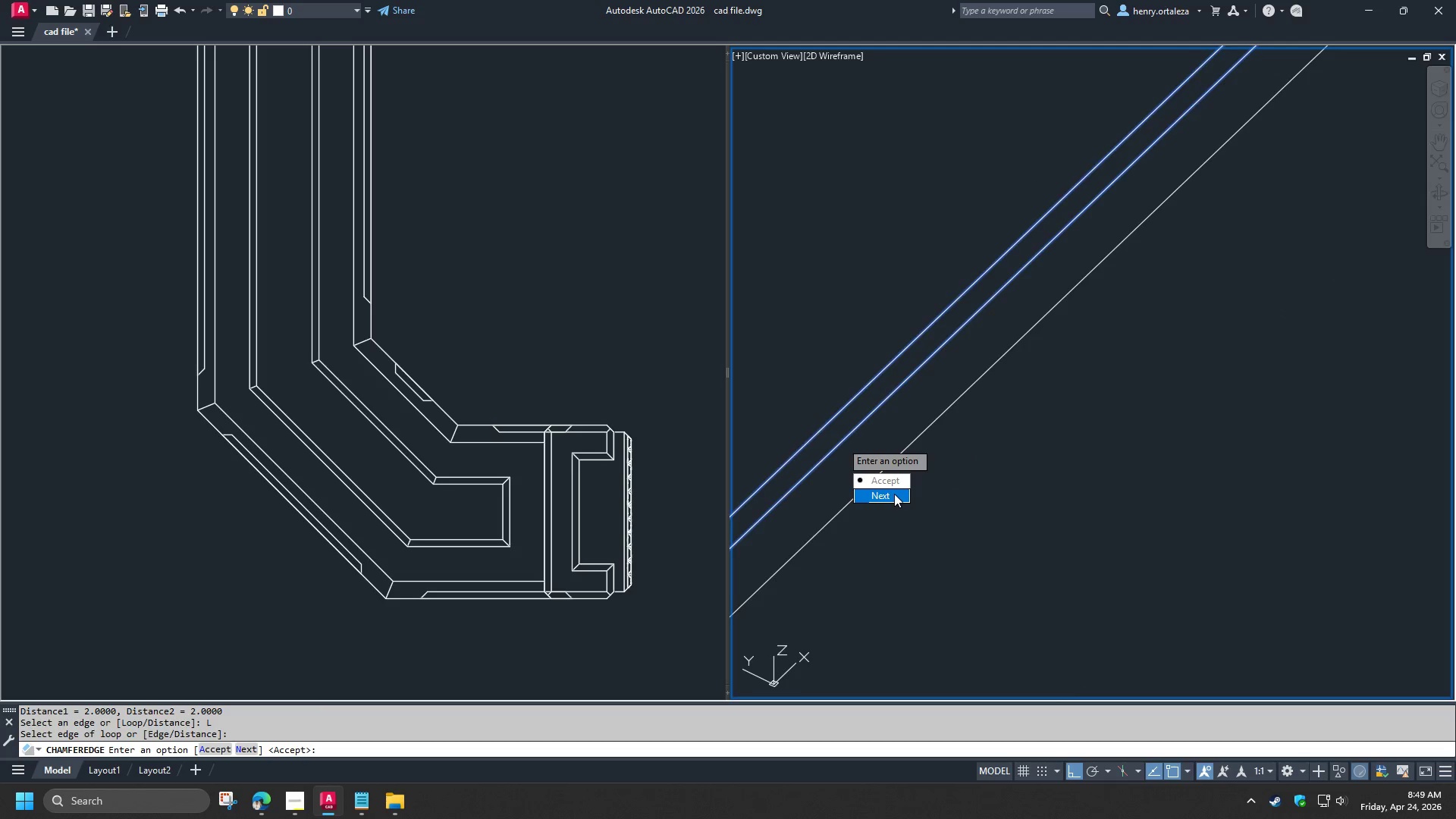 
left_click_drag(start_coordinate=[894, 494], to_coordinate=[841, 441])
 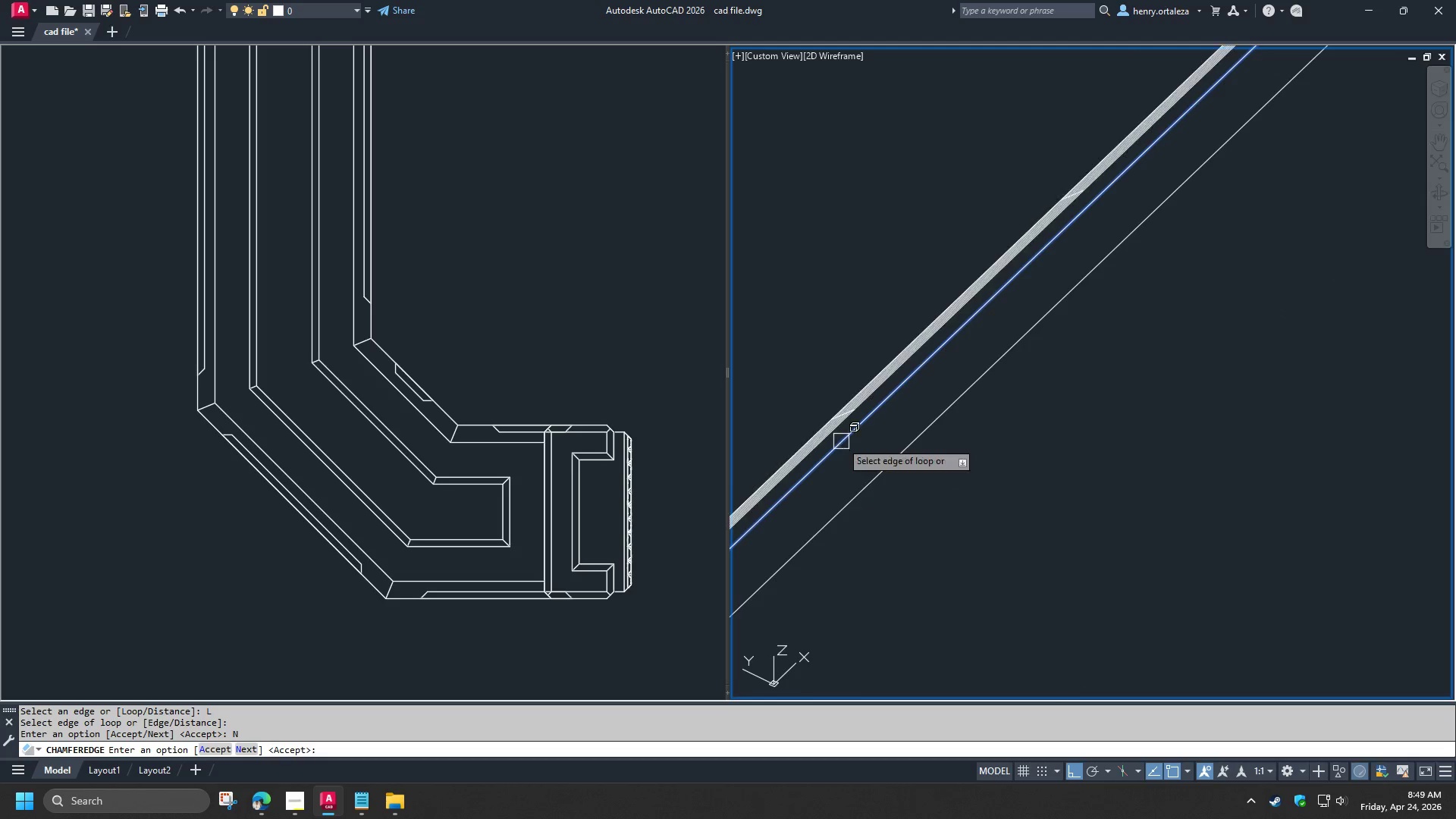 
key(Space)
 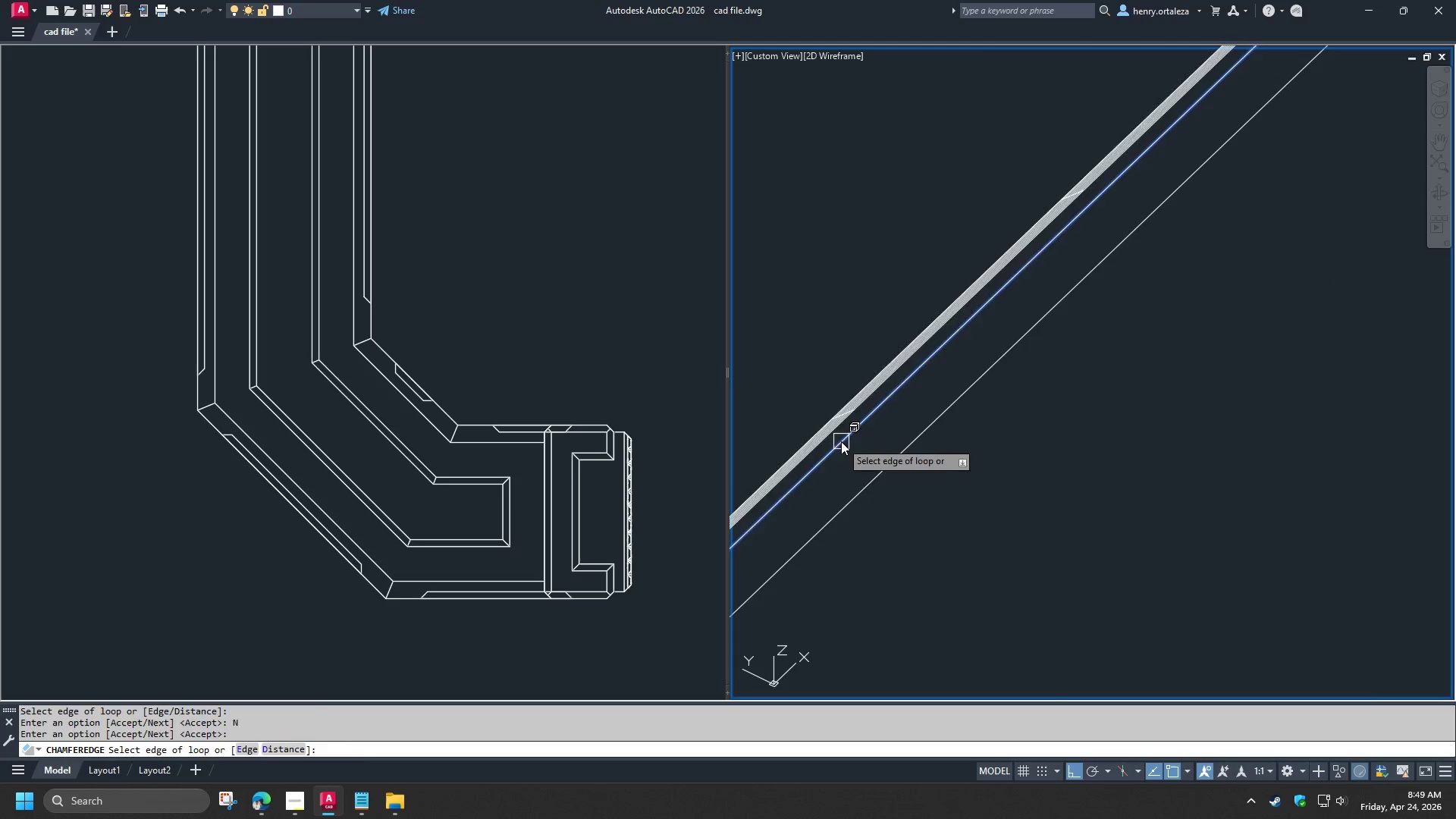 
key(Space)
 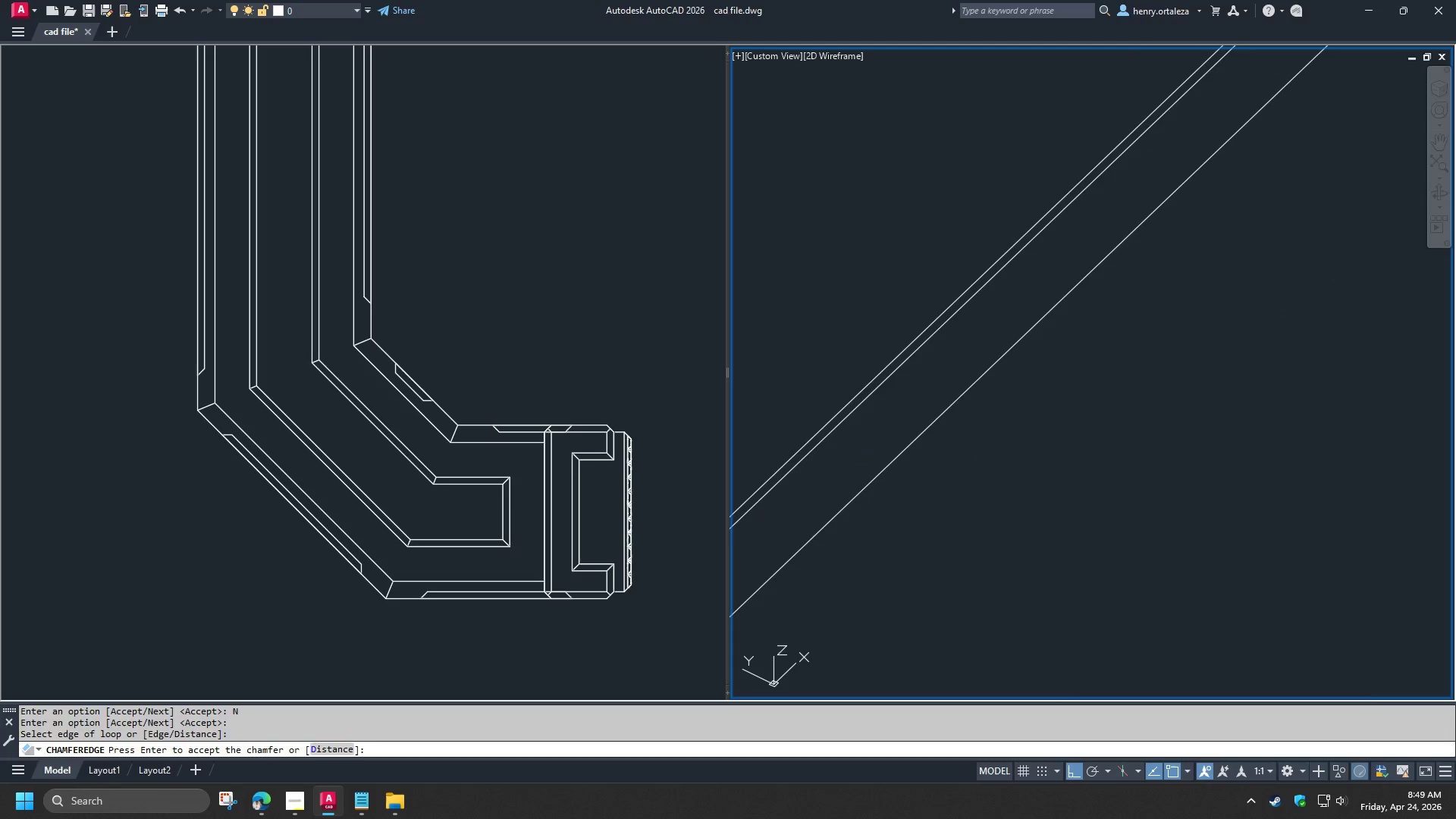 
key(Space)
 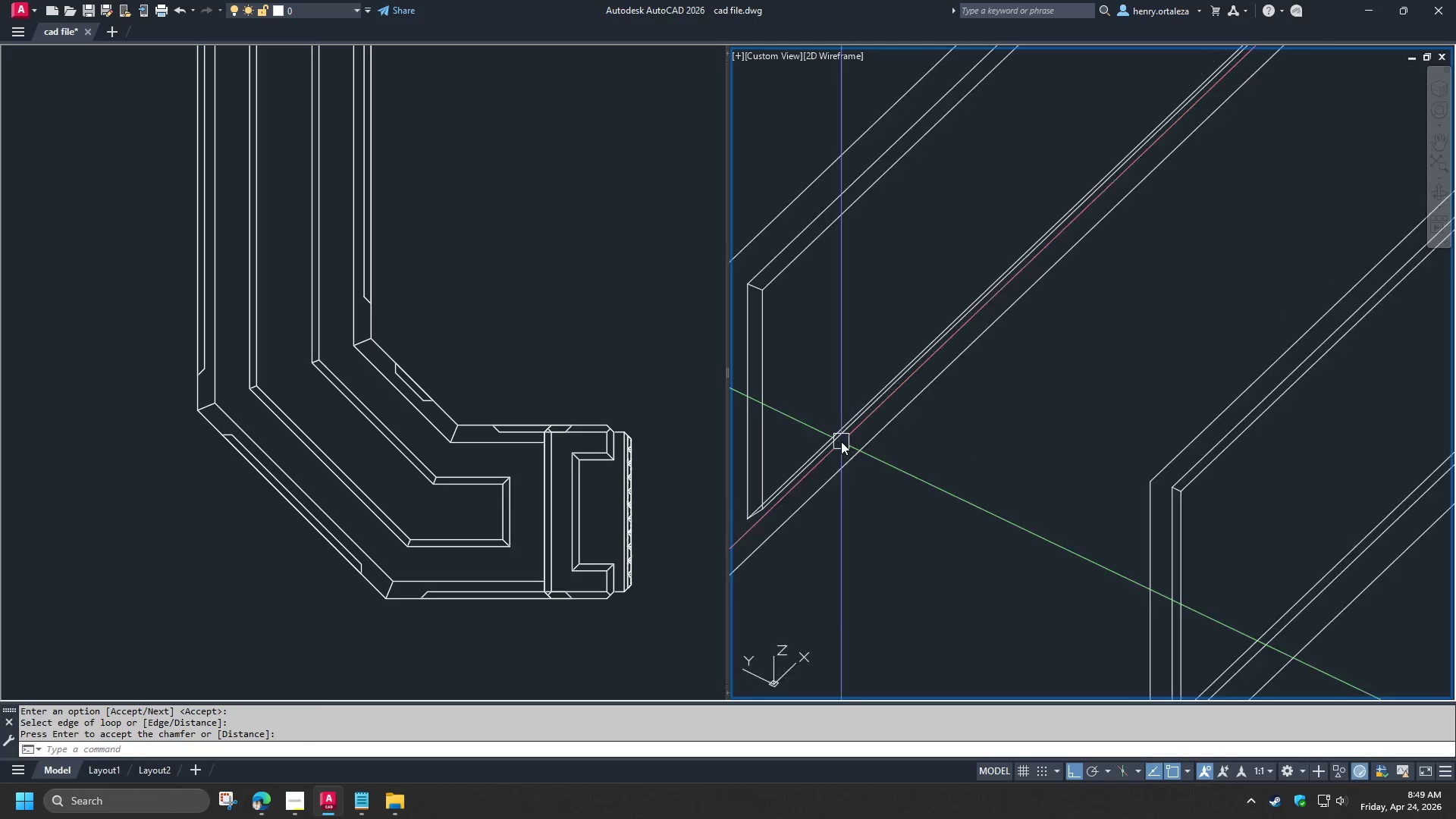 
scroll: coordinate [841, 441], scroll_direction: down, amount: 3.0
 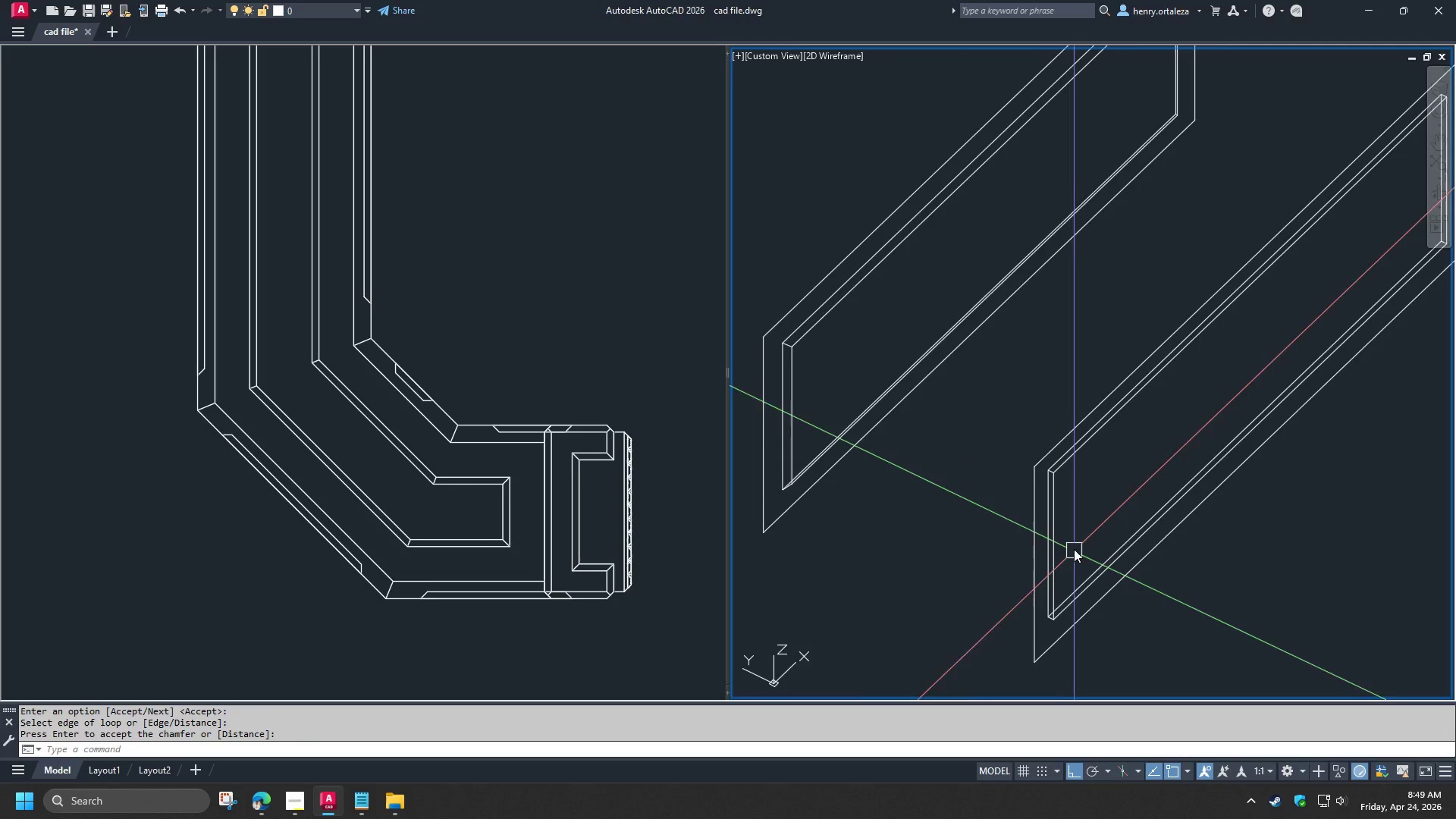 
key(Space)
 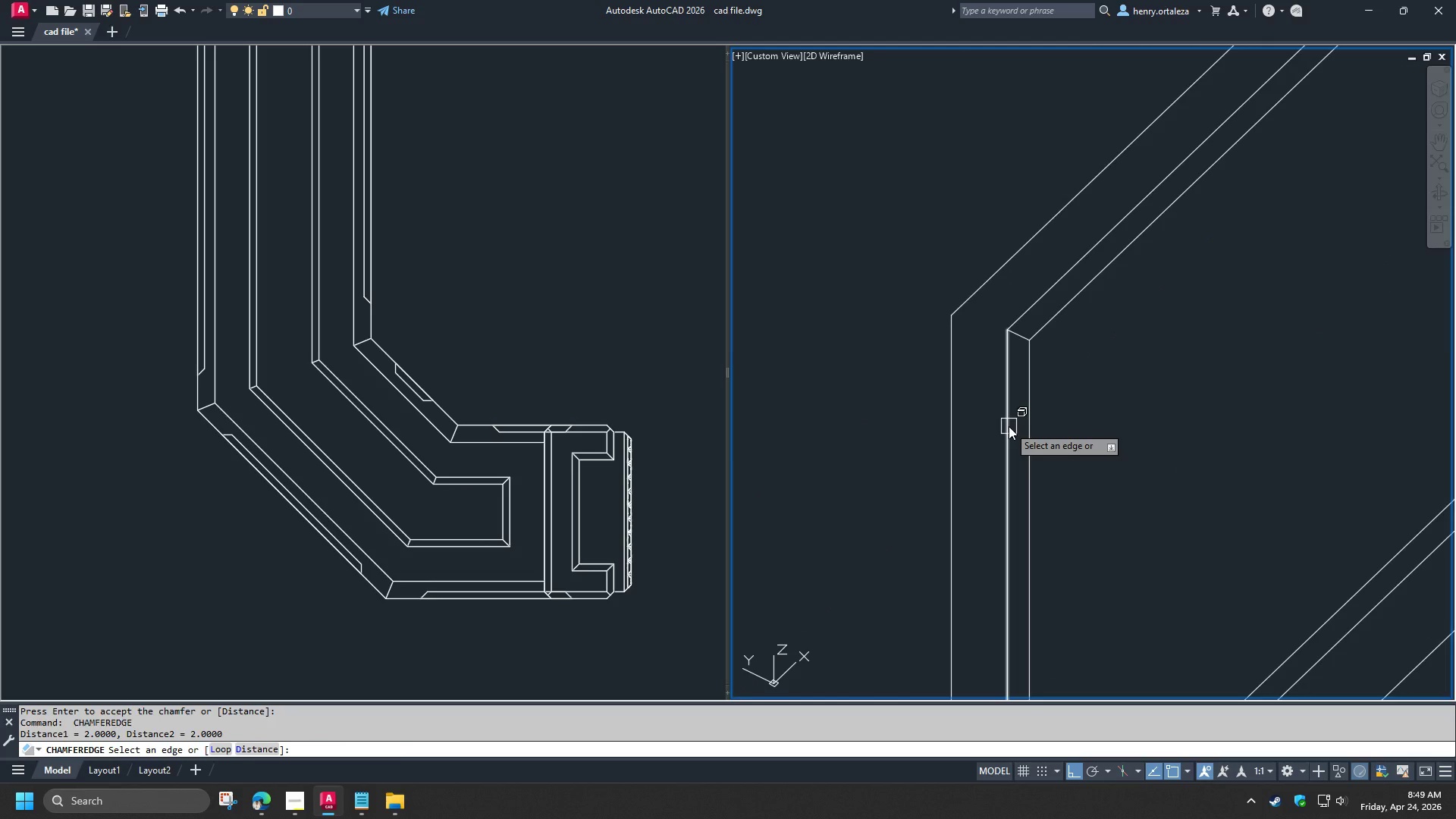 
scroll: coordinate [1041, 490], scroll_direction: up, amount: 3.0
 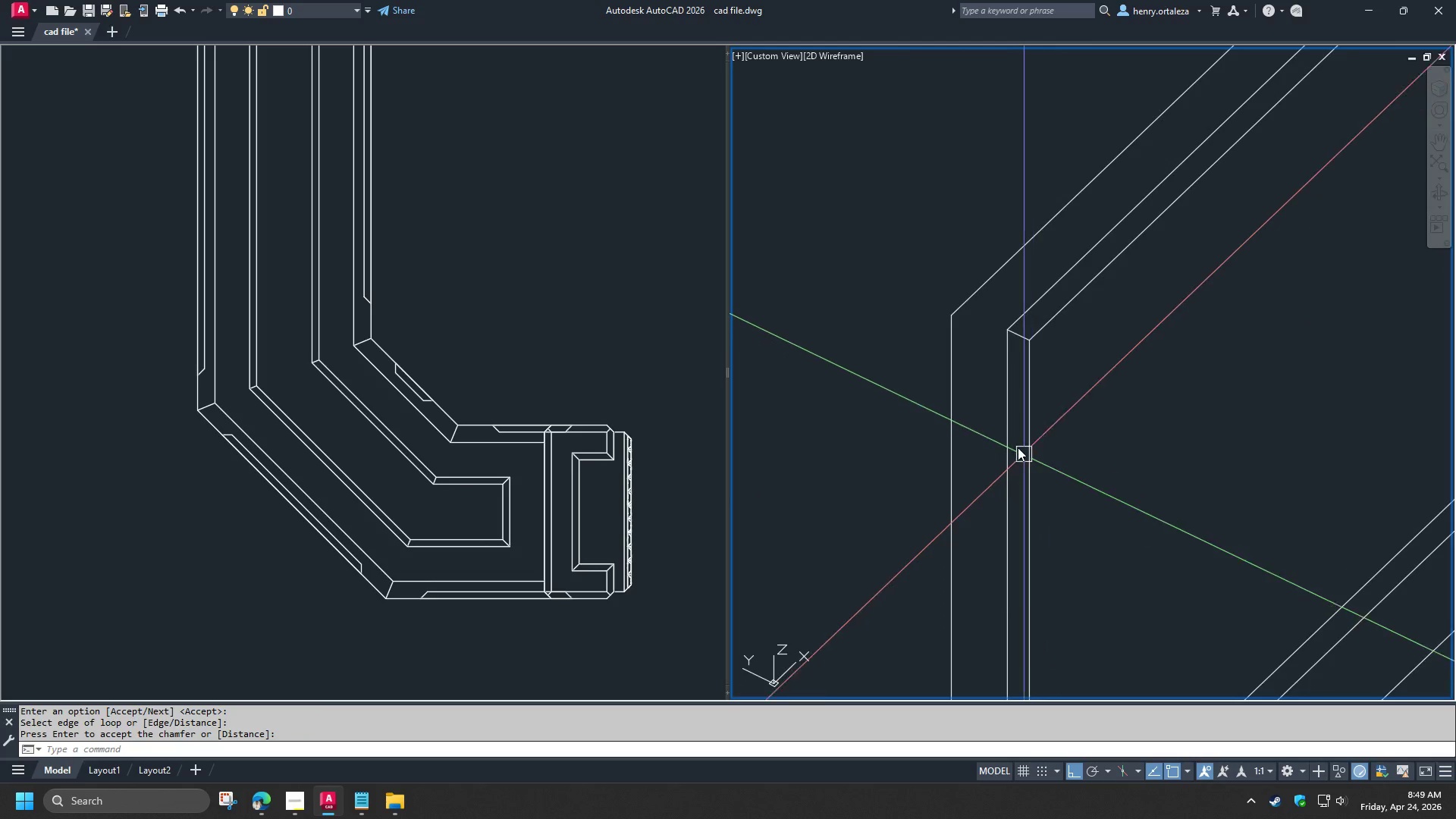 
left_click([1009, 426])
 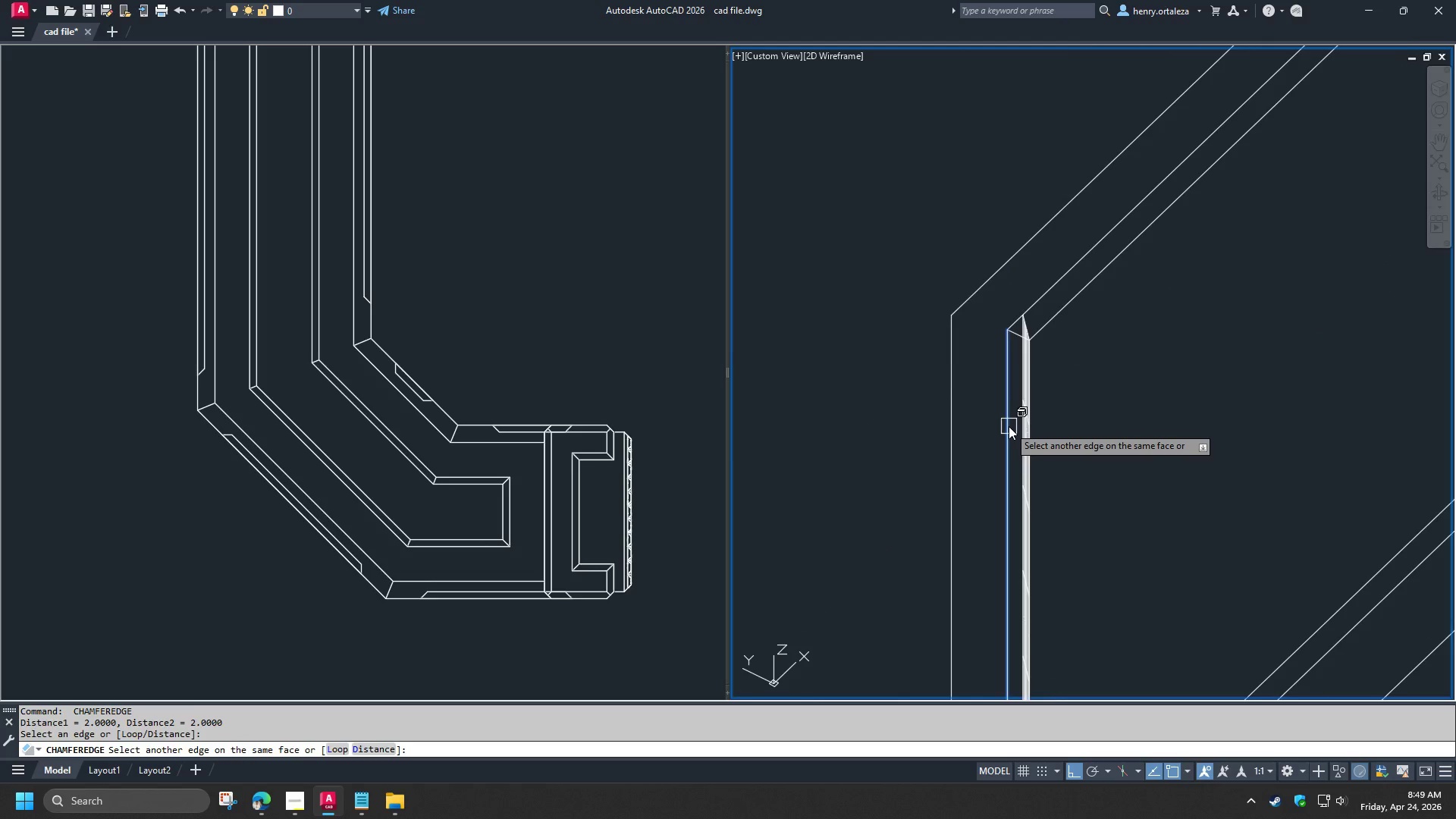 
key(Escape)
 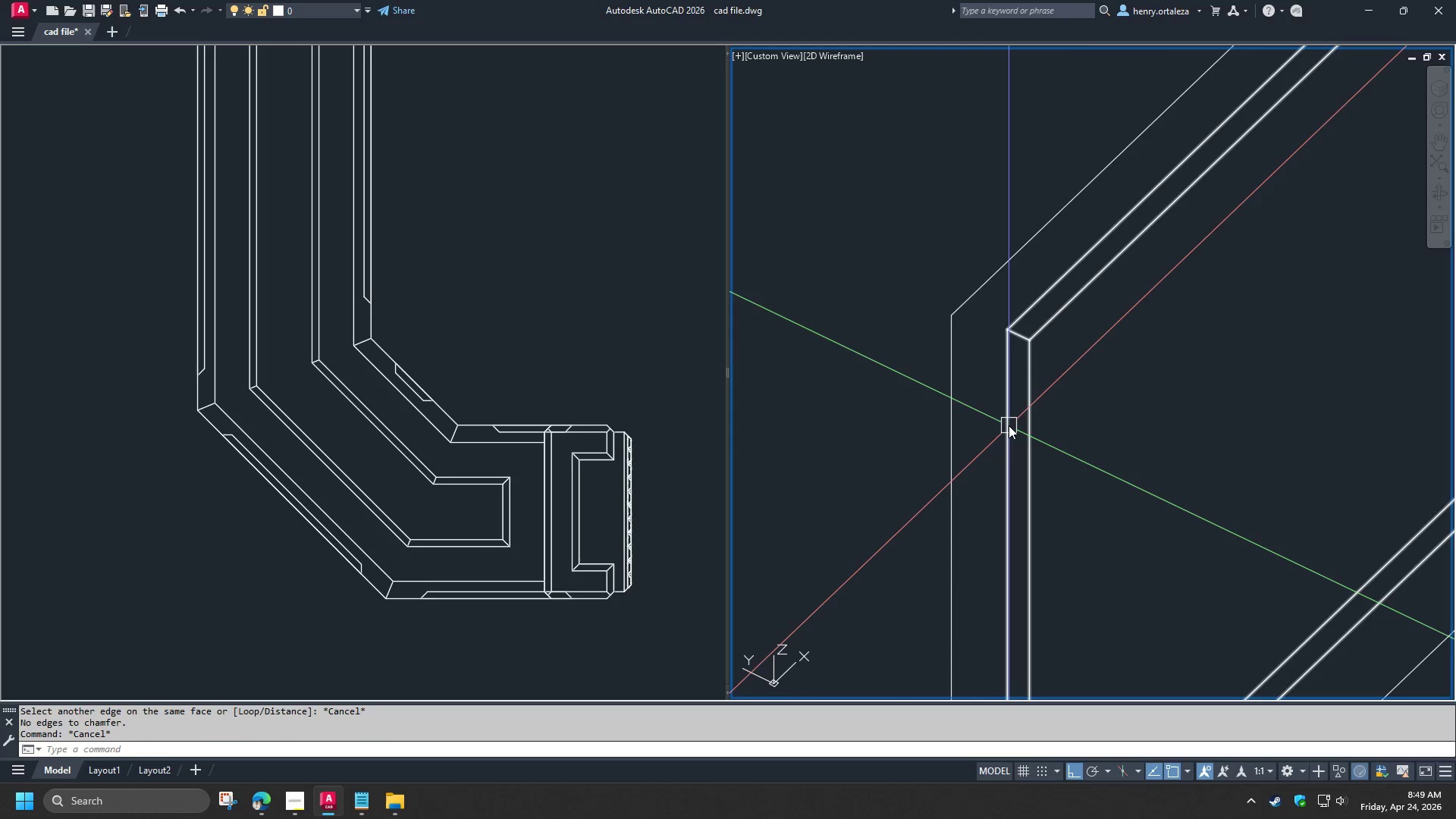 
key(Escape)
 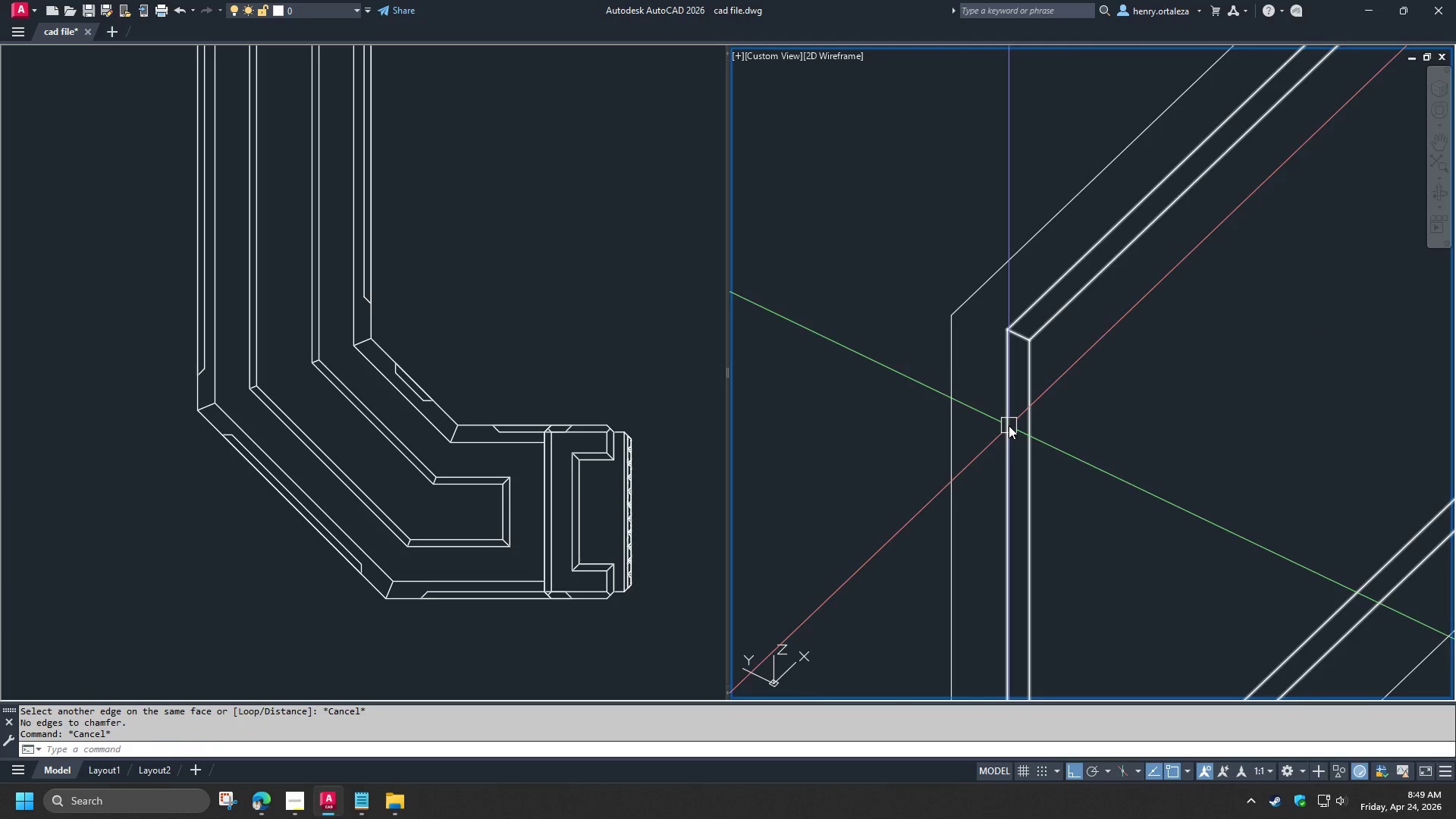 
key(Space)
 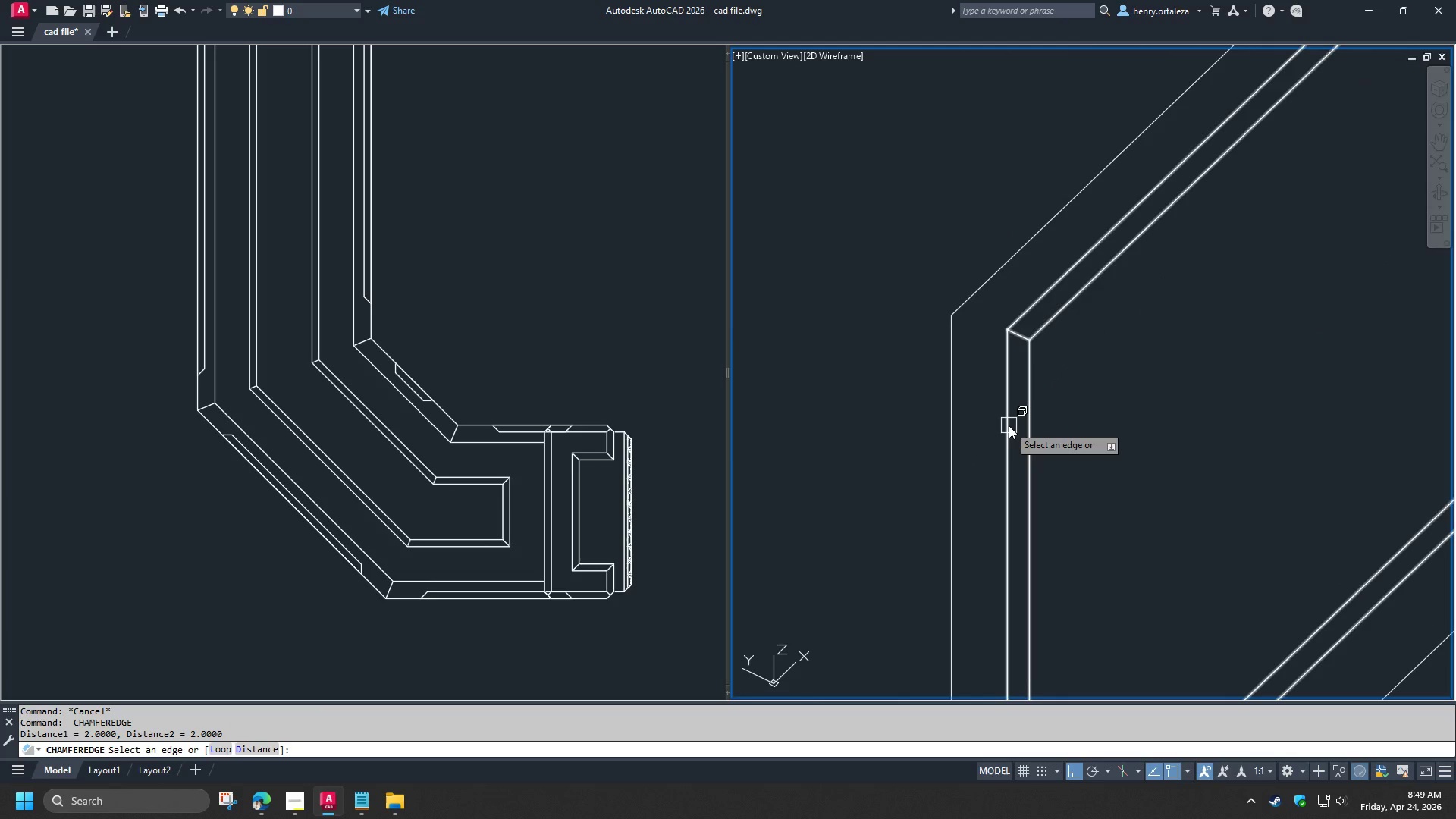 
key(L)
 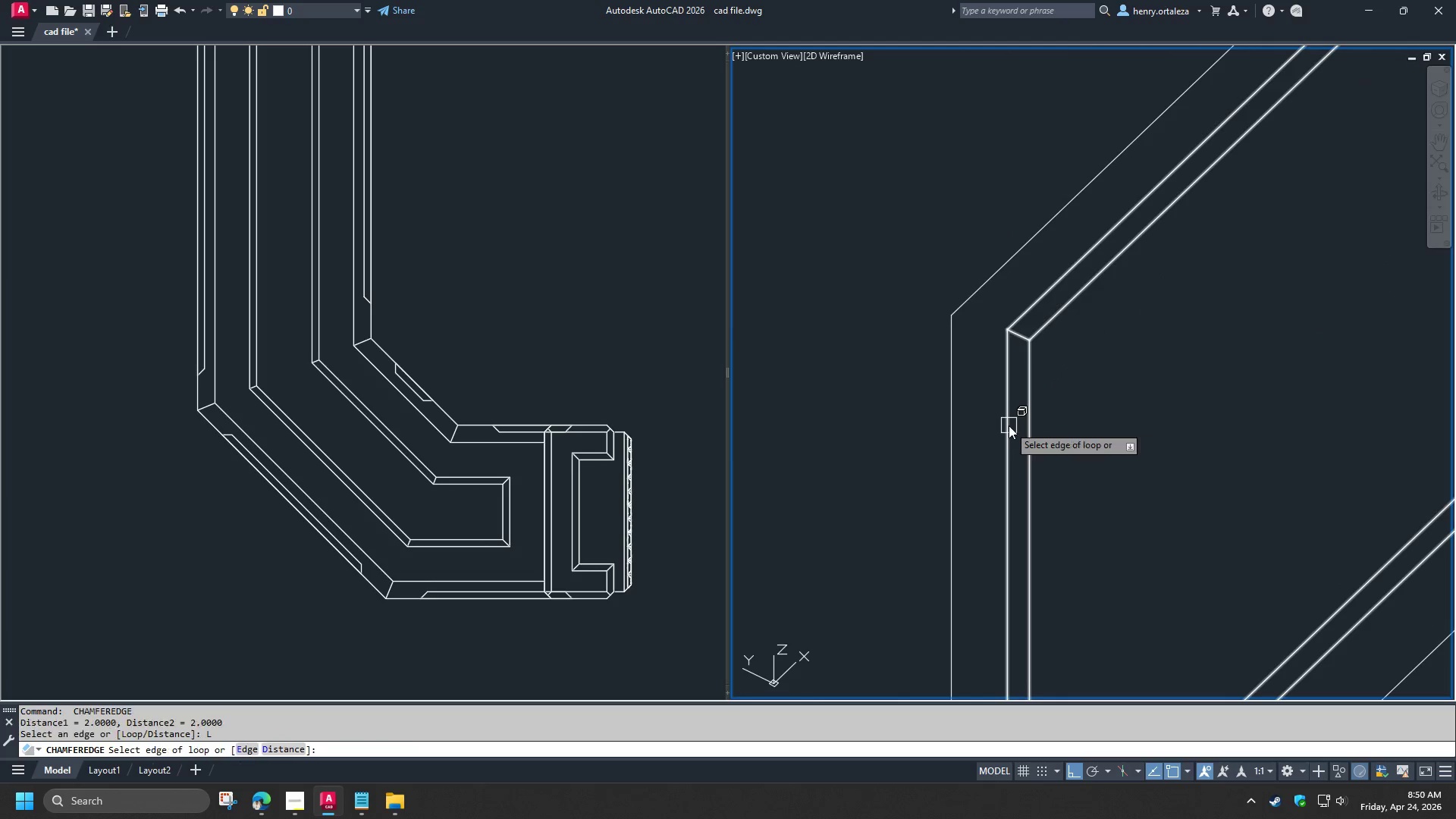 
key(Space)
 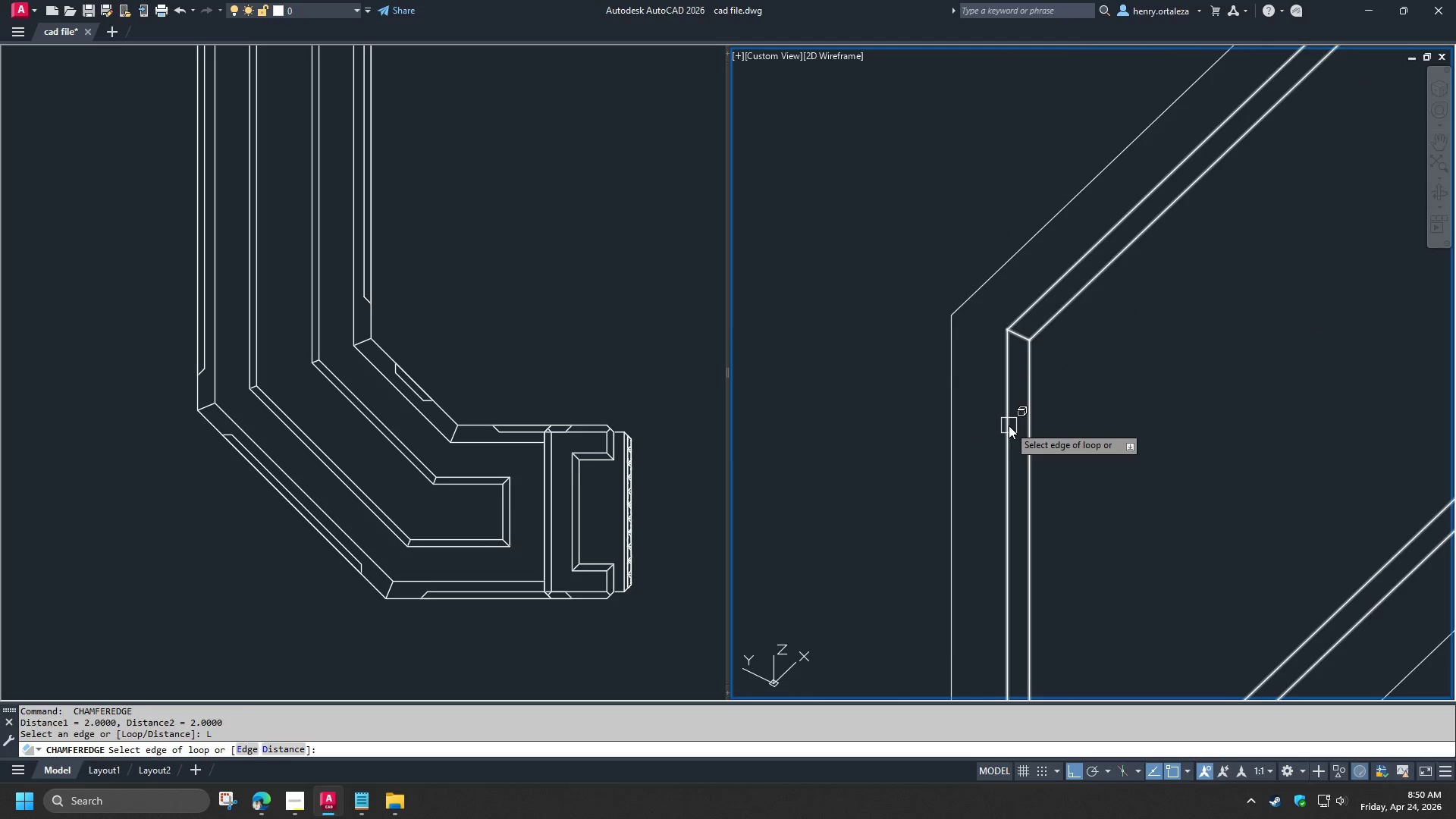 
left_click([1009, 425])
 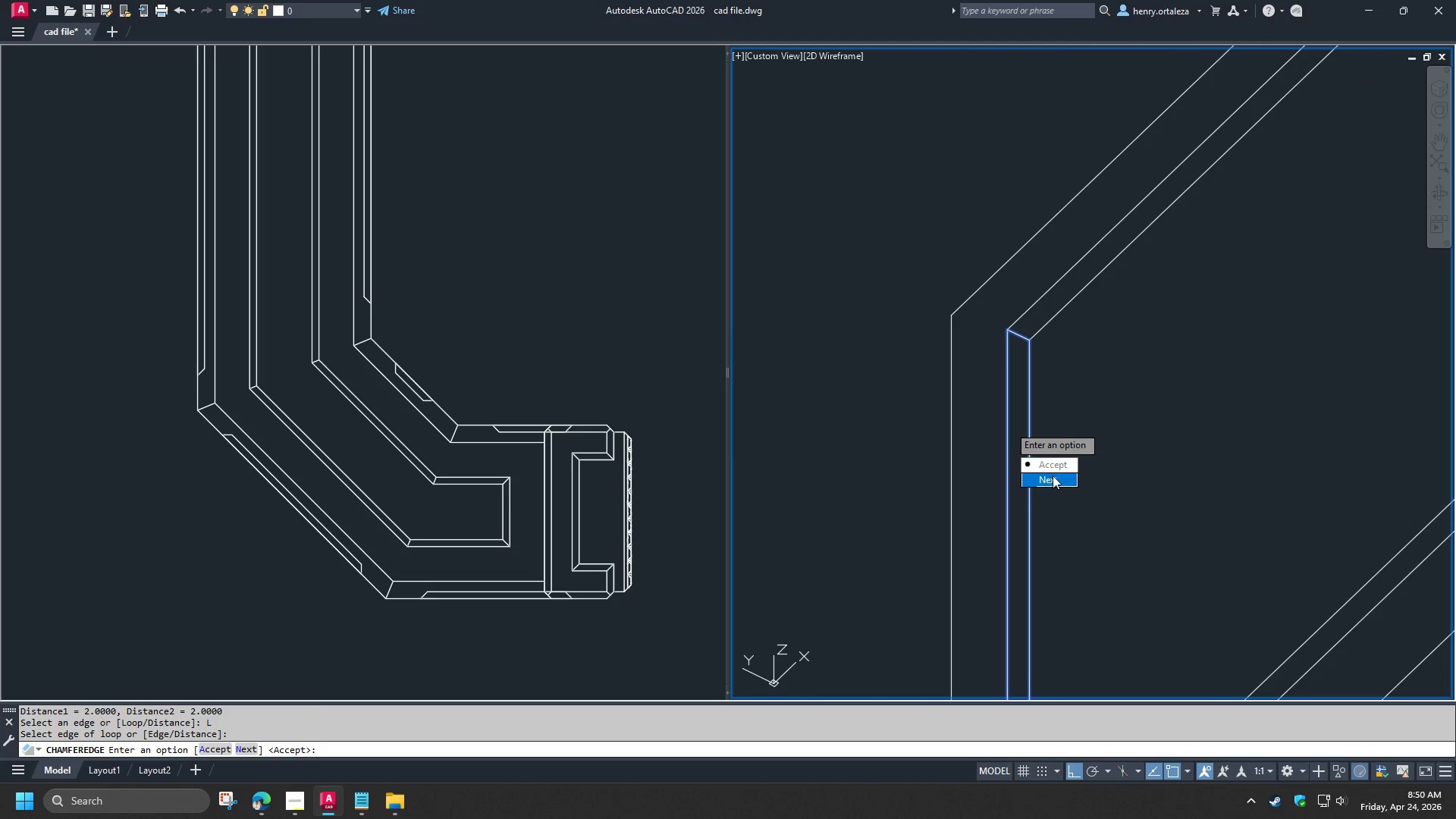 
left_click_drag(start_coordinate=[1051, 477], to_coordinate=[1009, 425])
 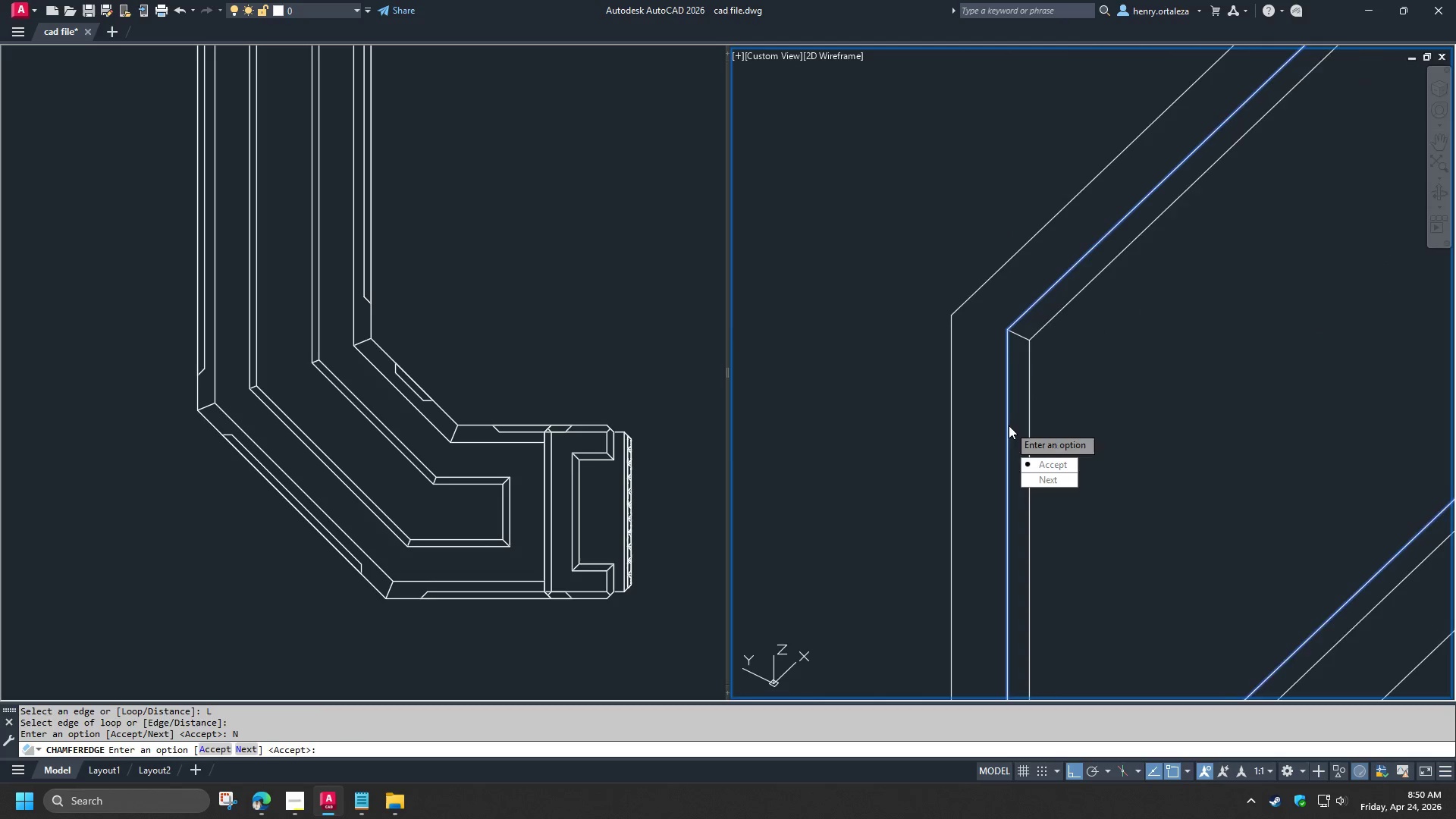 
key(Space)
 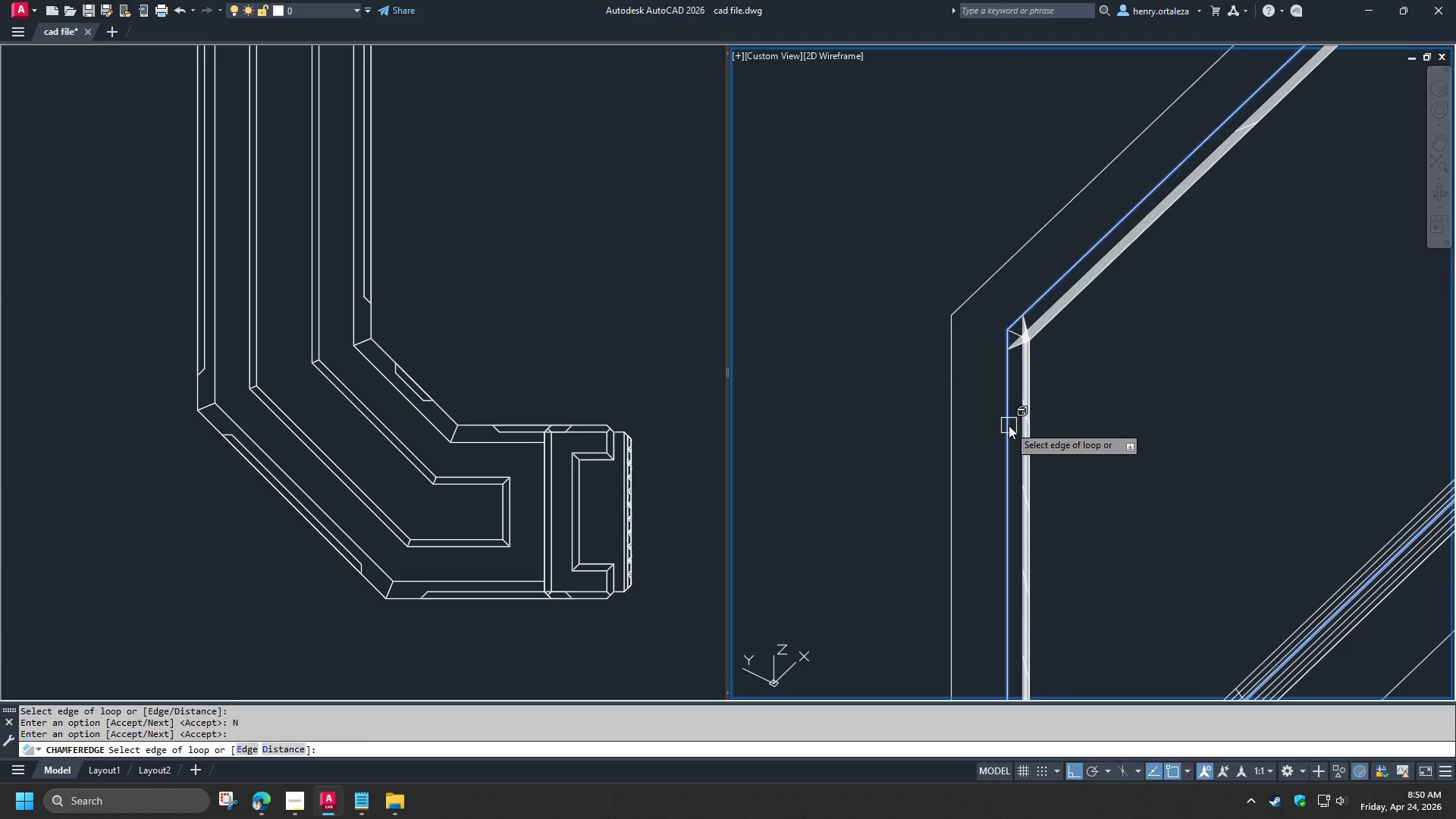 
key(Space)
 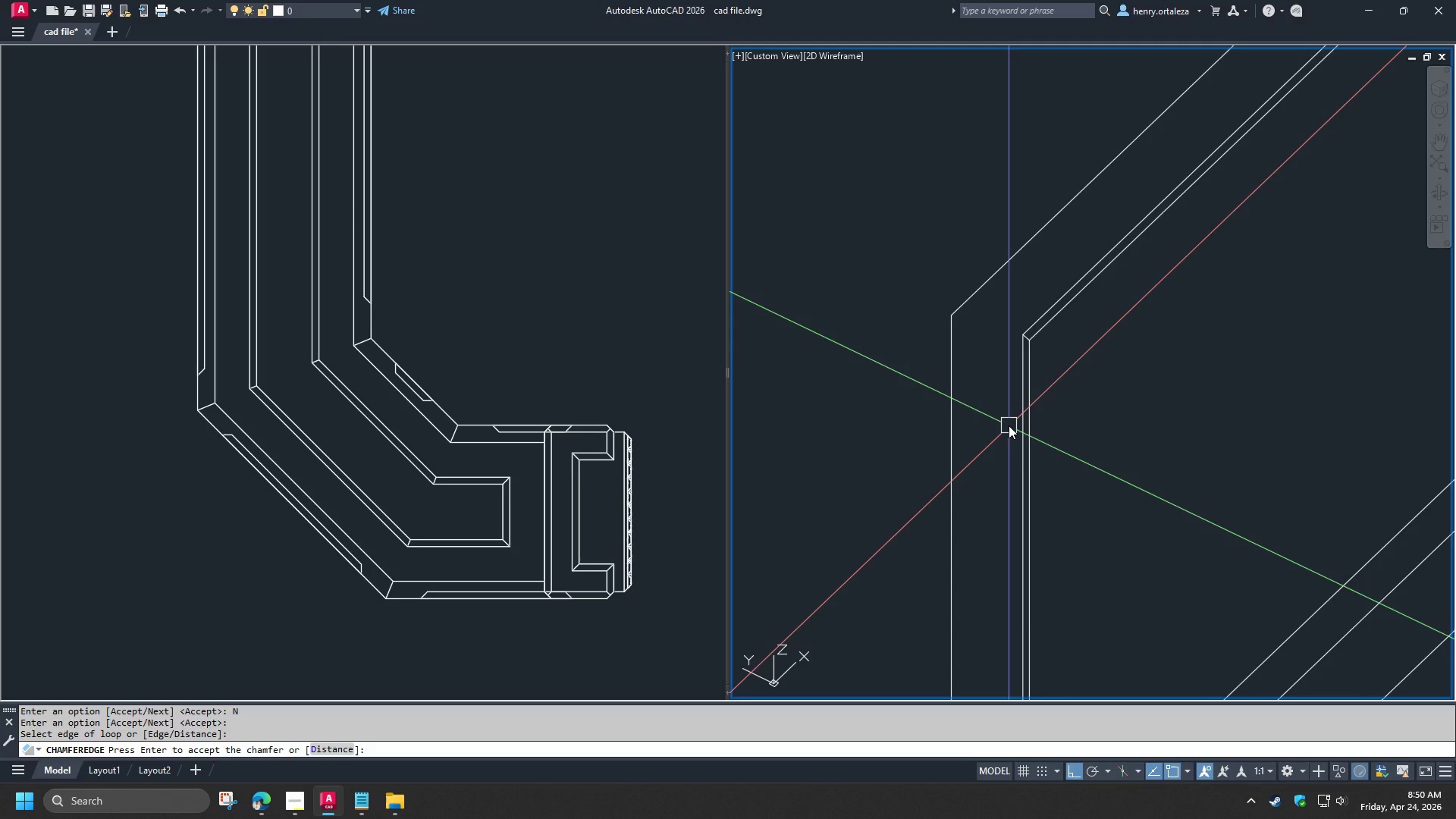 
key(Space)
 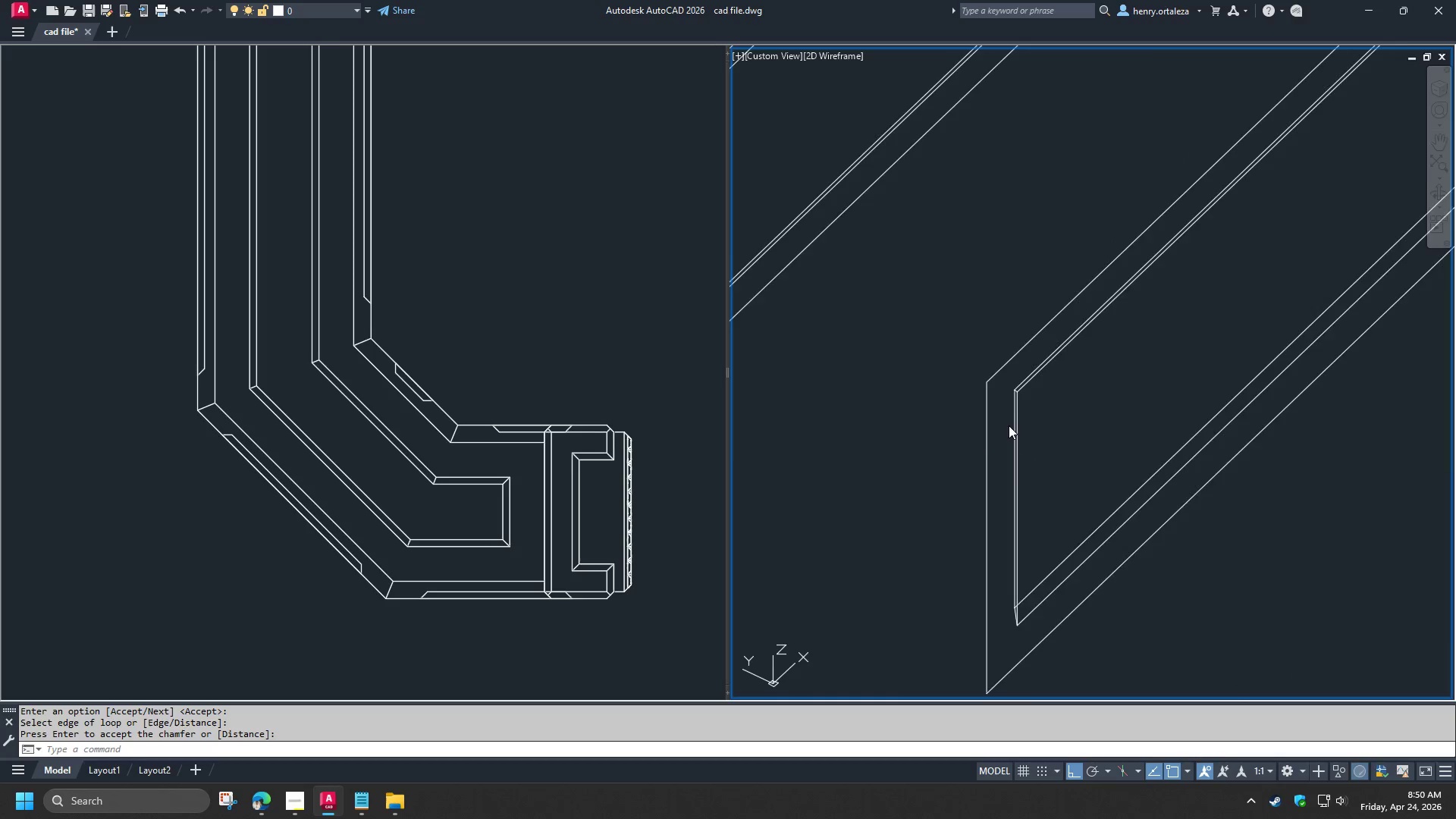 
scroll: coordinate [1009, 425], scroll_direction: down, amount: 3.0
 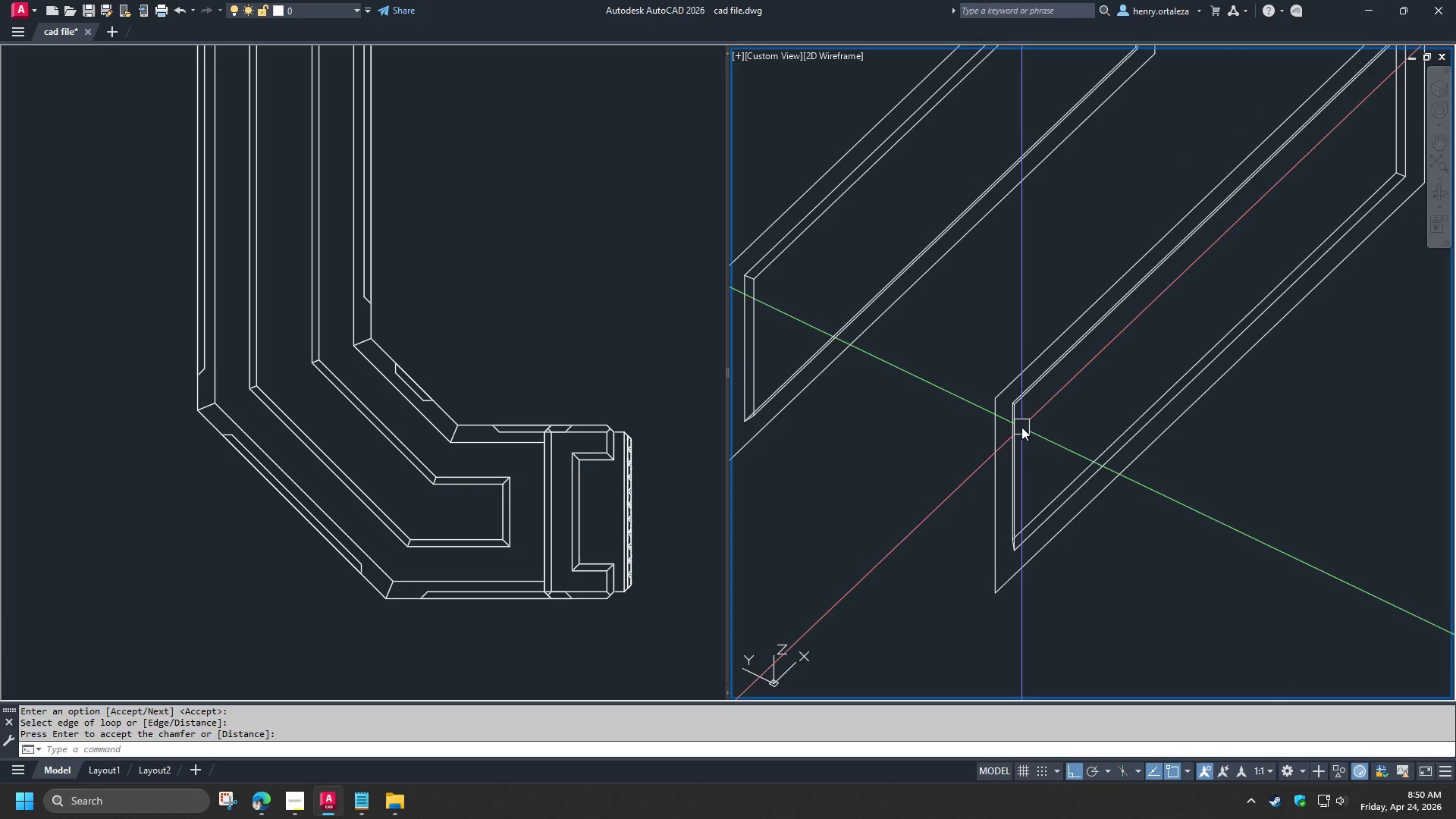 
left_click([1018, 425])
 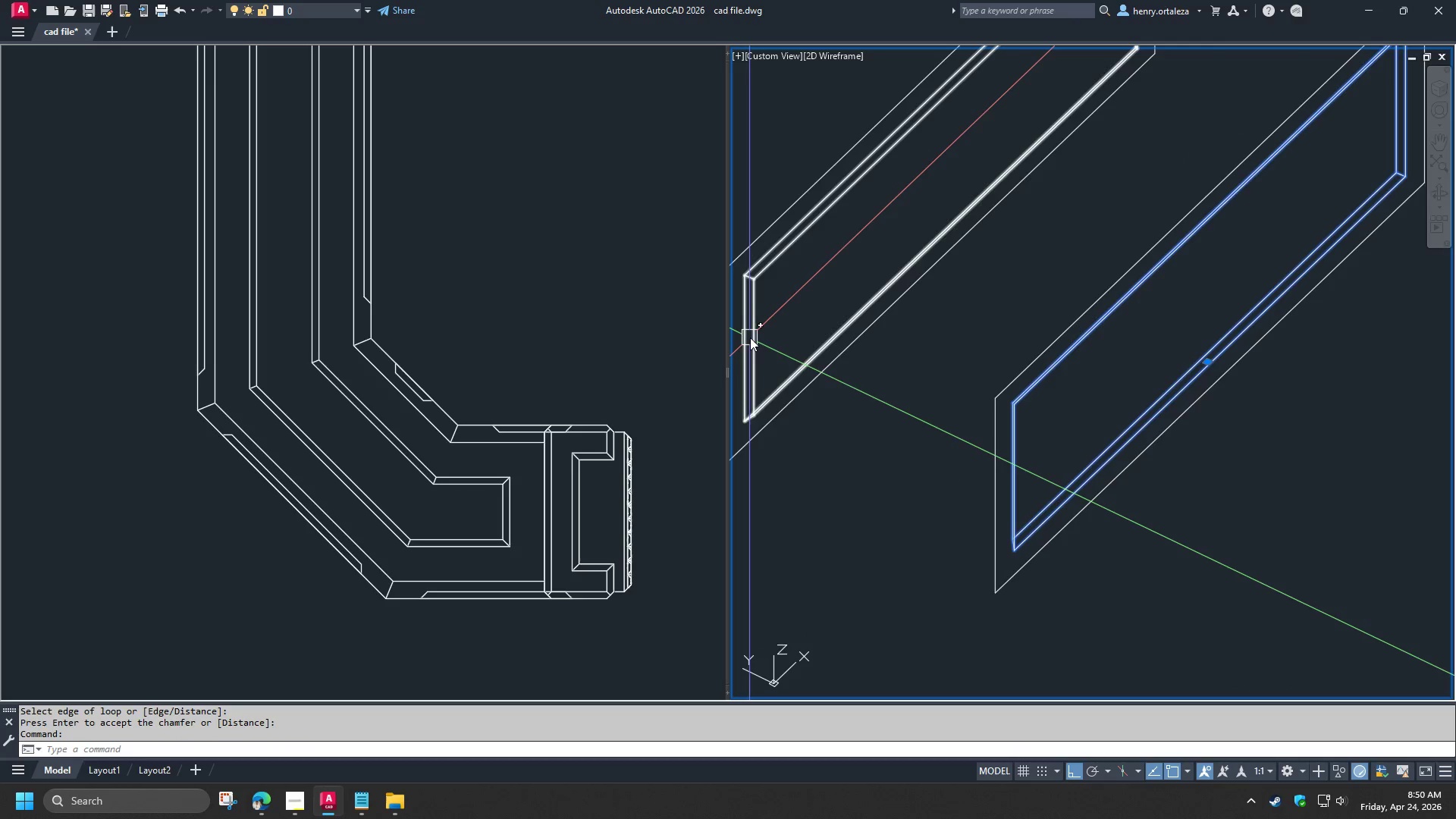 
left_click([750, 337])
 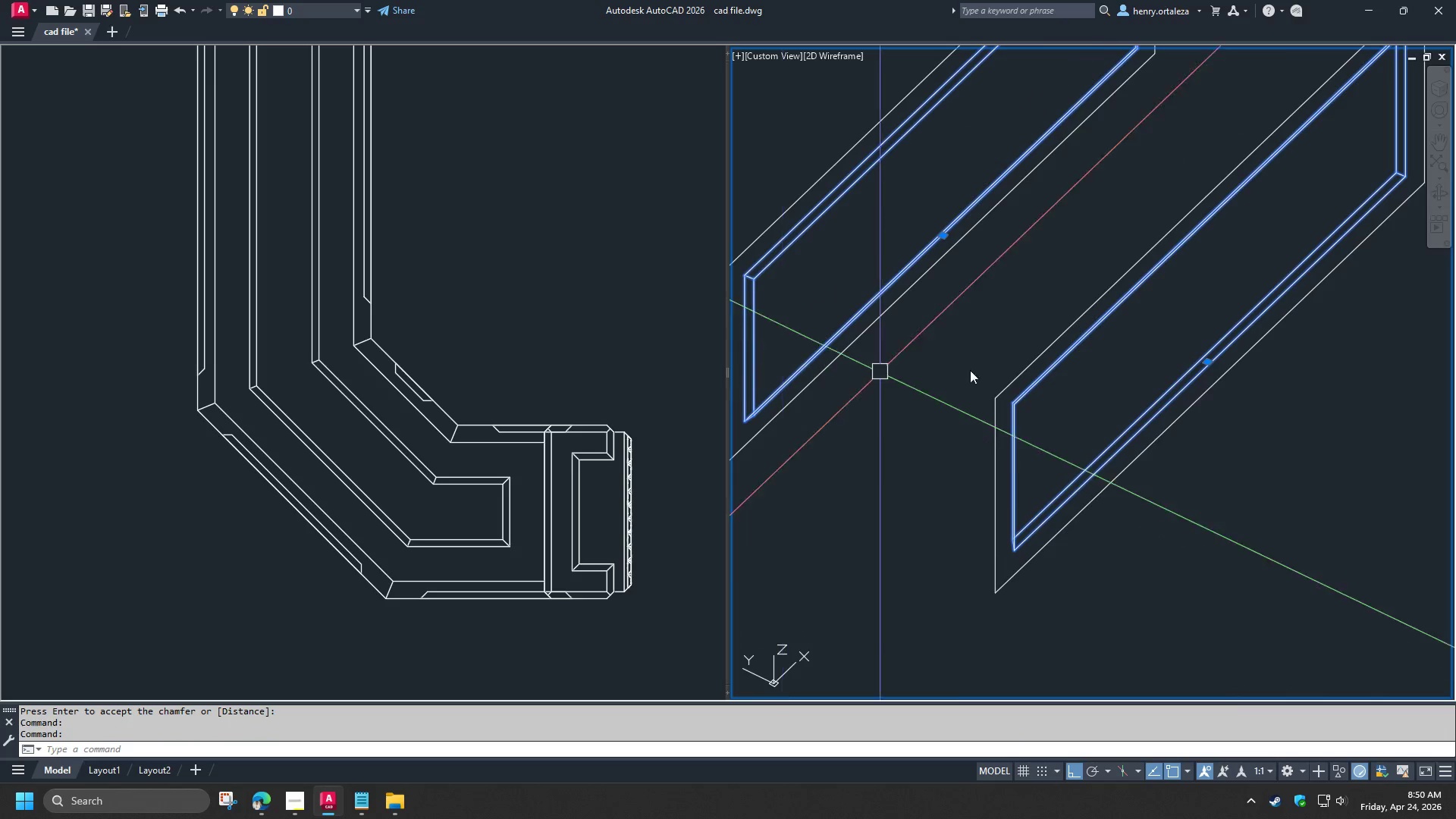 
scroll: coordinate [1045, 381], scroll_direction: down, amount: 3.0
 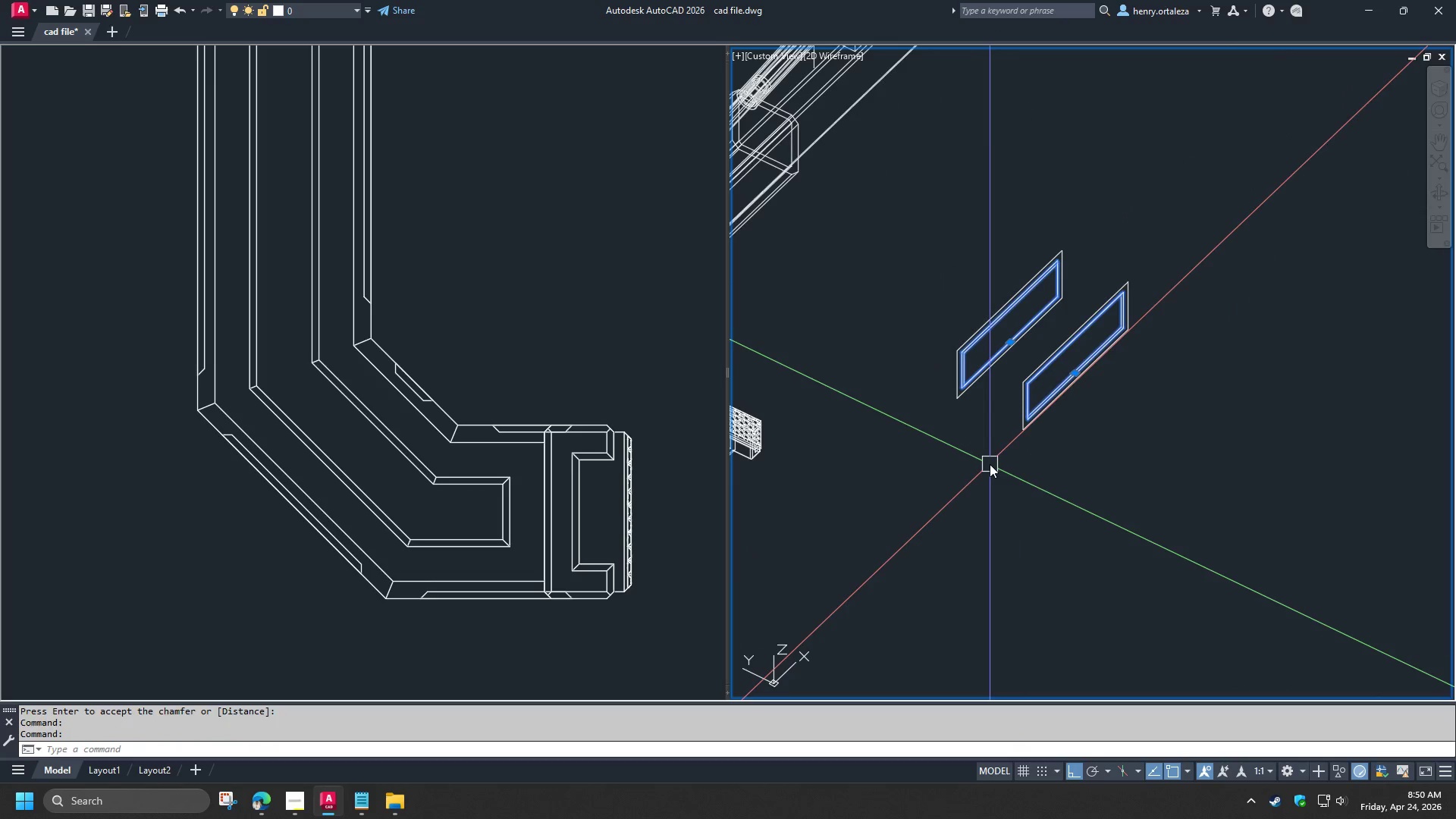 
type(CO 500)
key(NumpadEnter)
 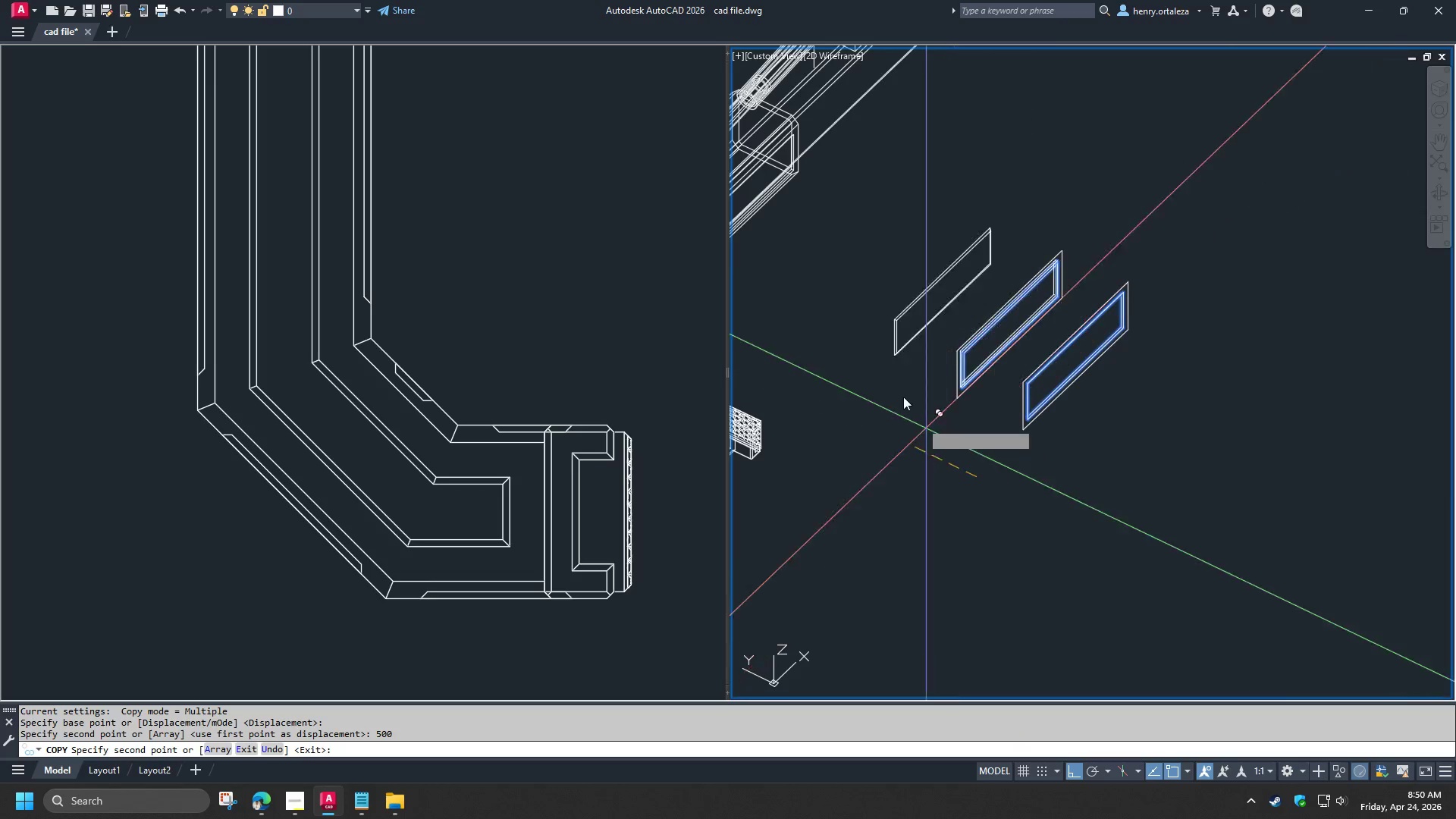 
key(Space)
 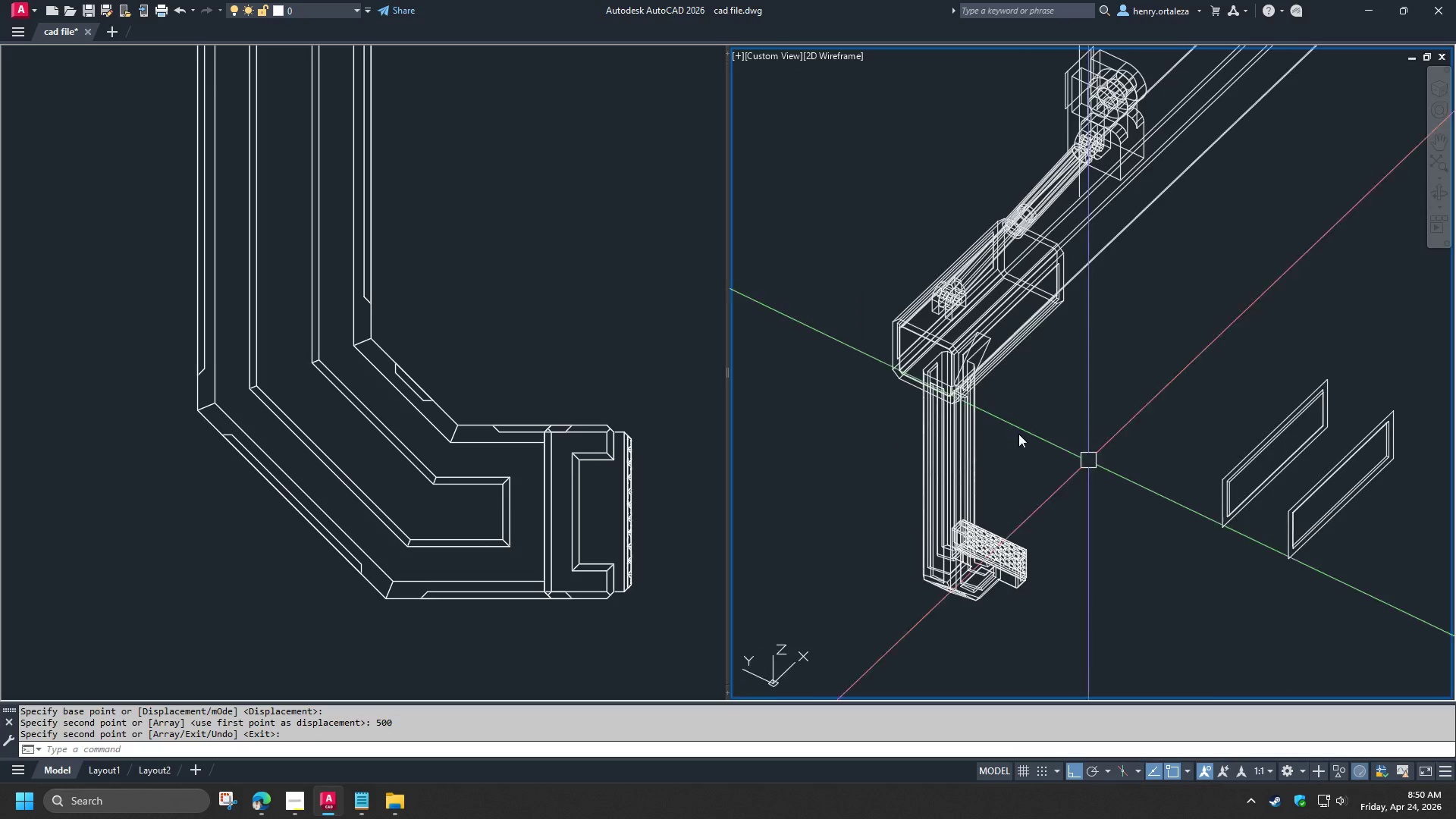 
scroll: coordinate [1006, 419], scroll_direction: up, amount: 2.0
 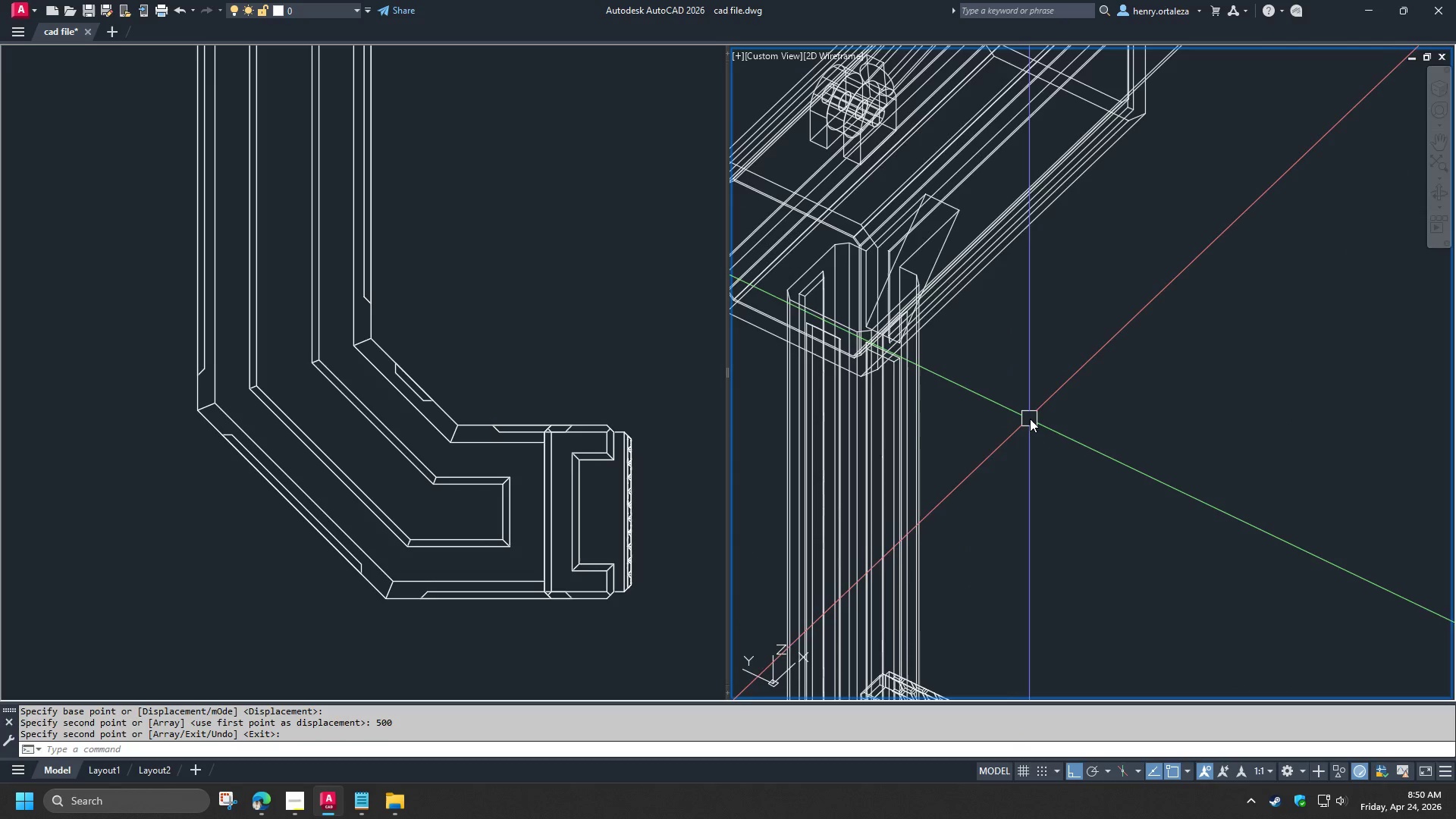 
type(SU )
 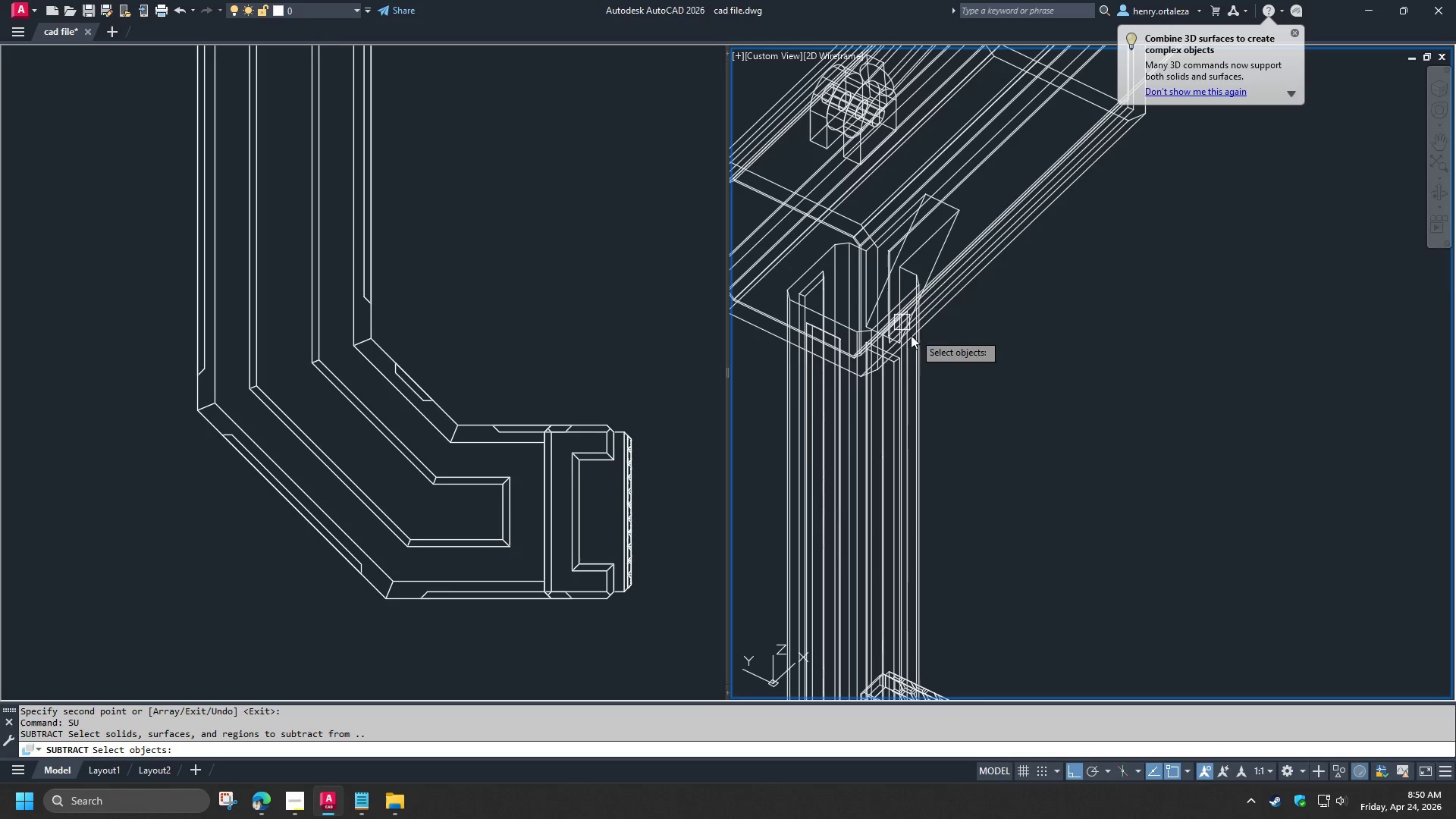 
left_click([761, 336])
 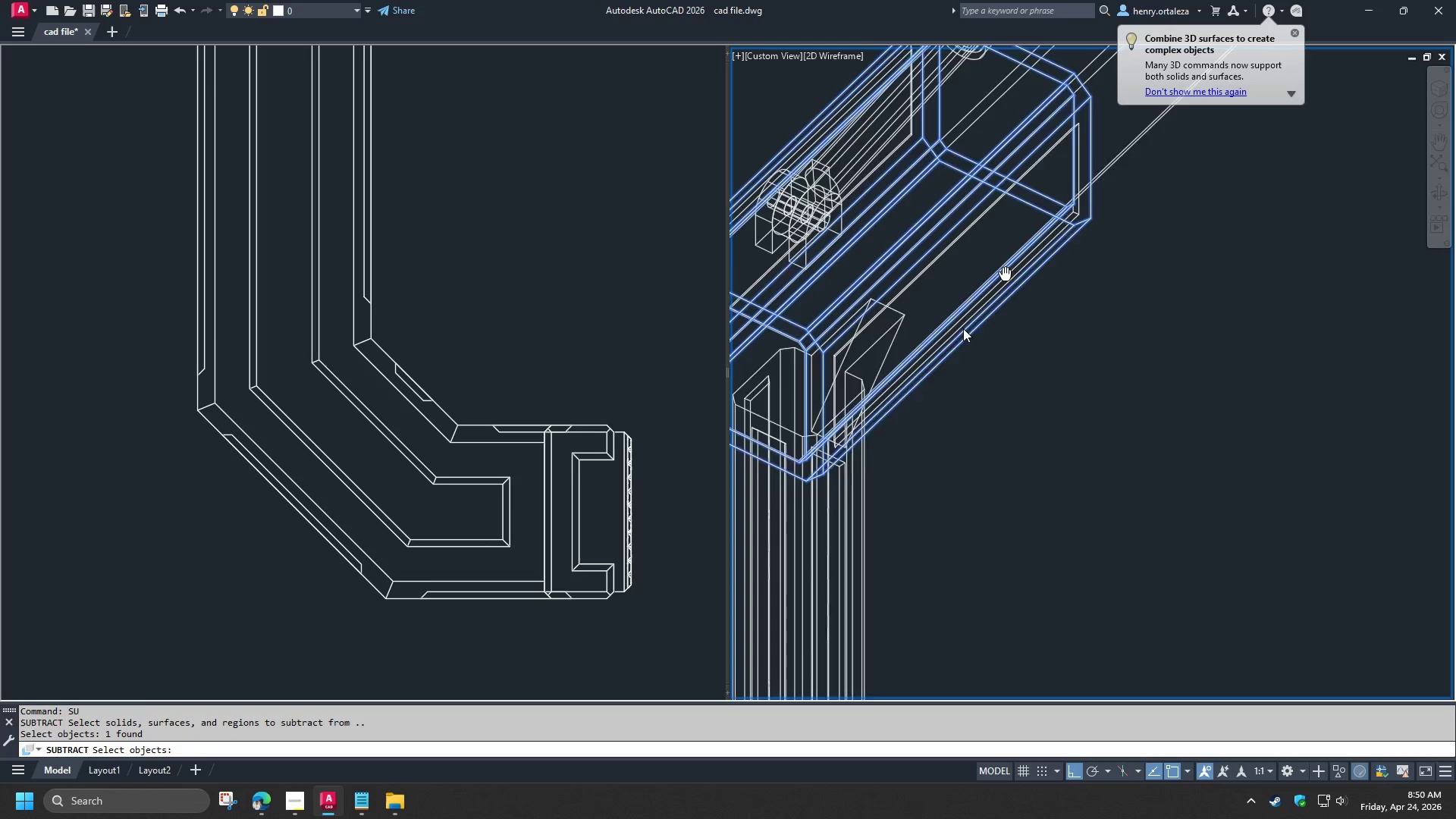 
key(Space)
 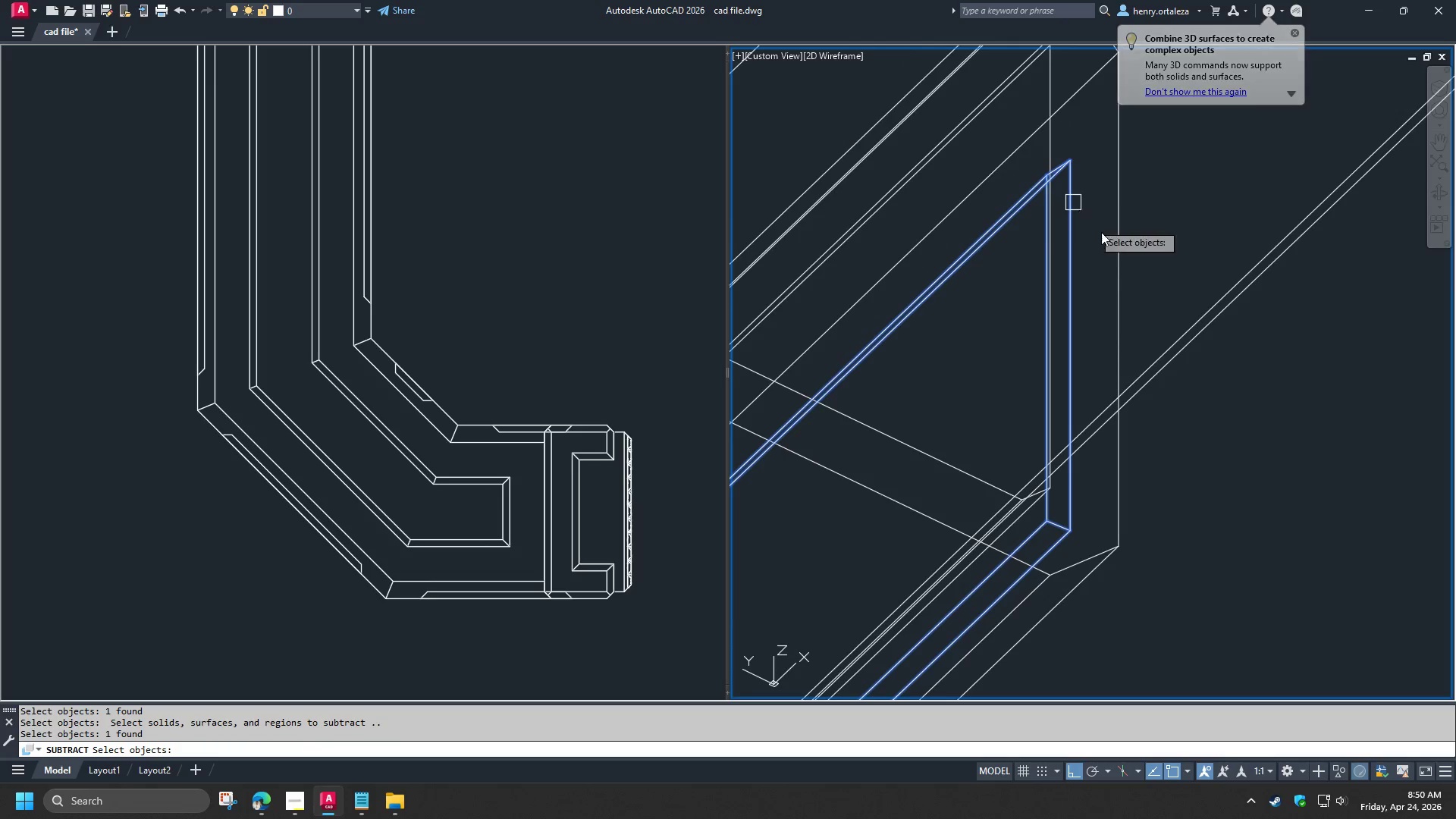 
scroll: coordinate [1012, 191], scroll_direction: up, amount: 3.0
 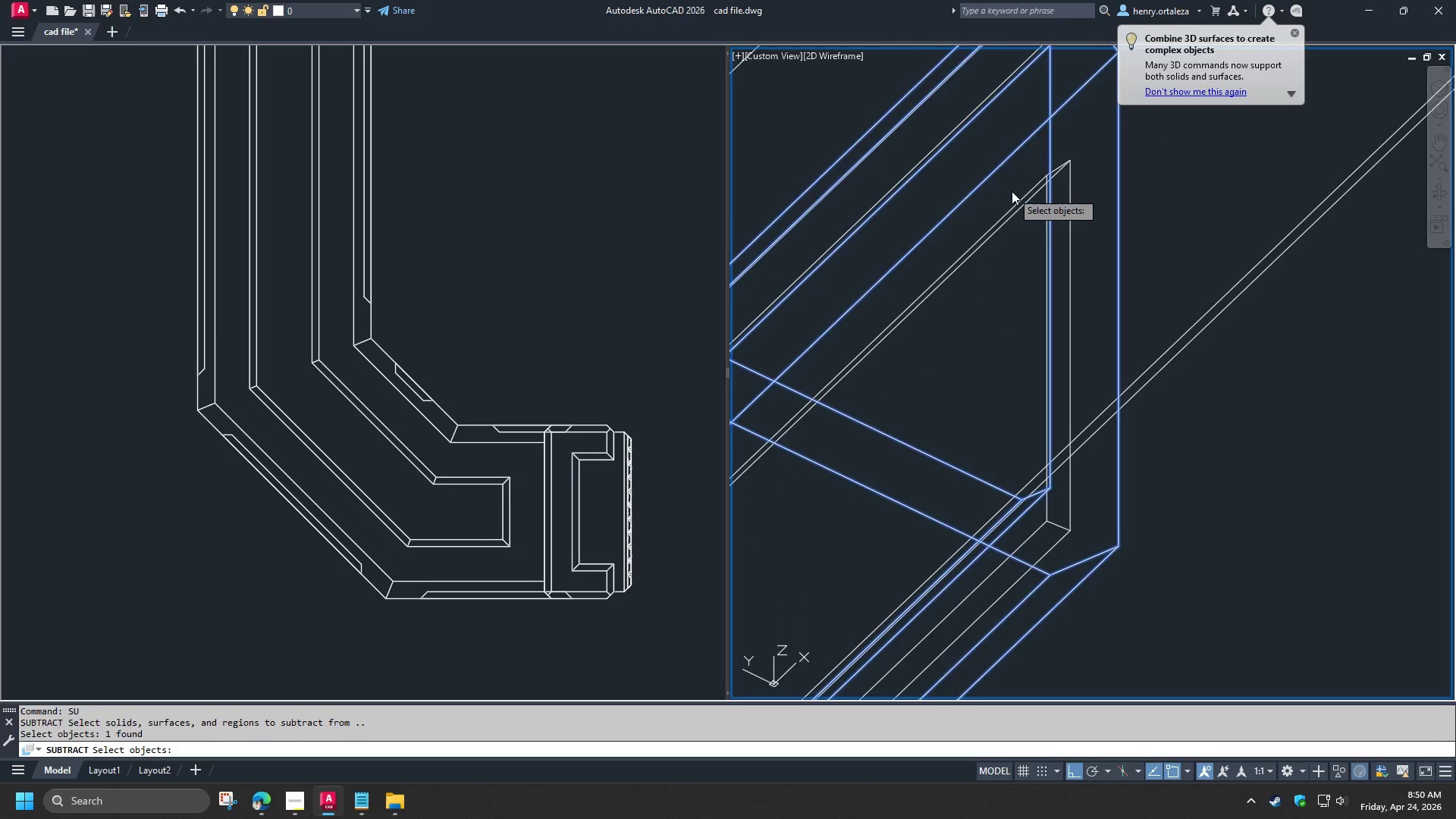 
scroll: coordinate [1137, 282], scroll_direction: down, amount: 3.0
 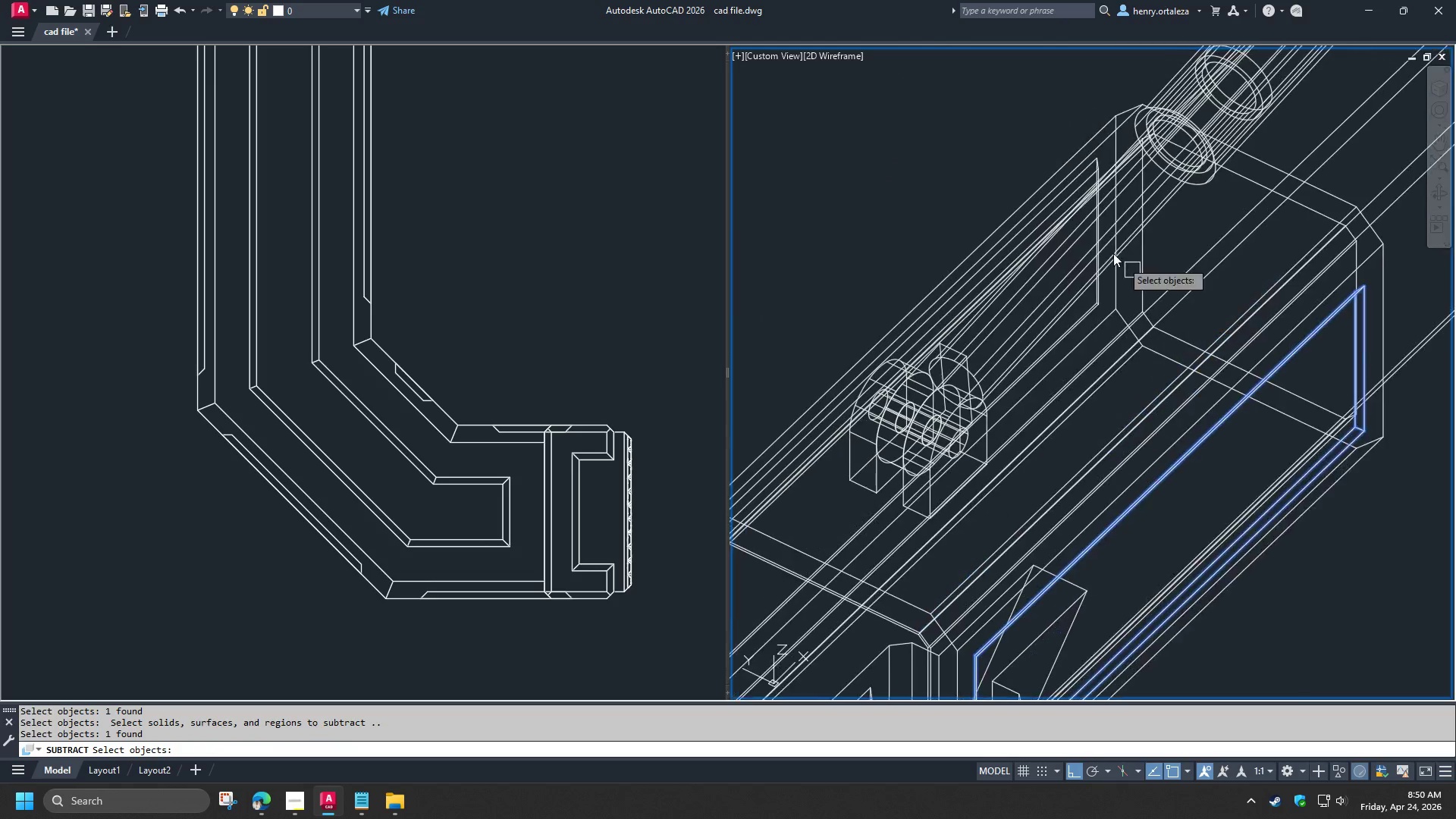 
scroll: coordinate [1086, 169], scroll_direction: up, amount: 2.0
 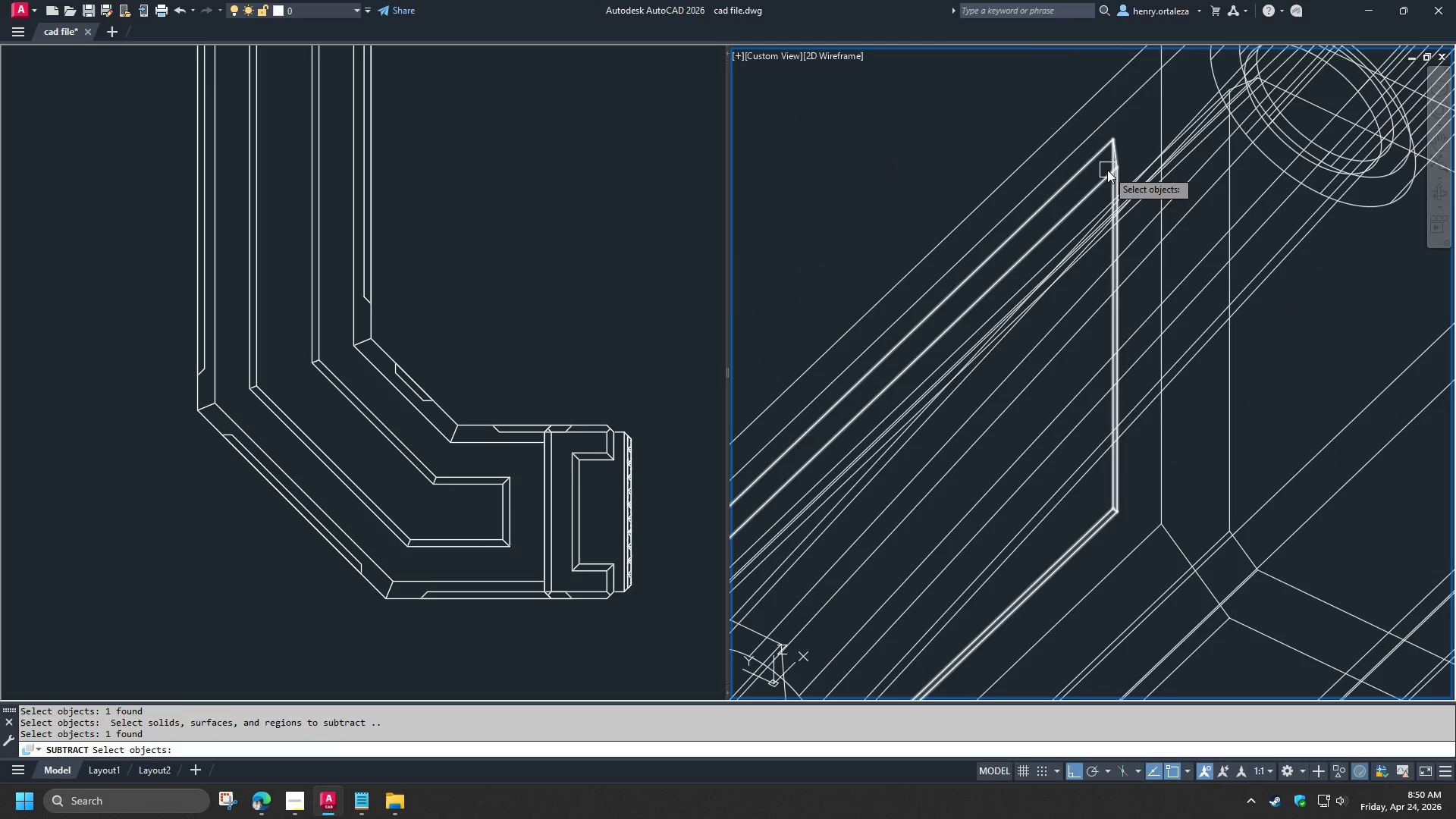 
left_click([1107, 170])
 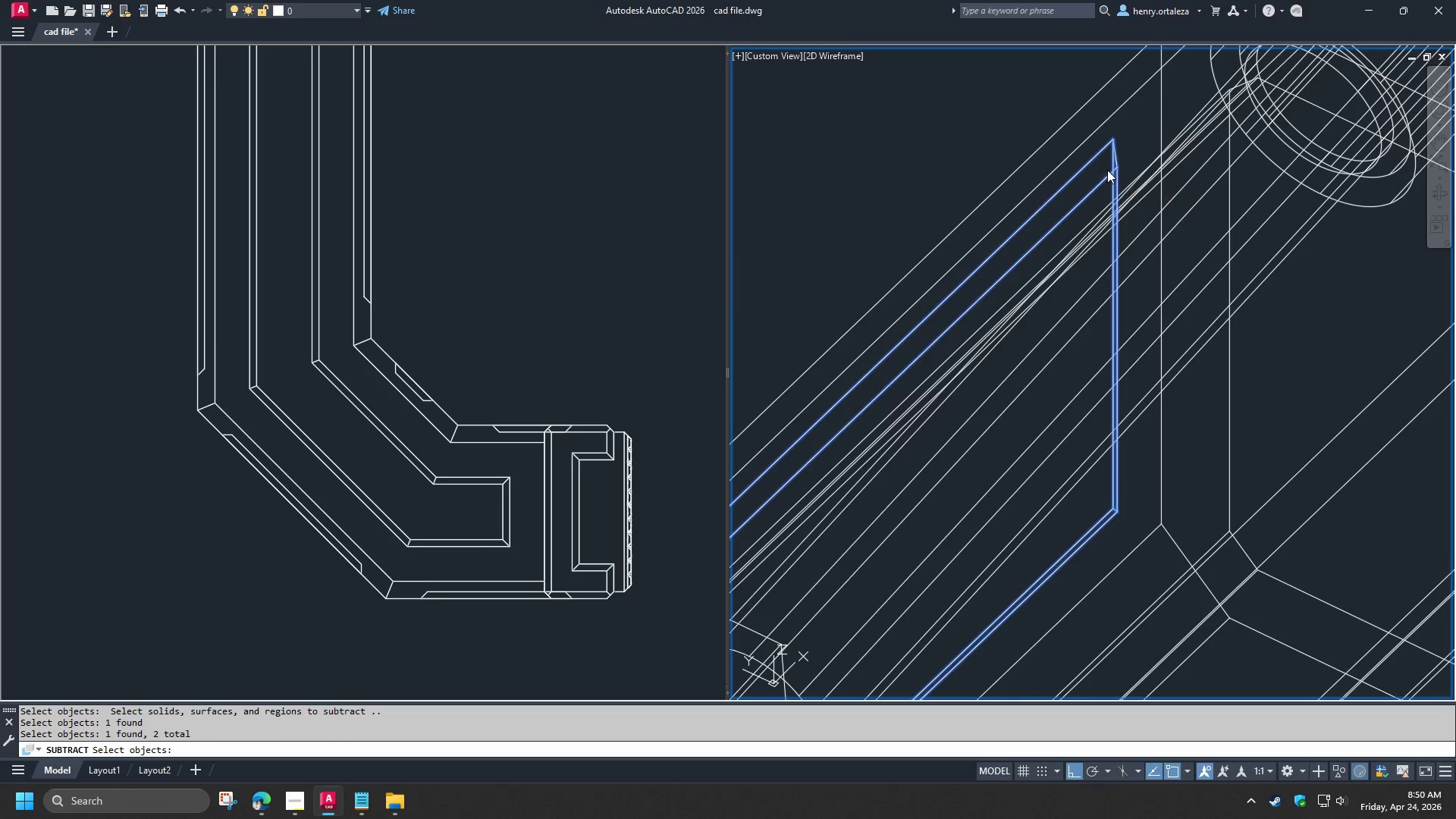 
key(Space)
 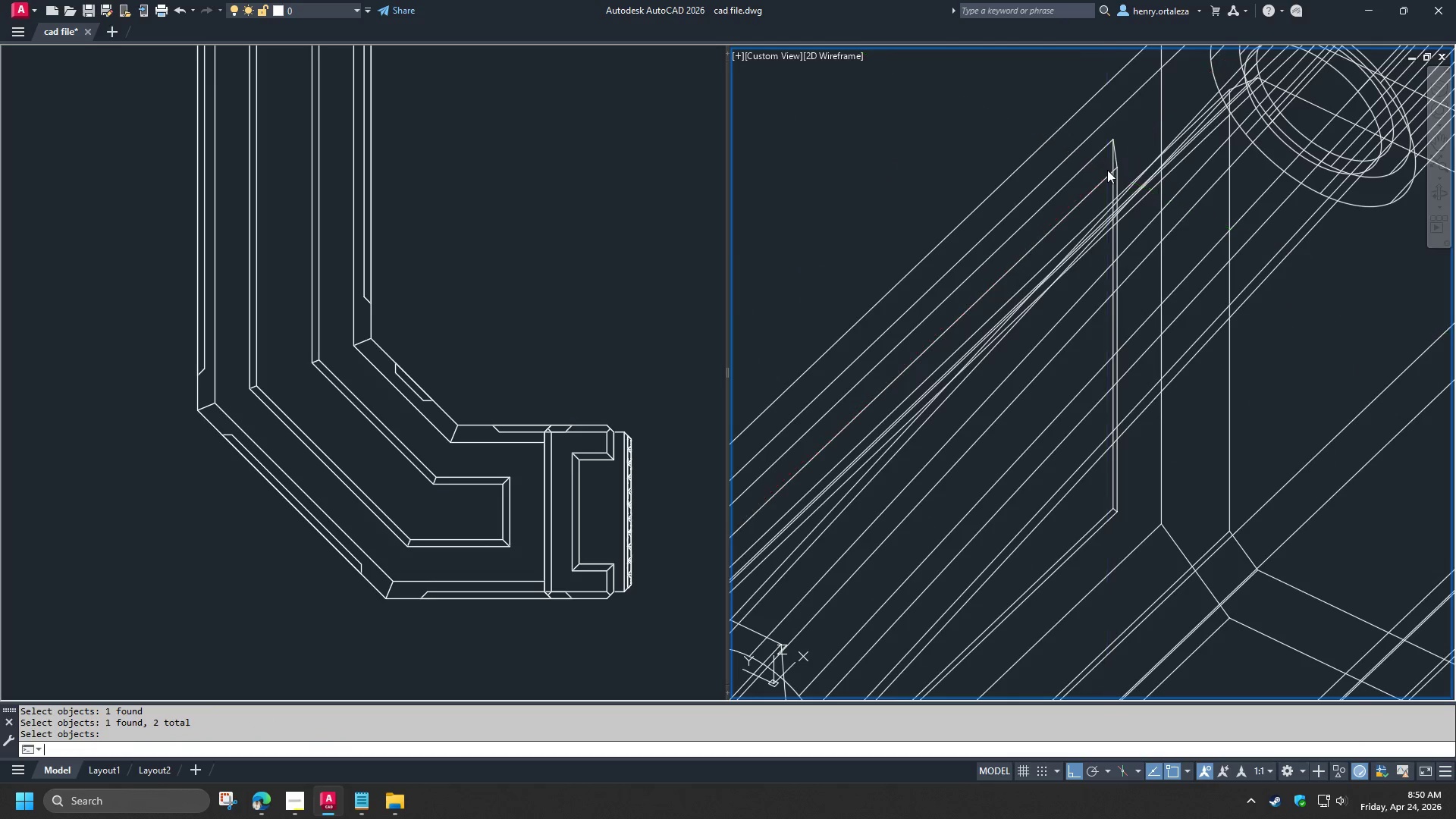 
key(Space)
 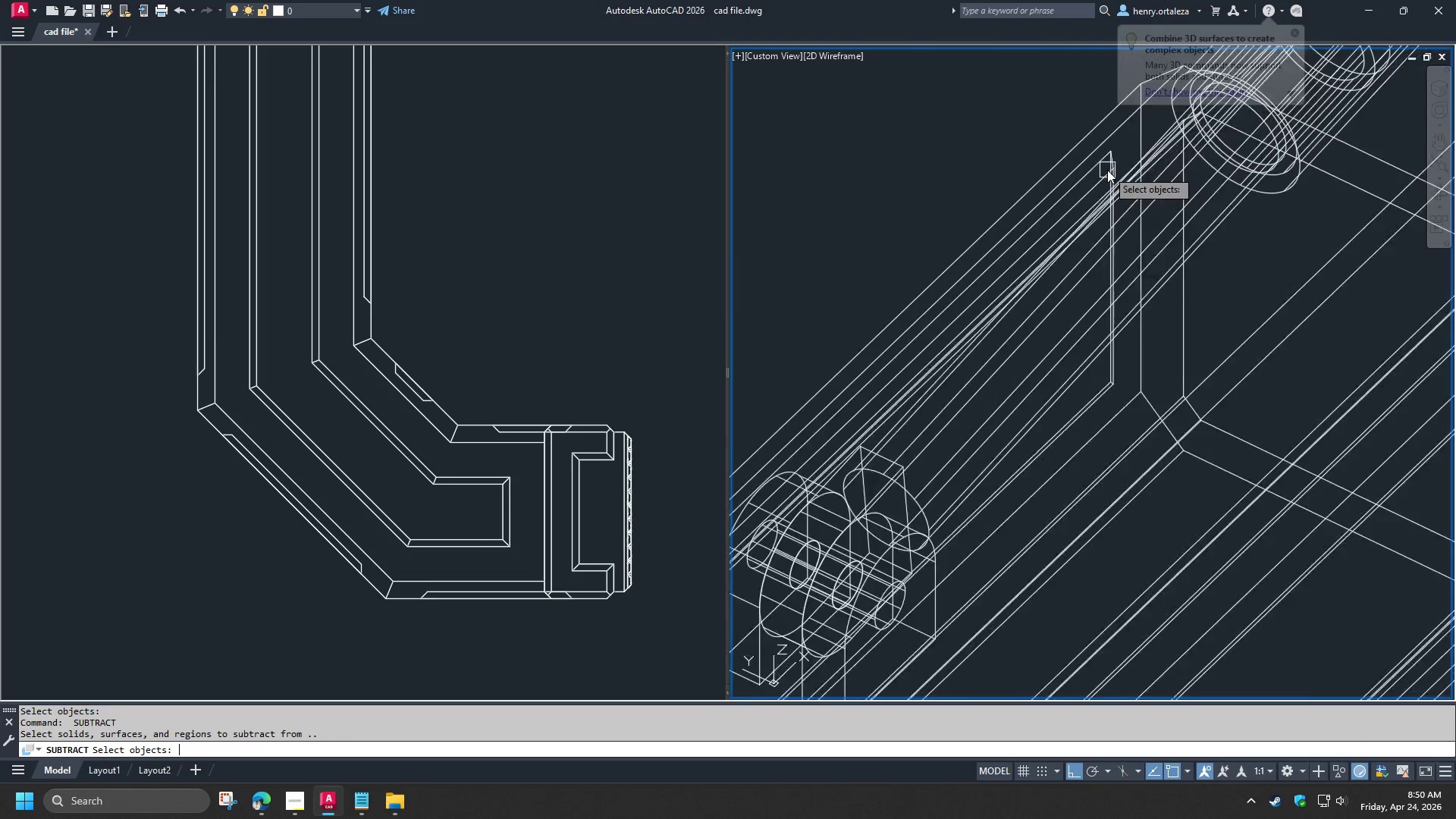 
key(Space)
 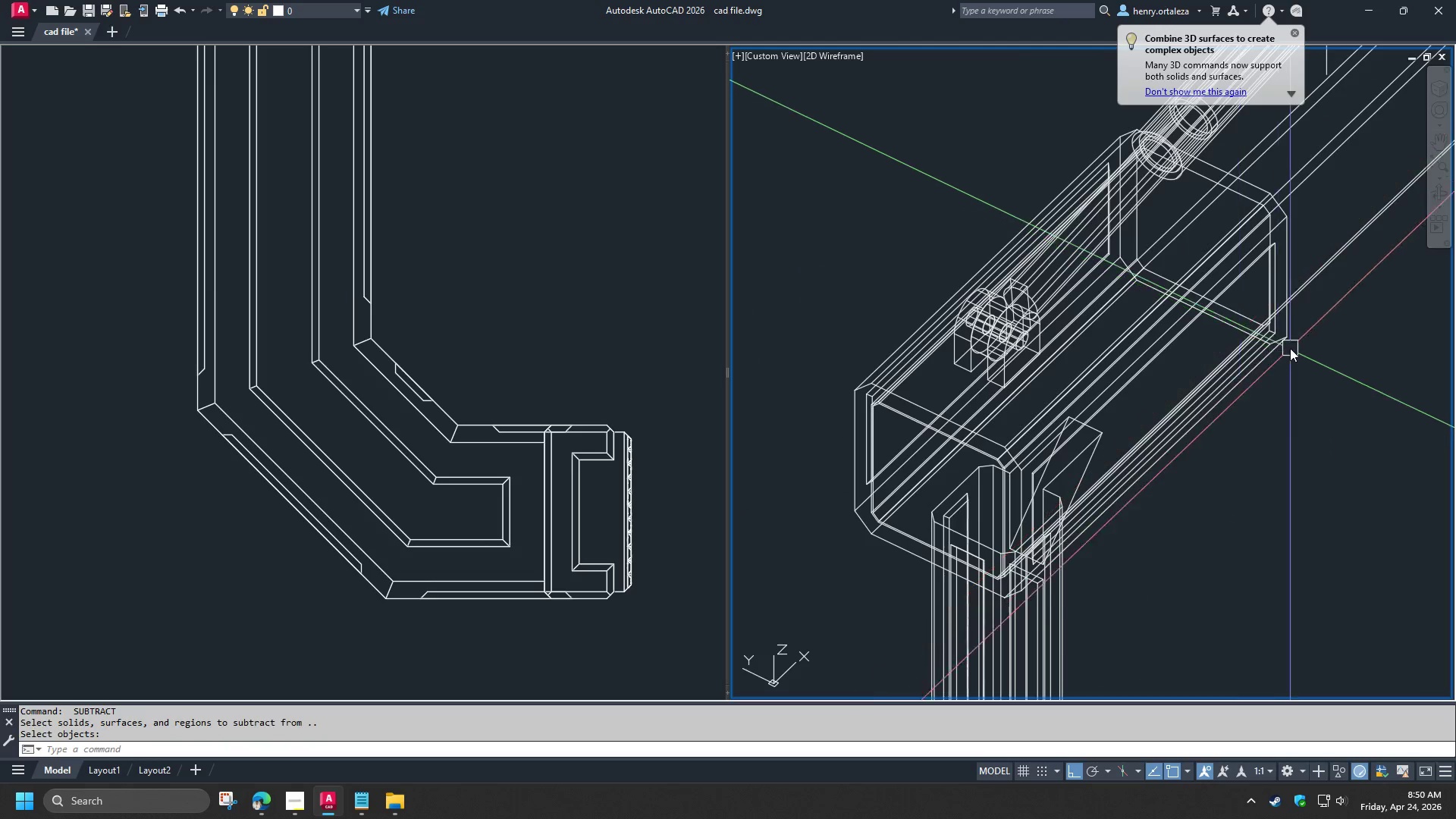 
scroll: coordinate [1107, 170], scroll_direction: down, amount: 3.0
 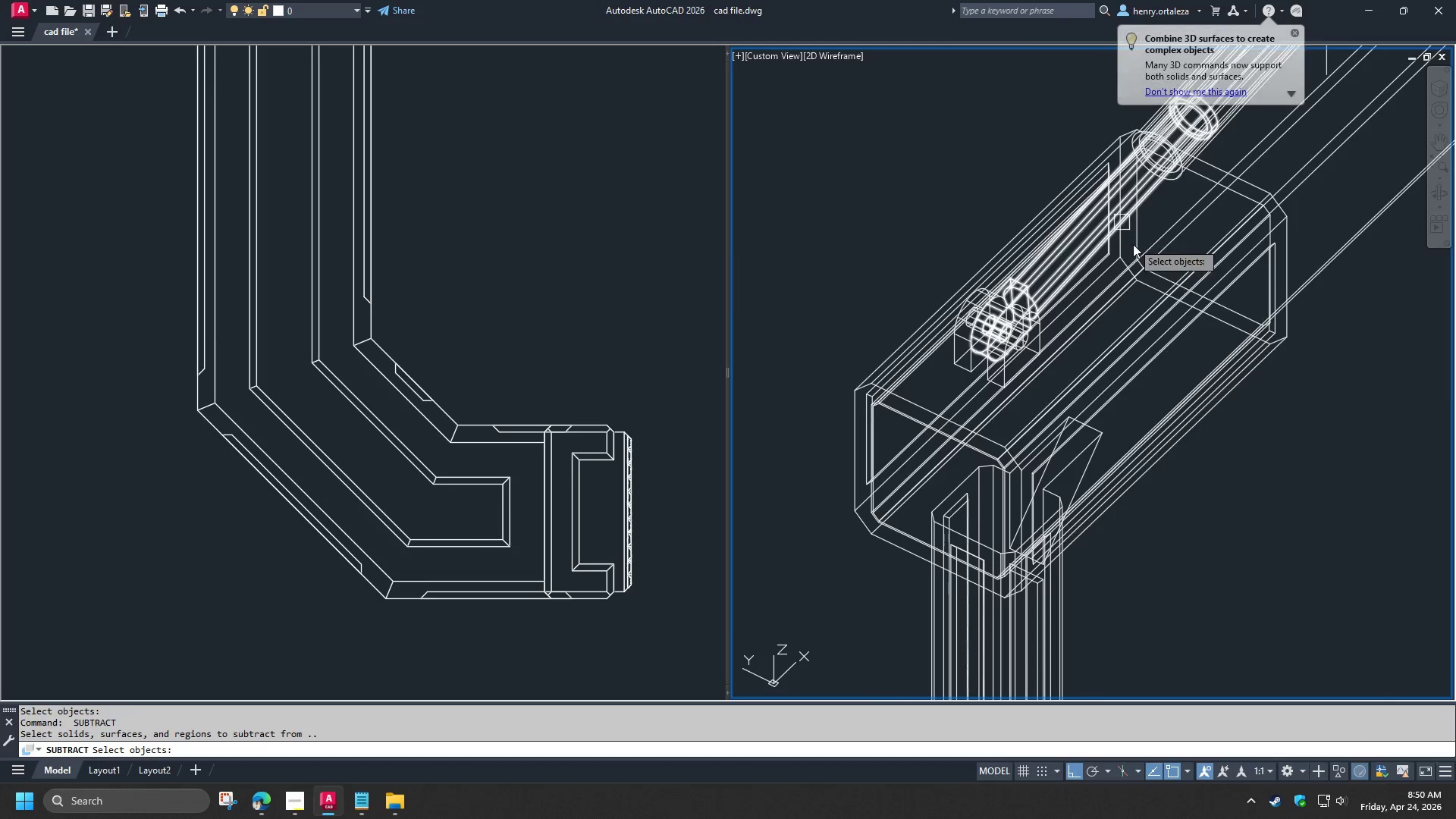 
type(VS S )
 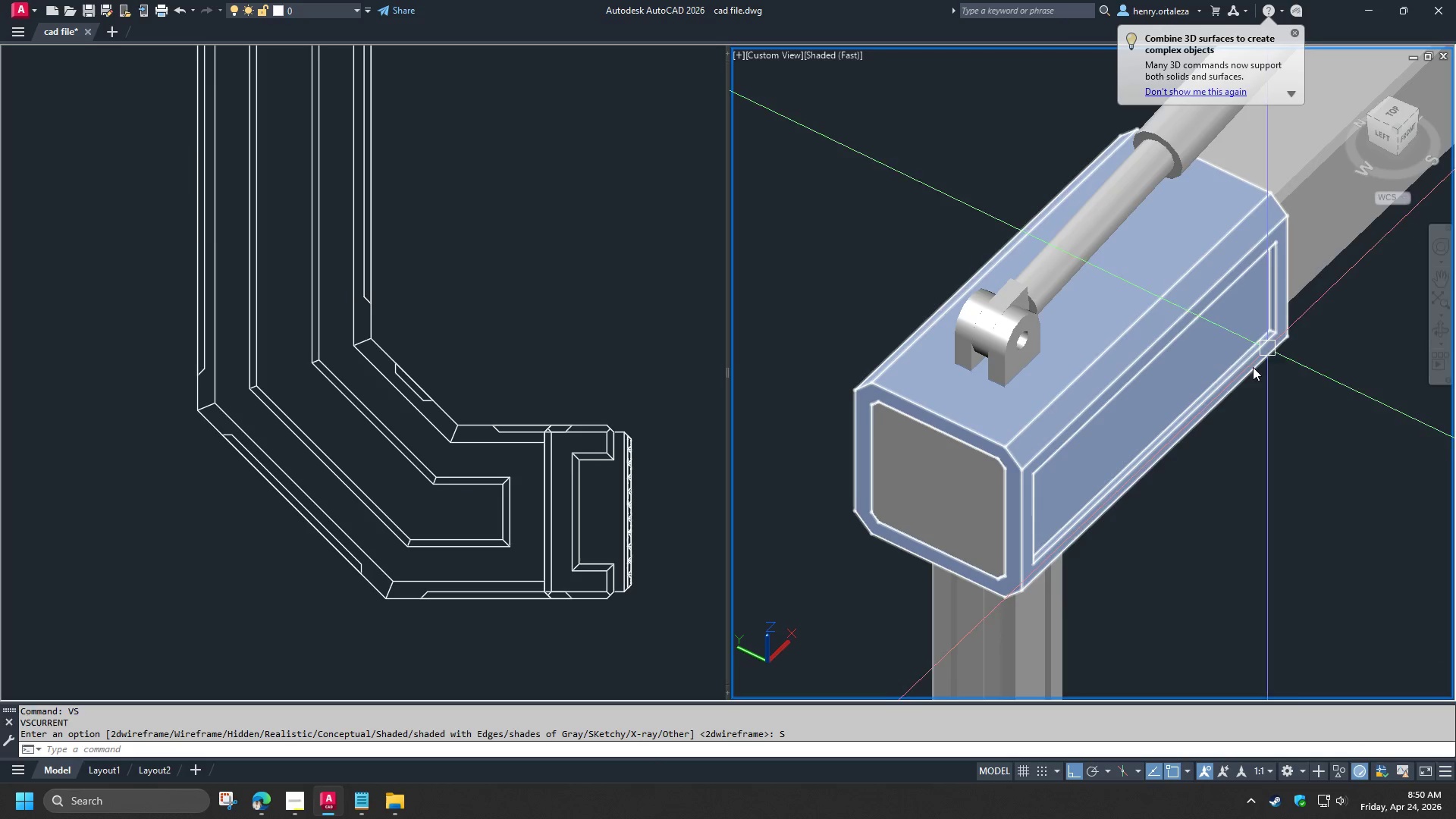 
hold_key(key=ShiftLeft, duration=1.53)
 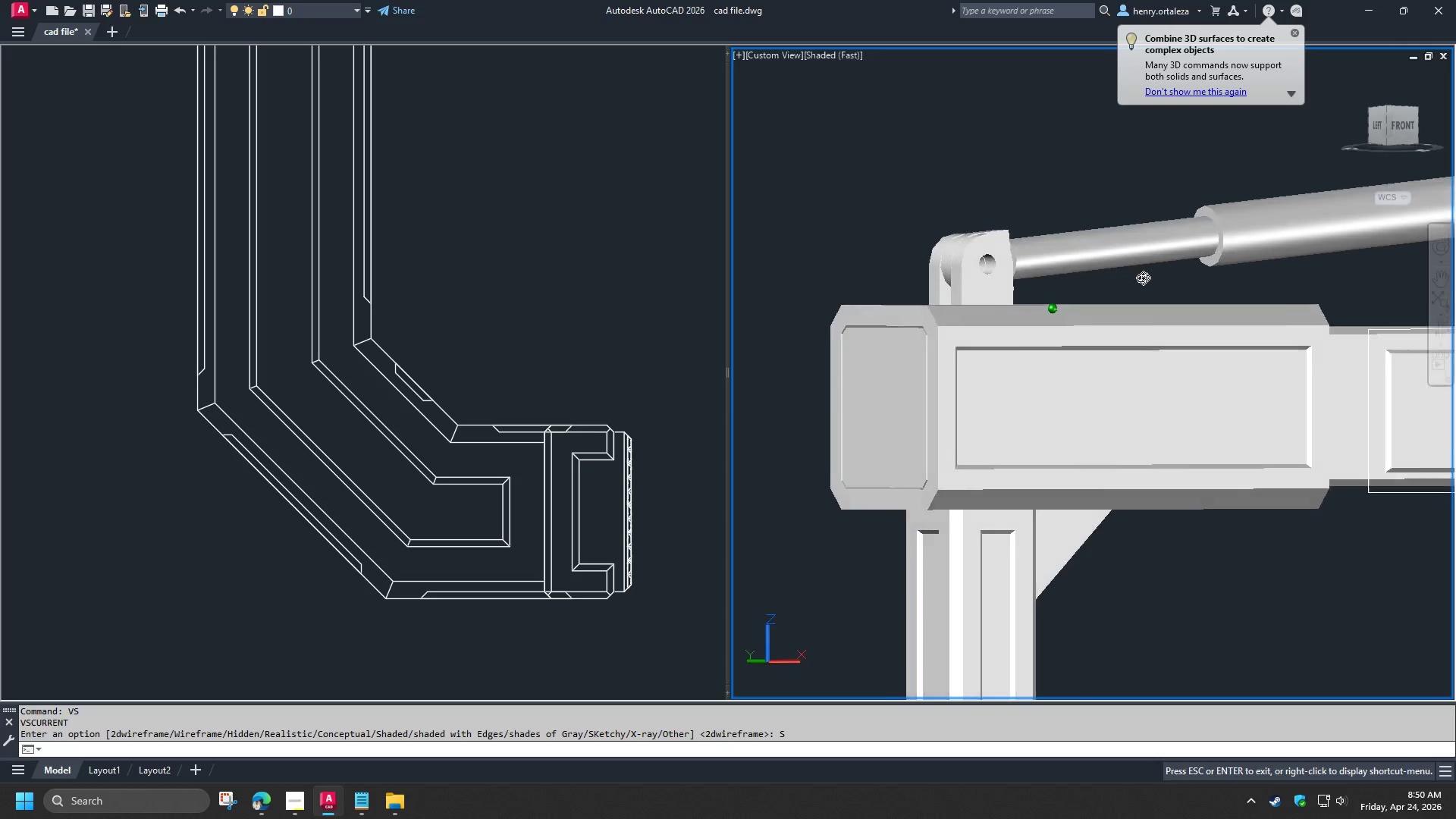 
hold_key(key=ShiftLeft, duration=1.52)
 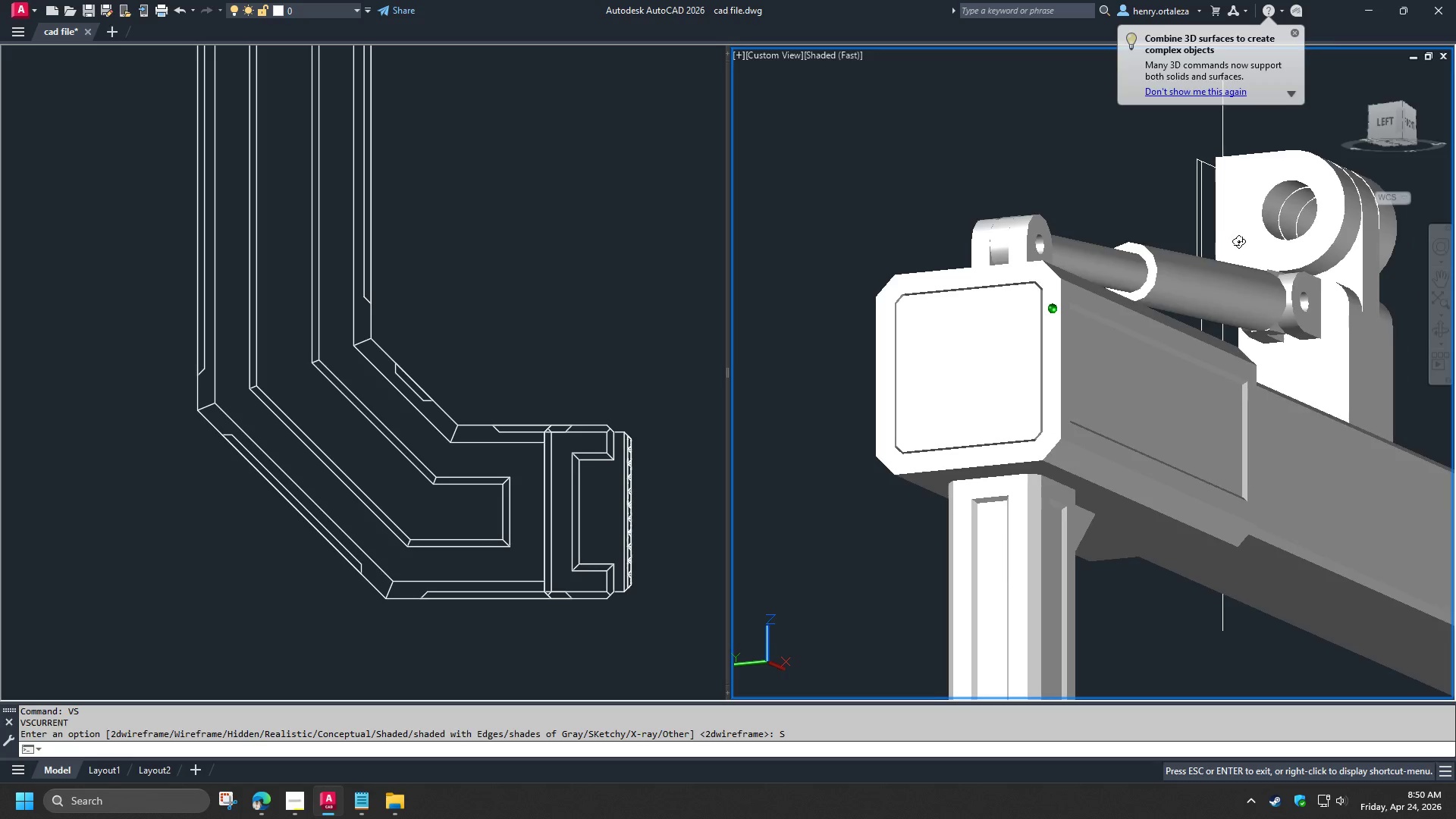 
hold_key(key=ShiftLeft, duration=1.52)
 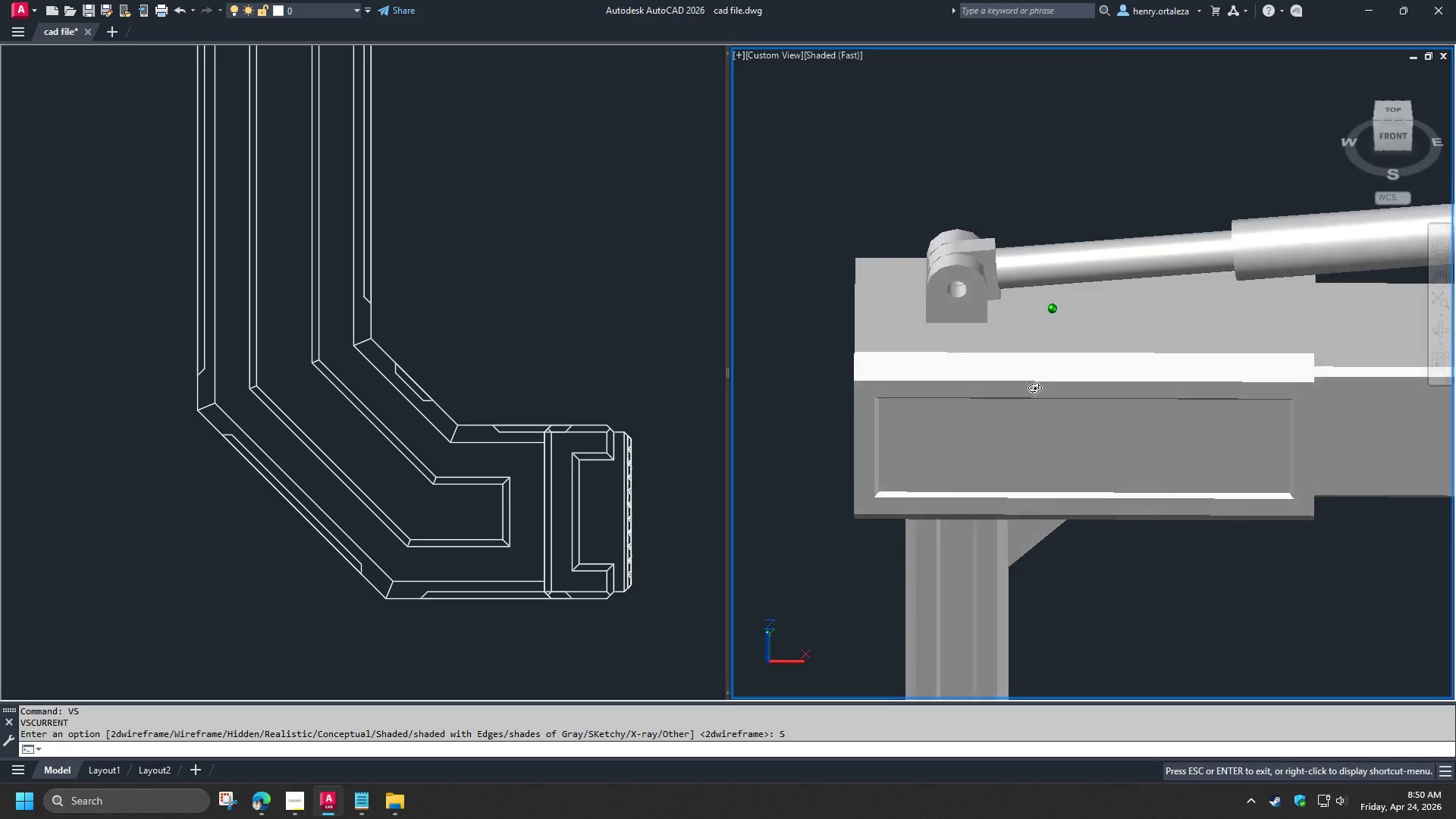 
hold_key(key=ShiftLeft, duration=1.5)
 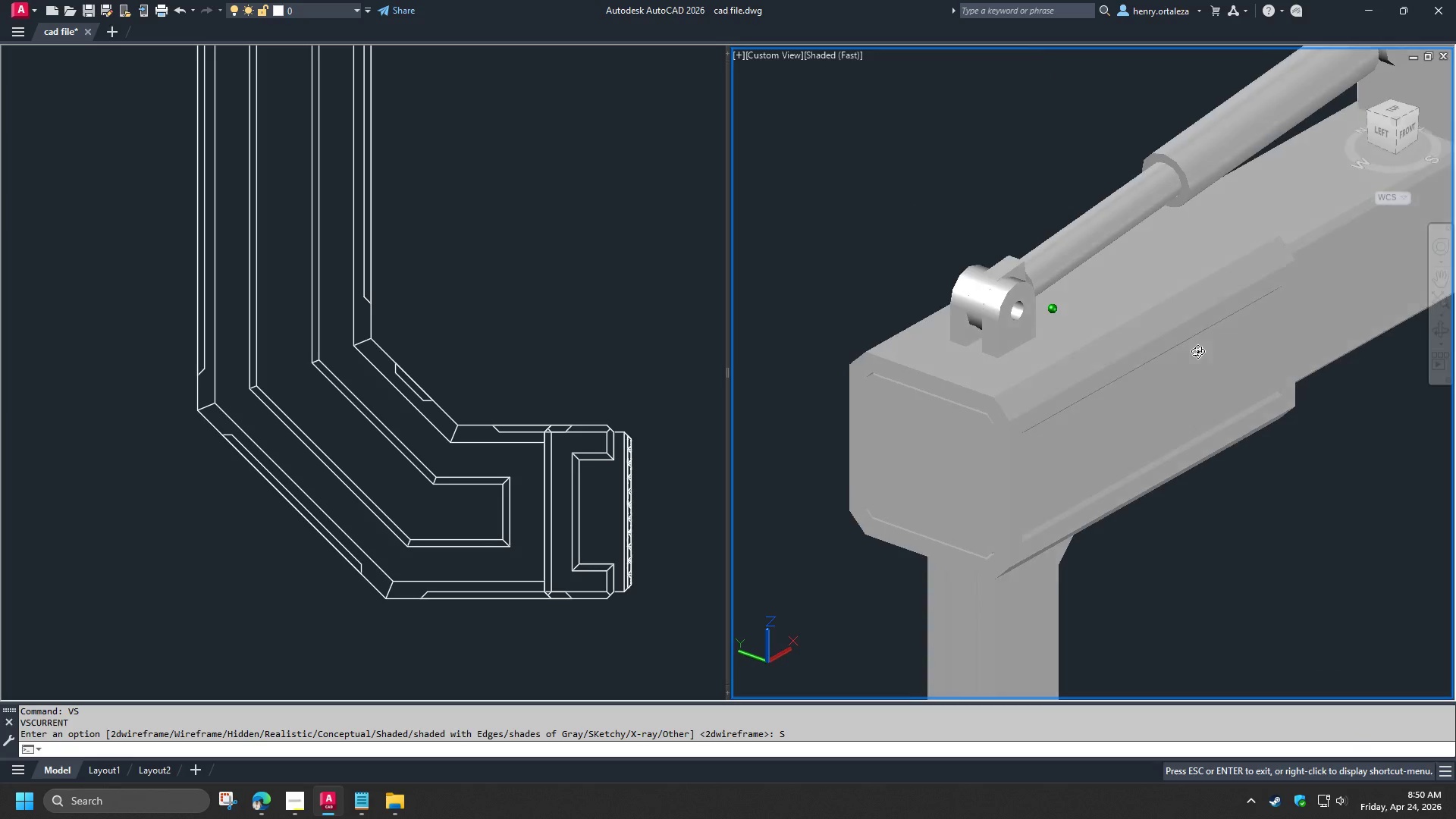 
hold_key(key=ShiftLeft, duration=0.89)
 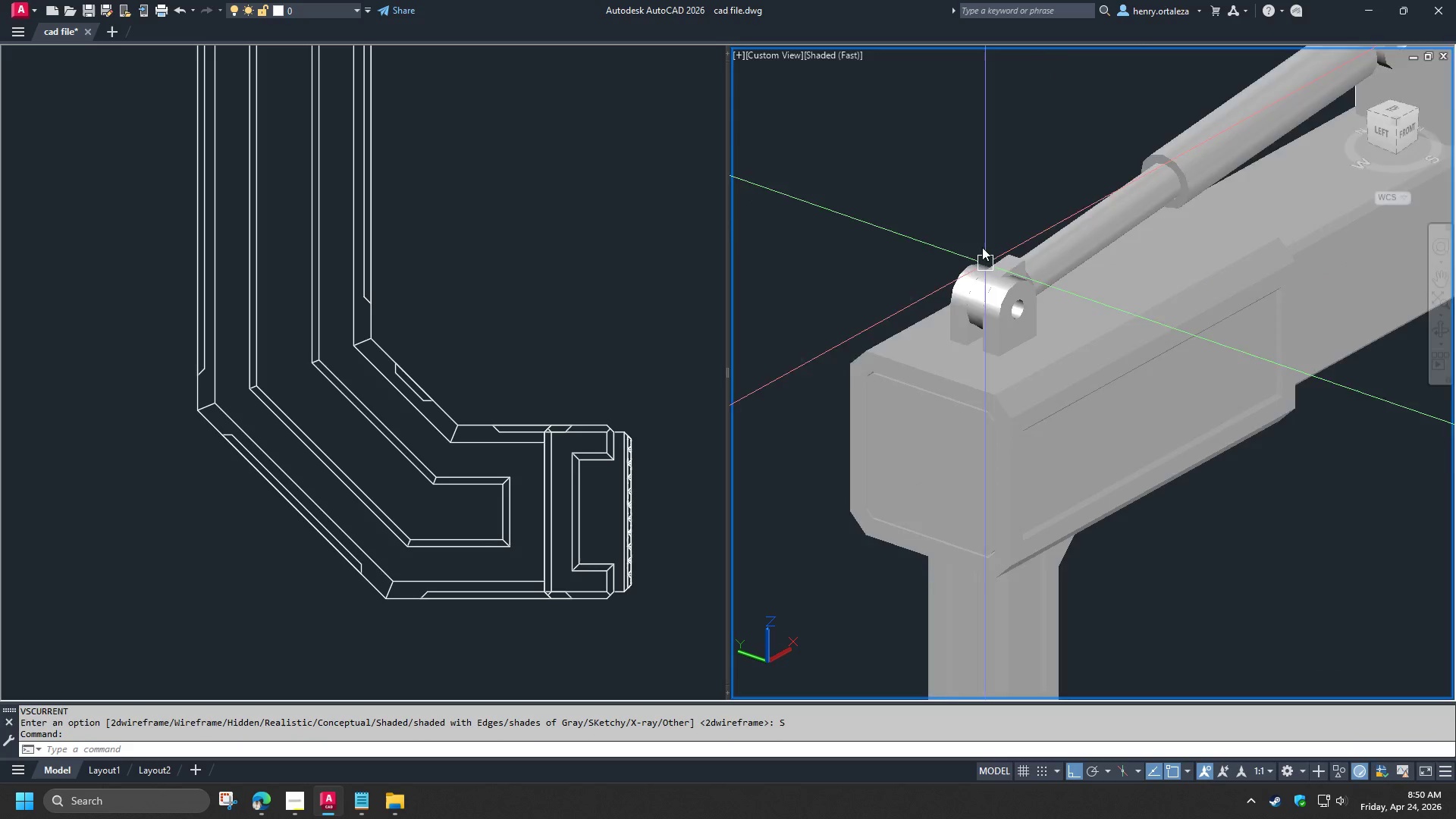 
scroll: coordinate [984, 241], scroll_direction: down, amount: 2.0
 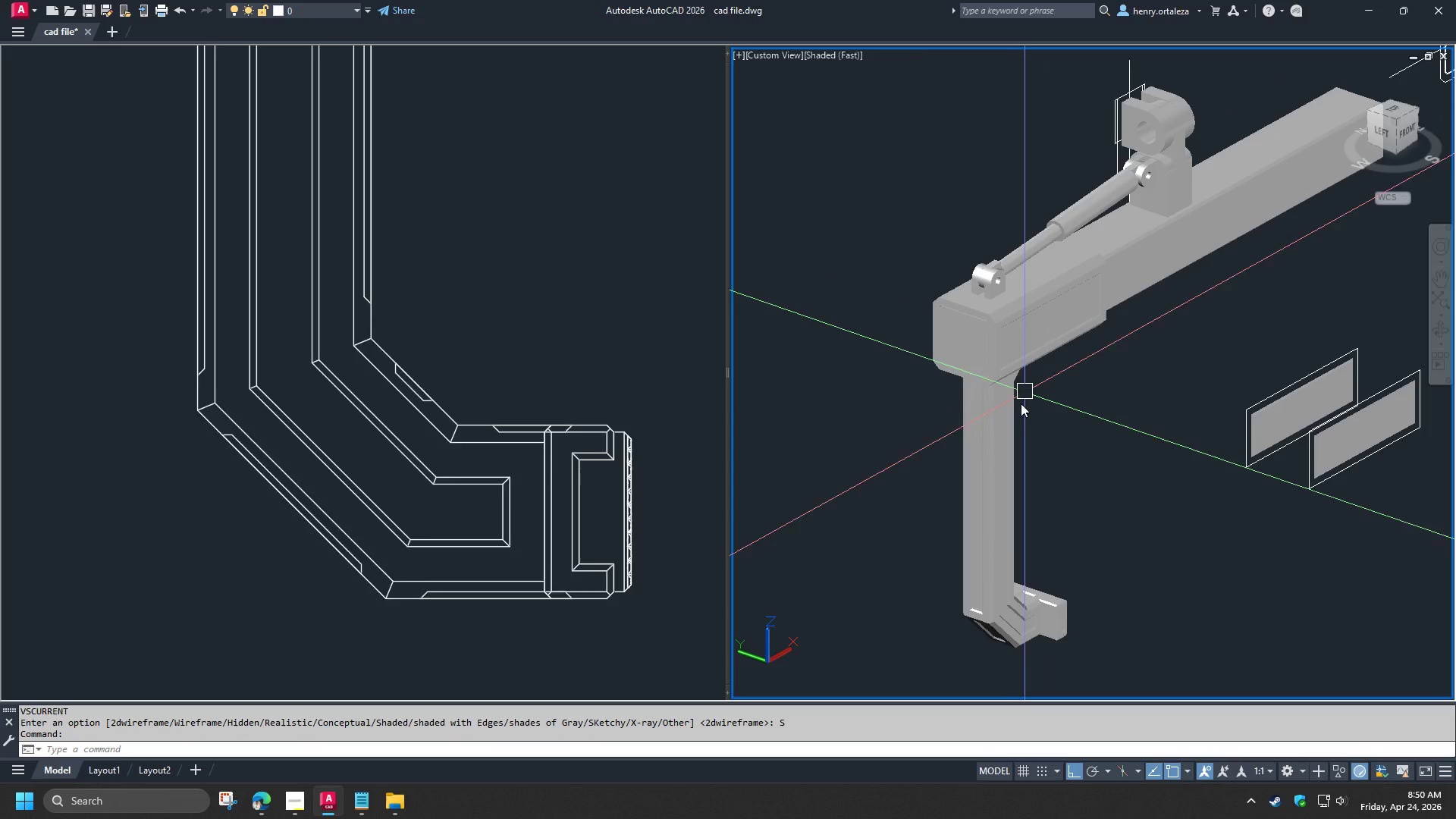 
hold_key(key=ShiftLeft, duration=1.5)
 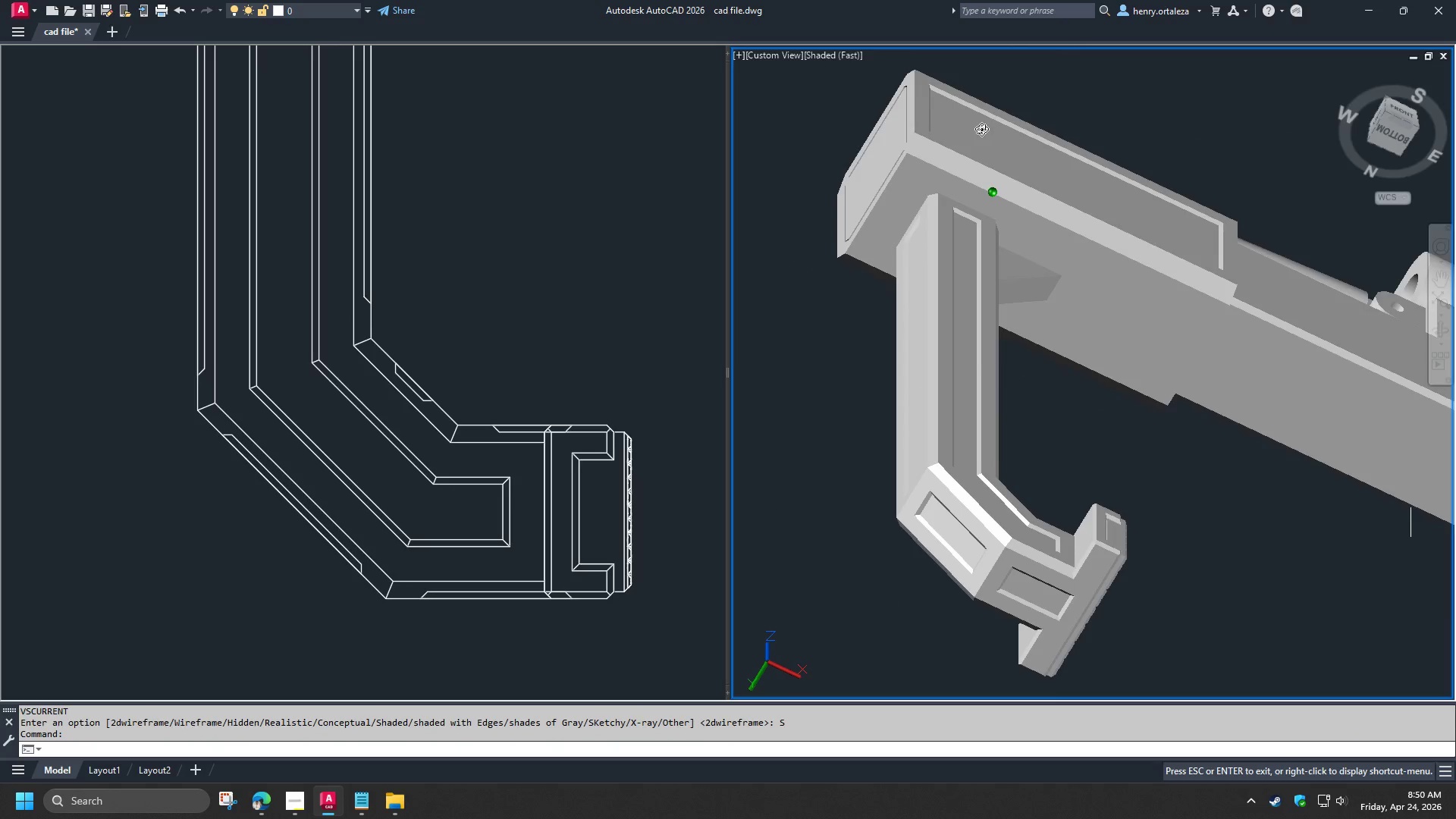 
scroll: coordinate [1012, 387], scroll_direction: up, amount: 2.0
 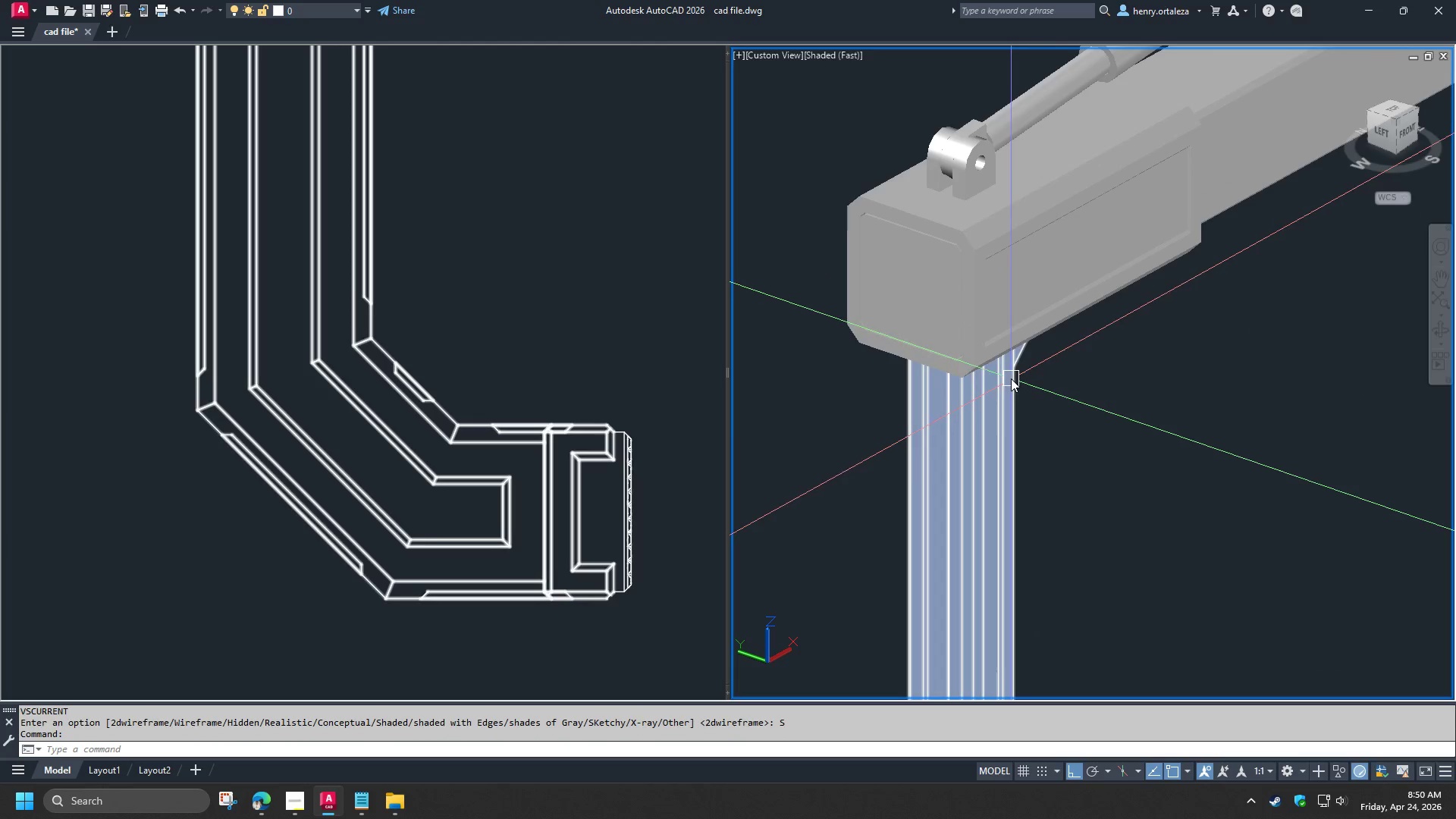 
hold_key(key=ShiftLeft, duration=1.52)
 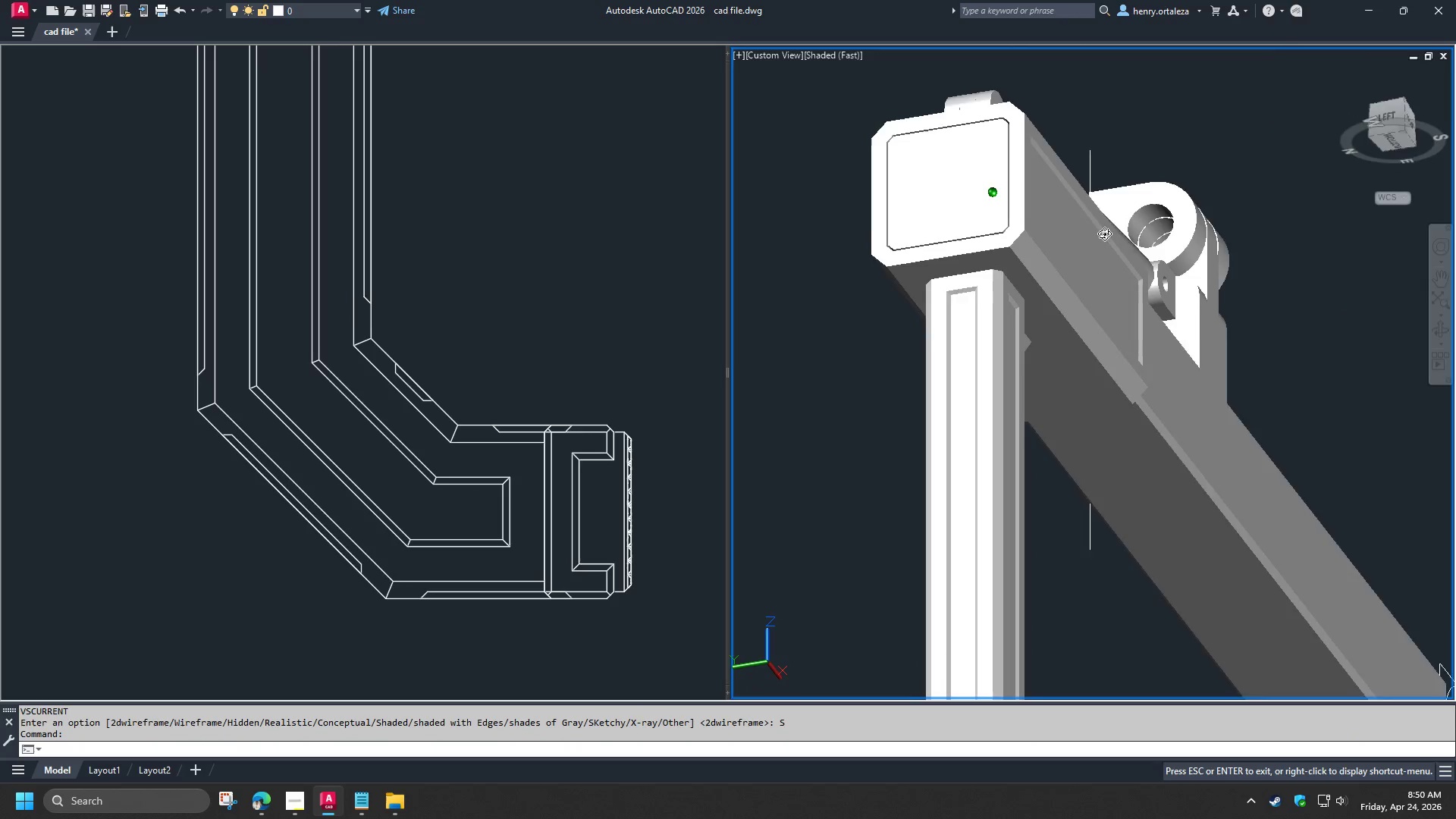 
hold_key(key=ShiftLeft, duration=1.53)
 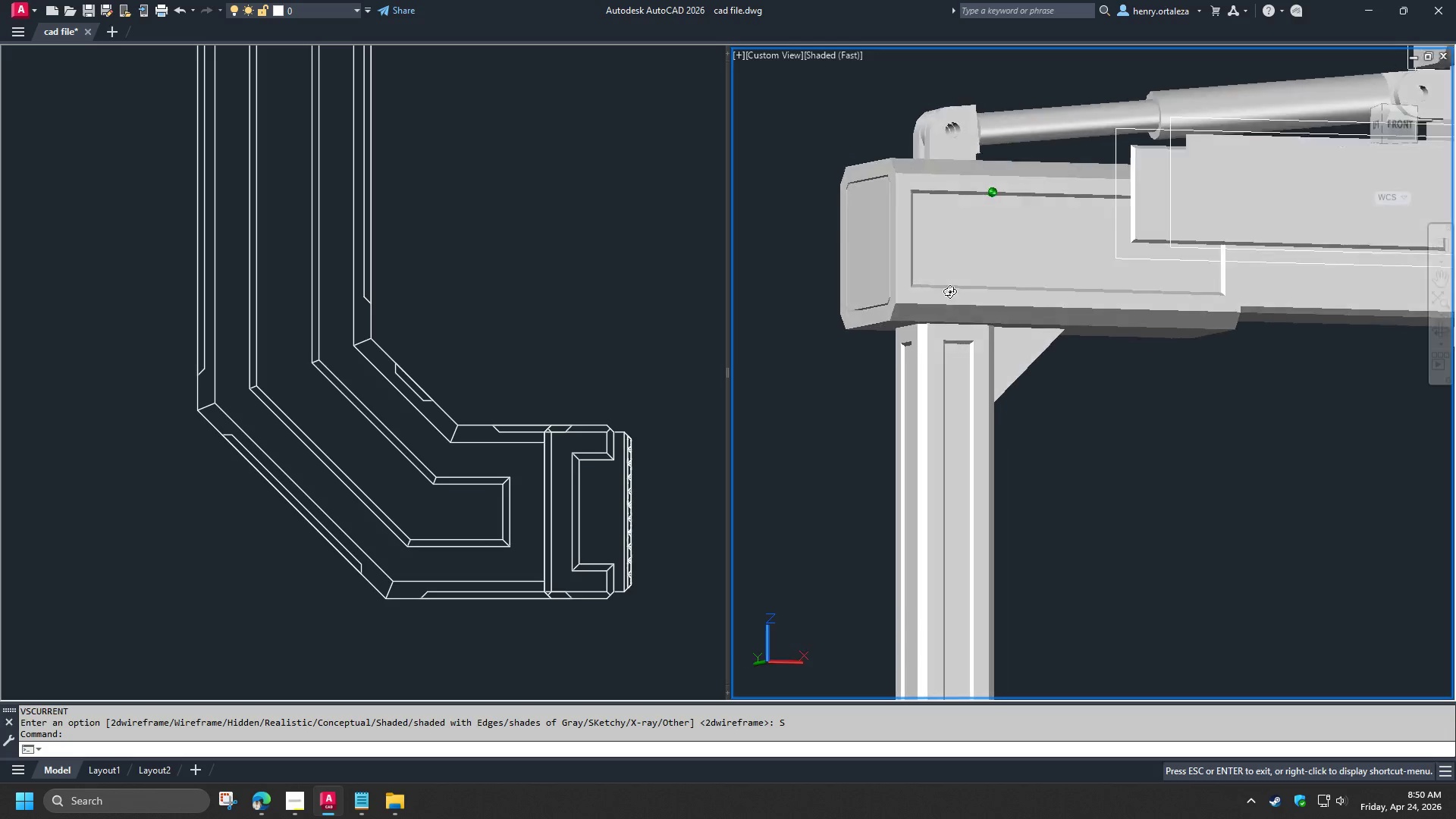 
hold_key(key=ShiftLeft, duration=1.52)
 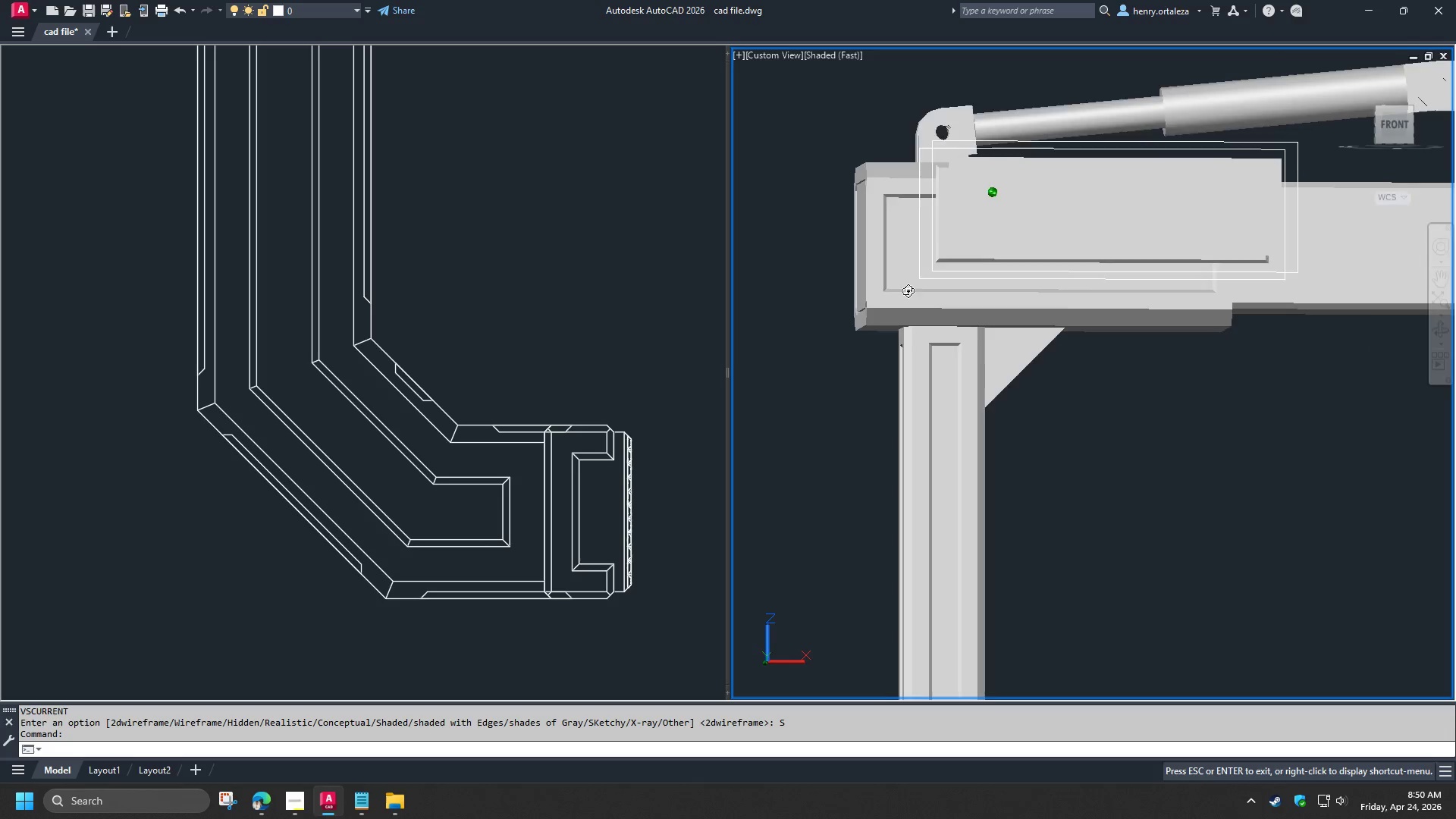 
hold_key(key=ShiftLeft, duration=1.52)
 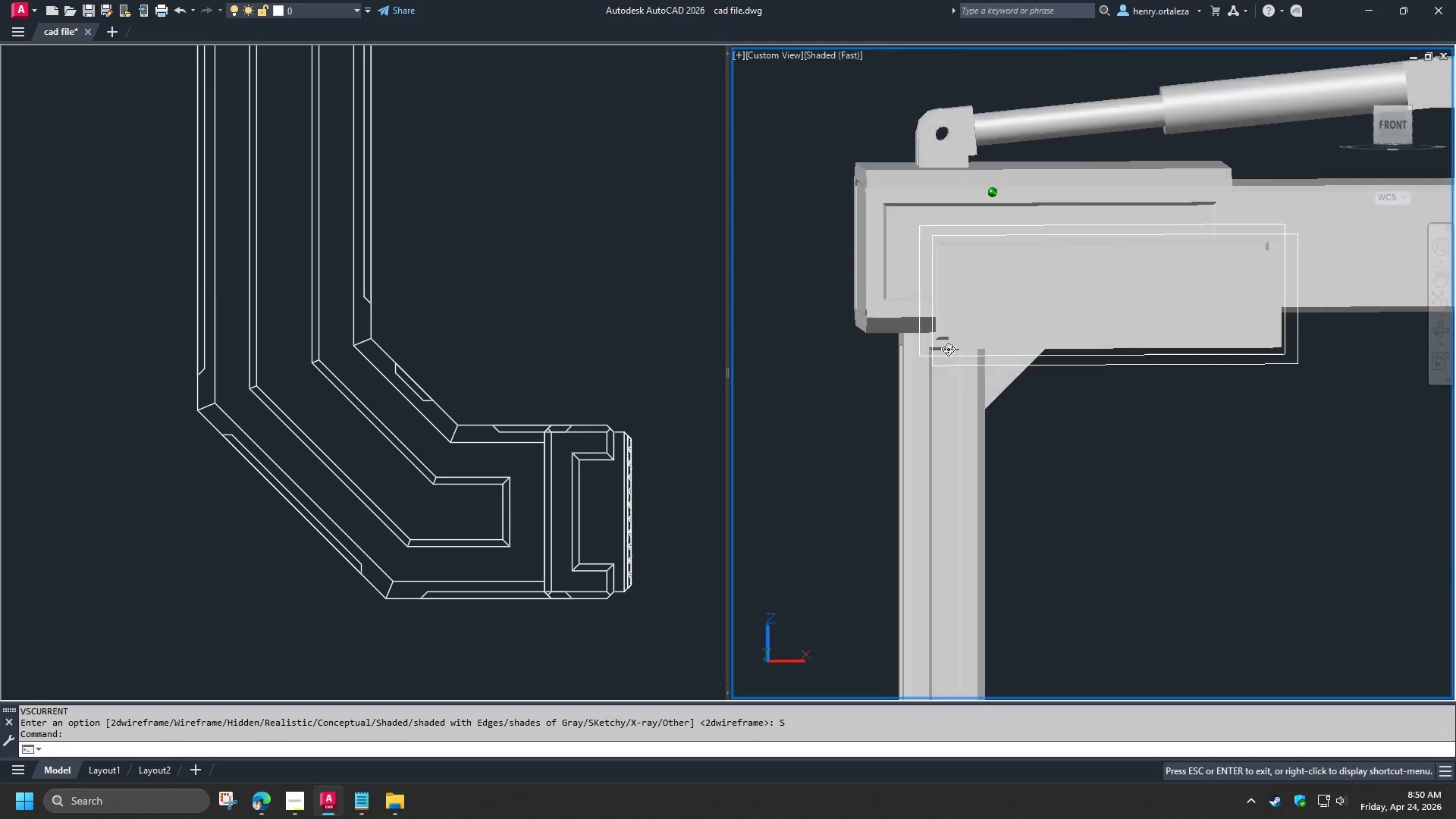 
hold_key(key=ShiftLeft, duration=1.3)
 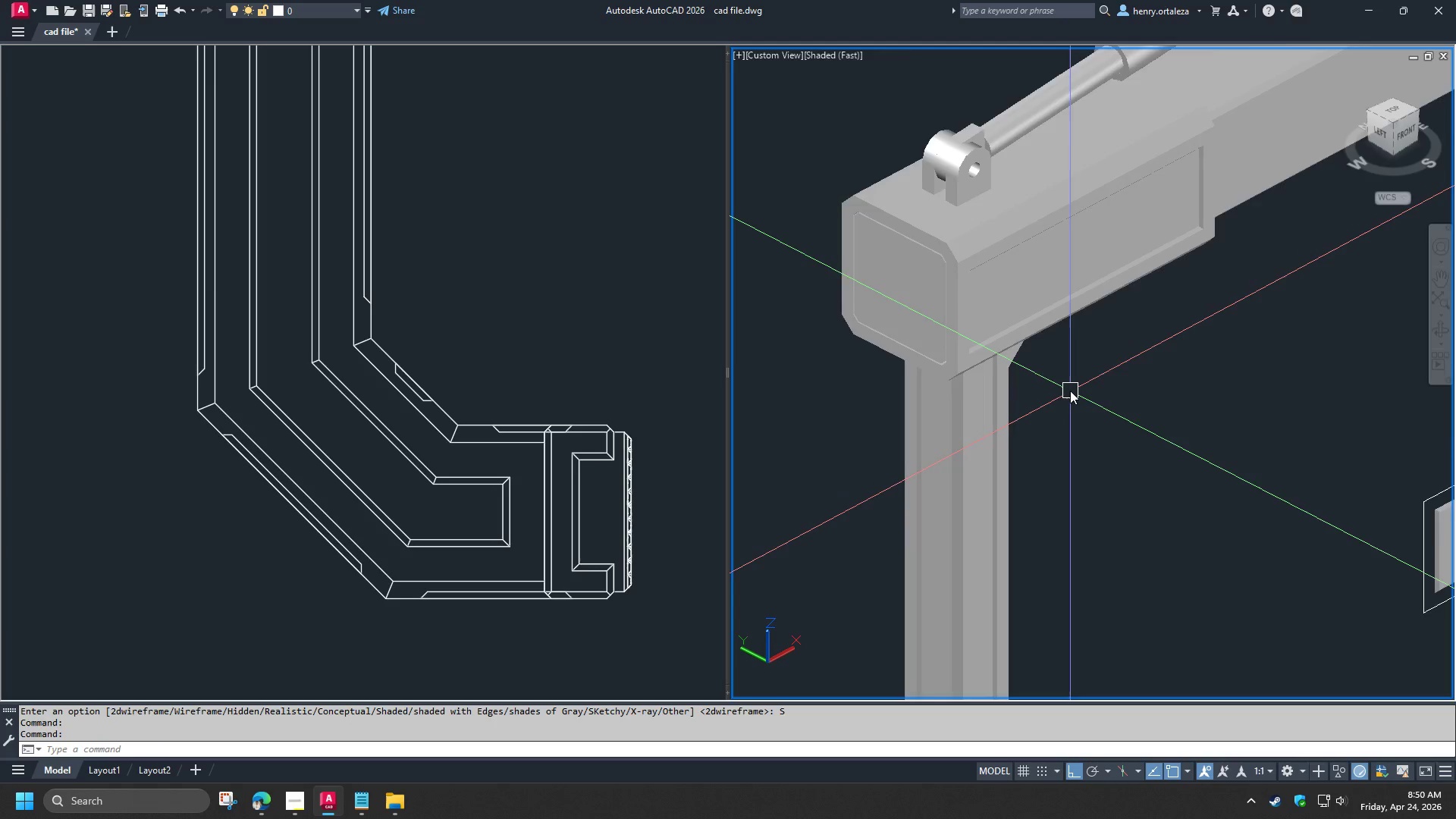 
scroll: coordinate [1070, 391], scroll_direction: down, amount: 1.0
 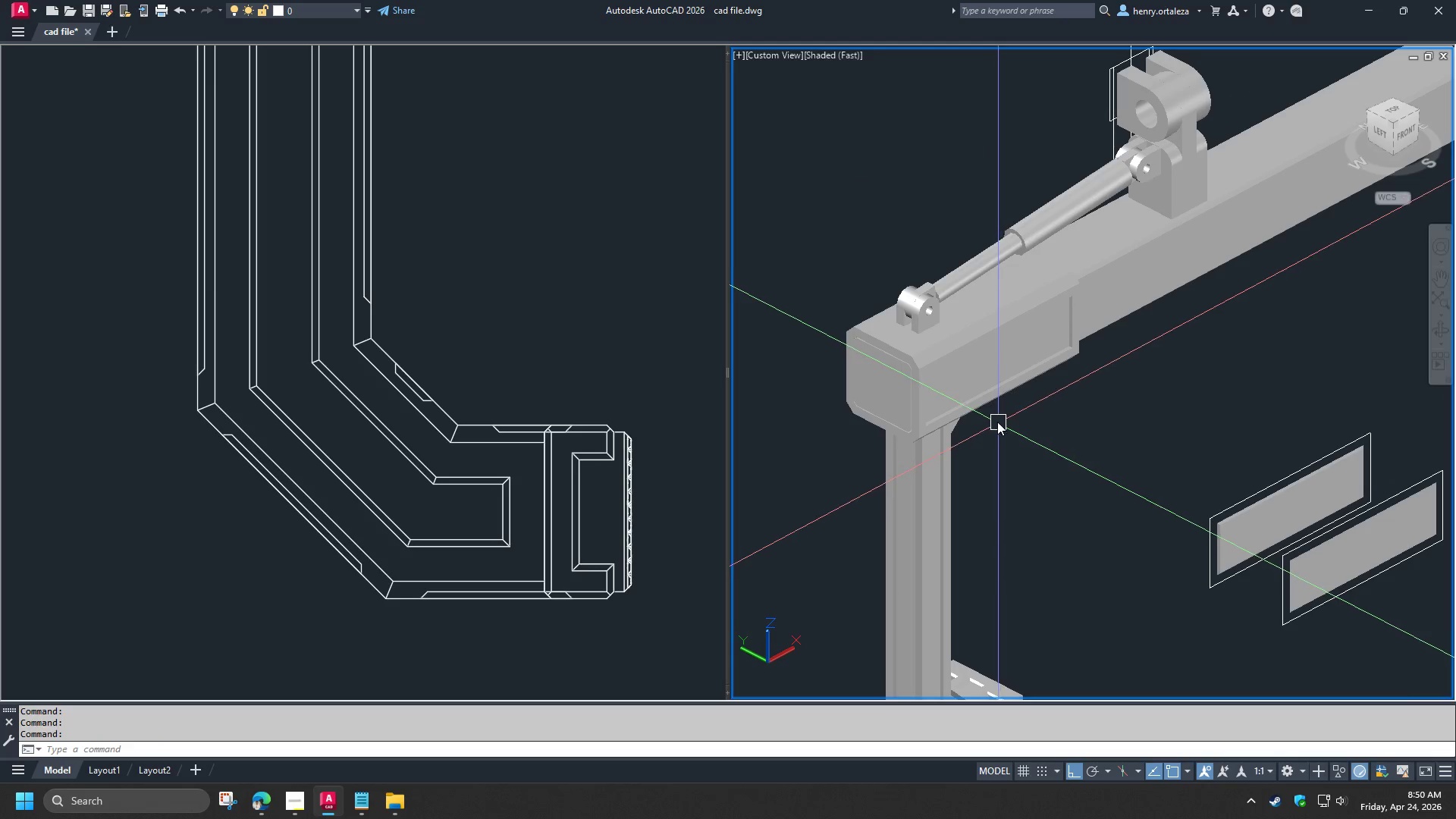 
hold_key(key=ShiftLeft, duration=1.5)
 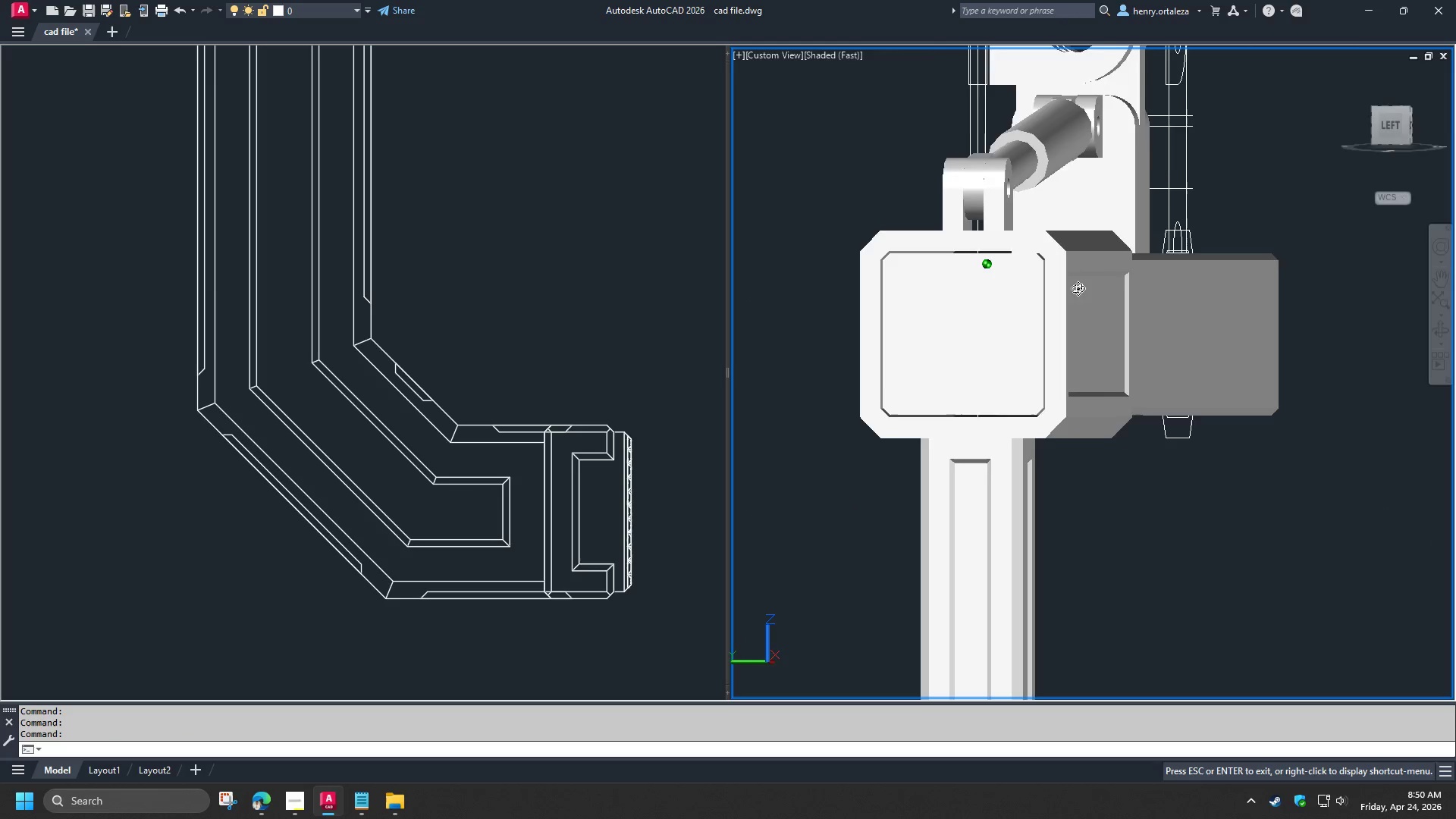 
scroll: coordinate [896, 383], scroll_direction: up, amount: 2.0
 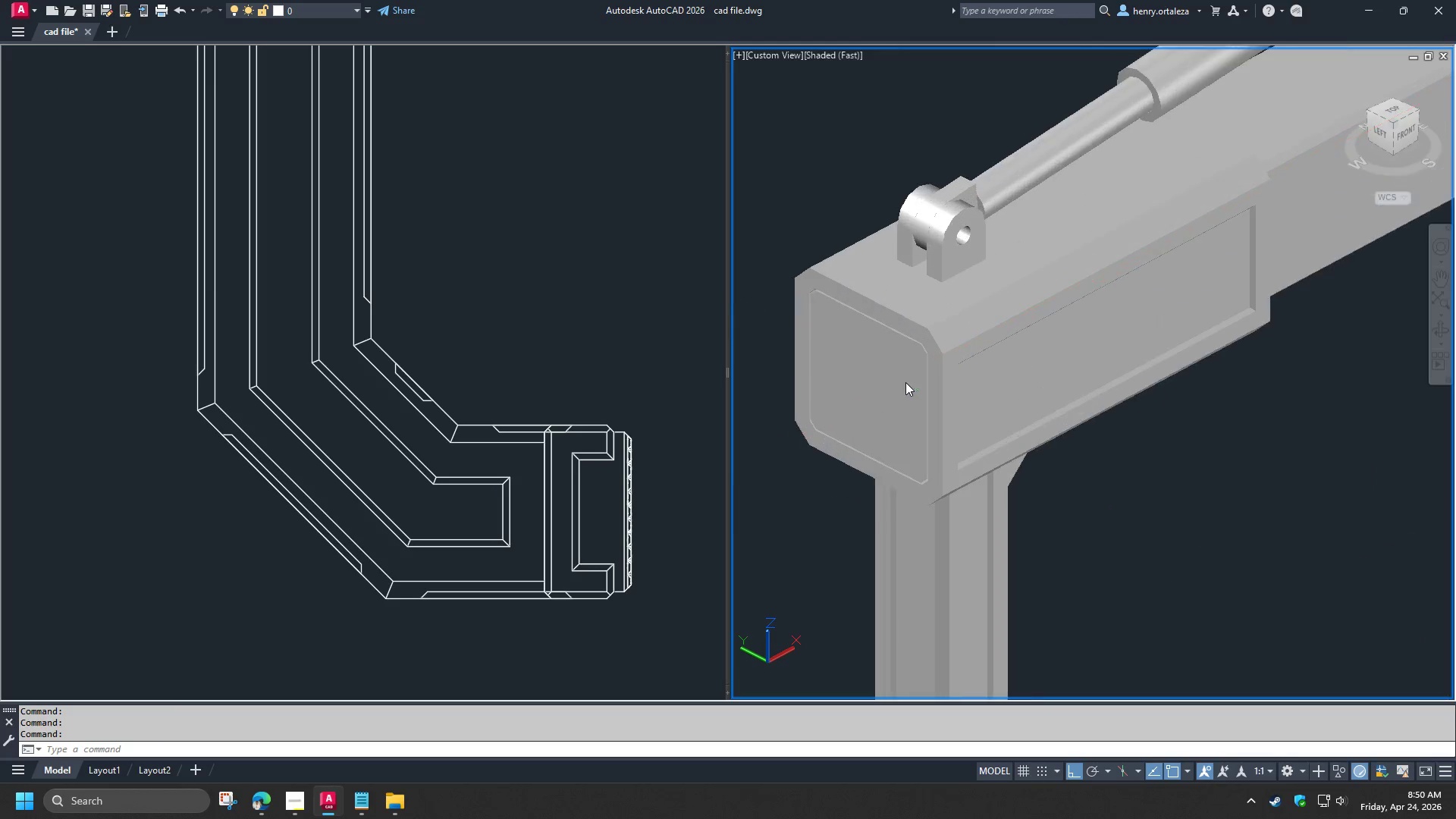 
hold_key(key=ShiftLeft, duration=1.52)
 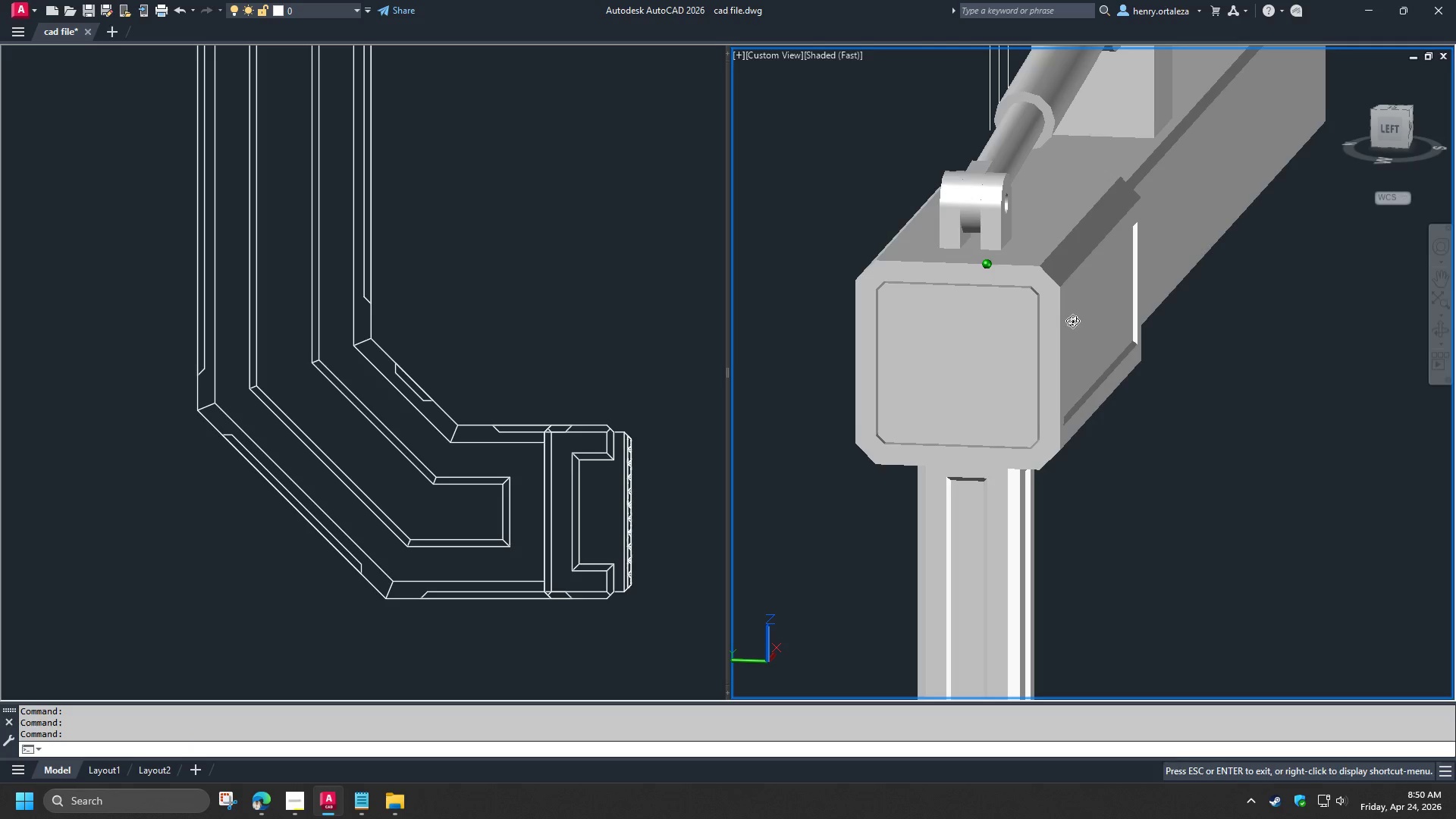 
hold_key(key=ShiftLeft, duration=0.66)
 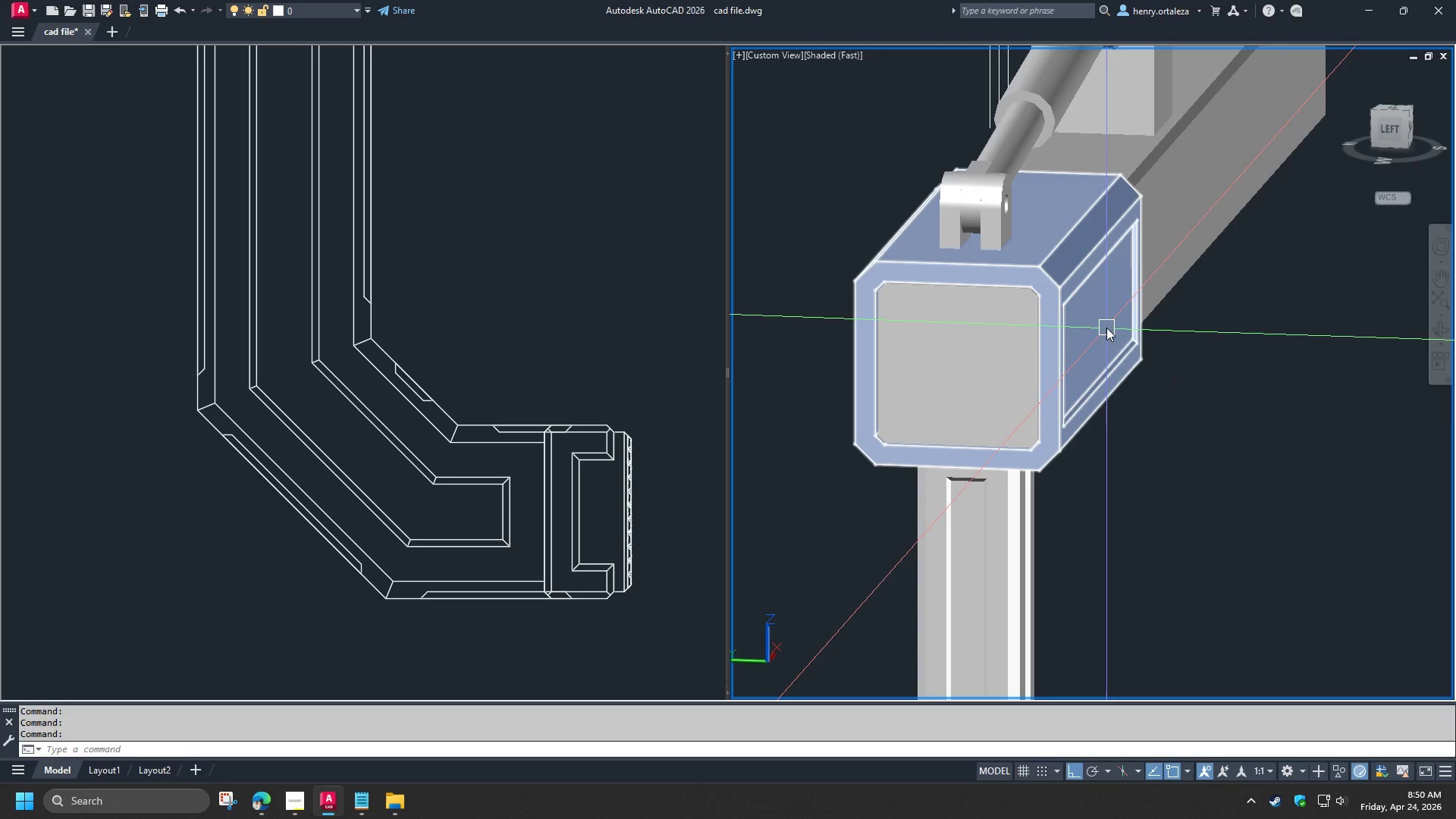 
wait(5.78)
 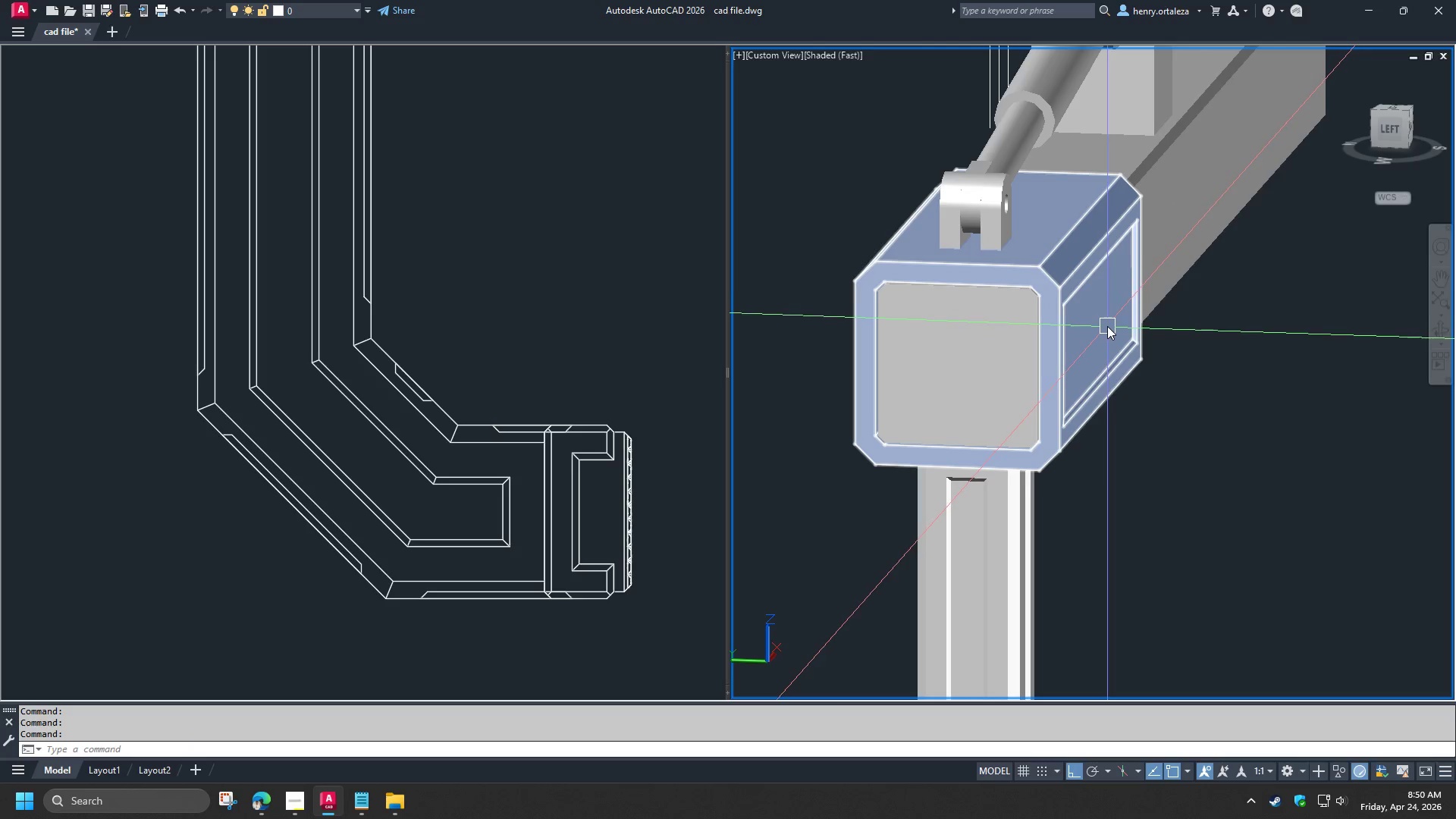 
hold_key(key=ShiftLeft, duration=1.5)
 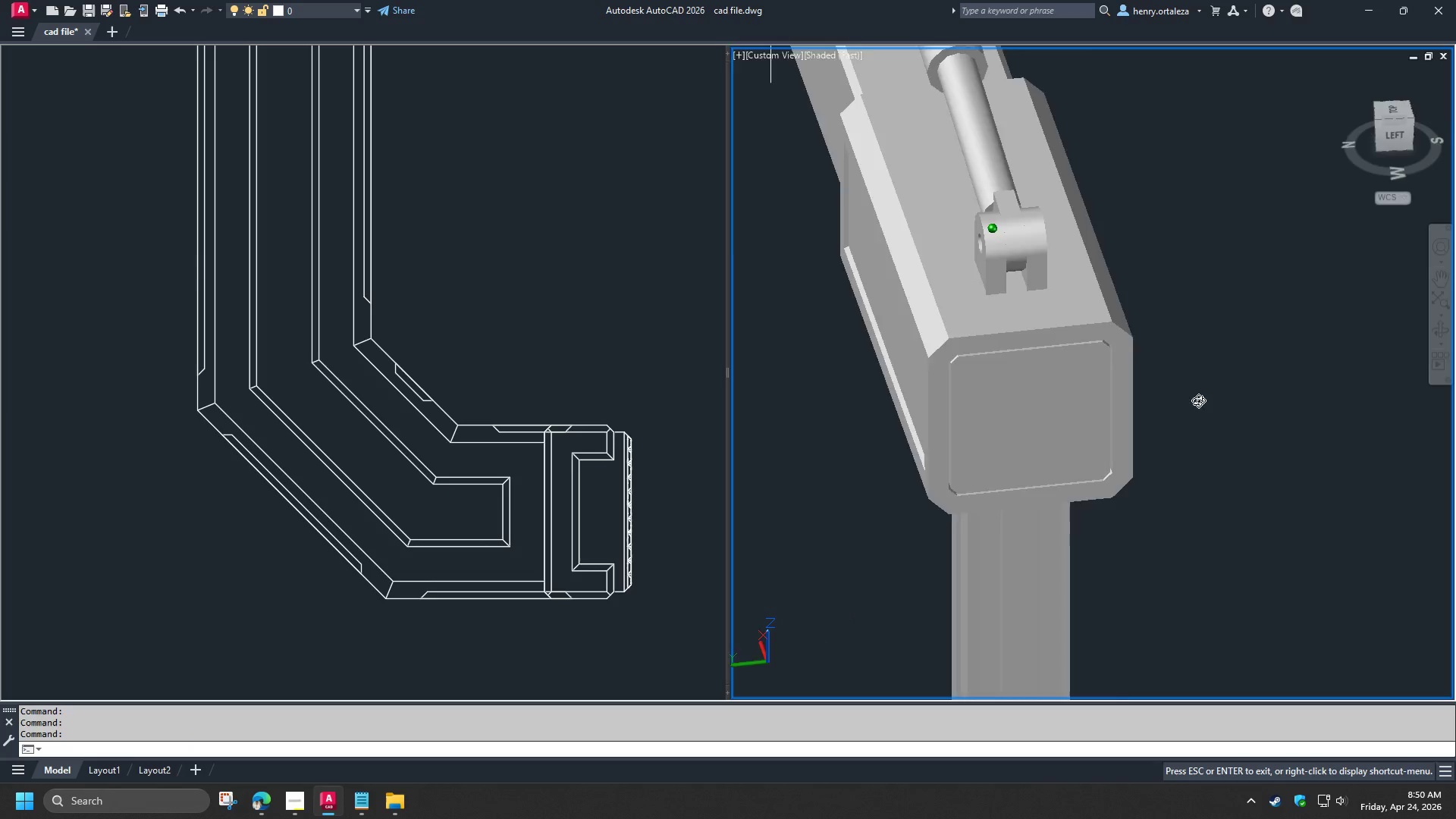 
hold_key(key=ShiftLeft, duration=1.52)
 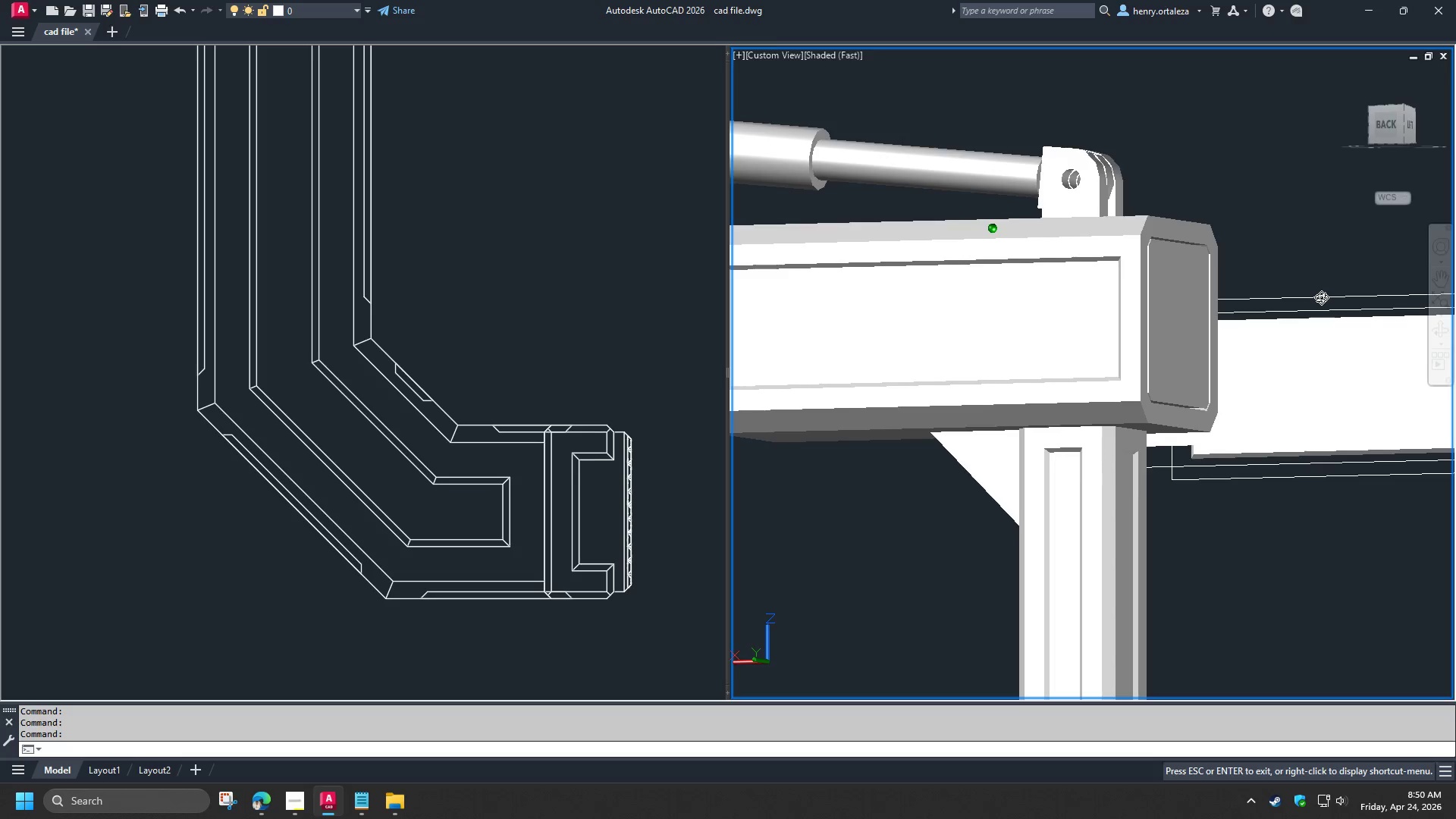 
hold_key(key=ShiftLeft, duration=1.52)
 